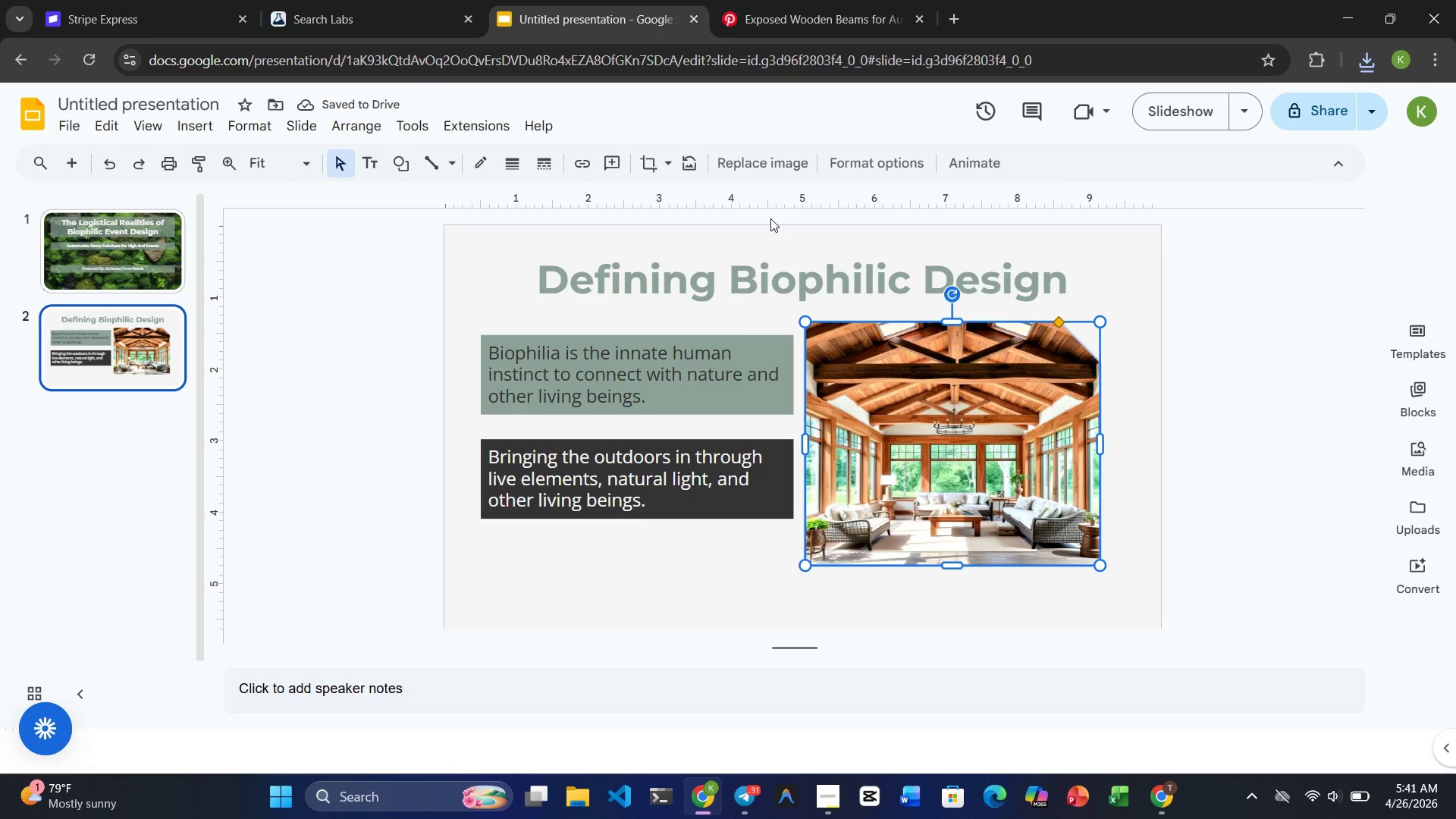 
left_click([667, 162])
 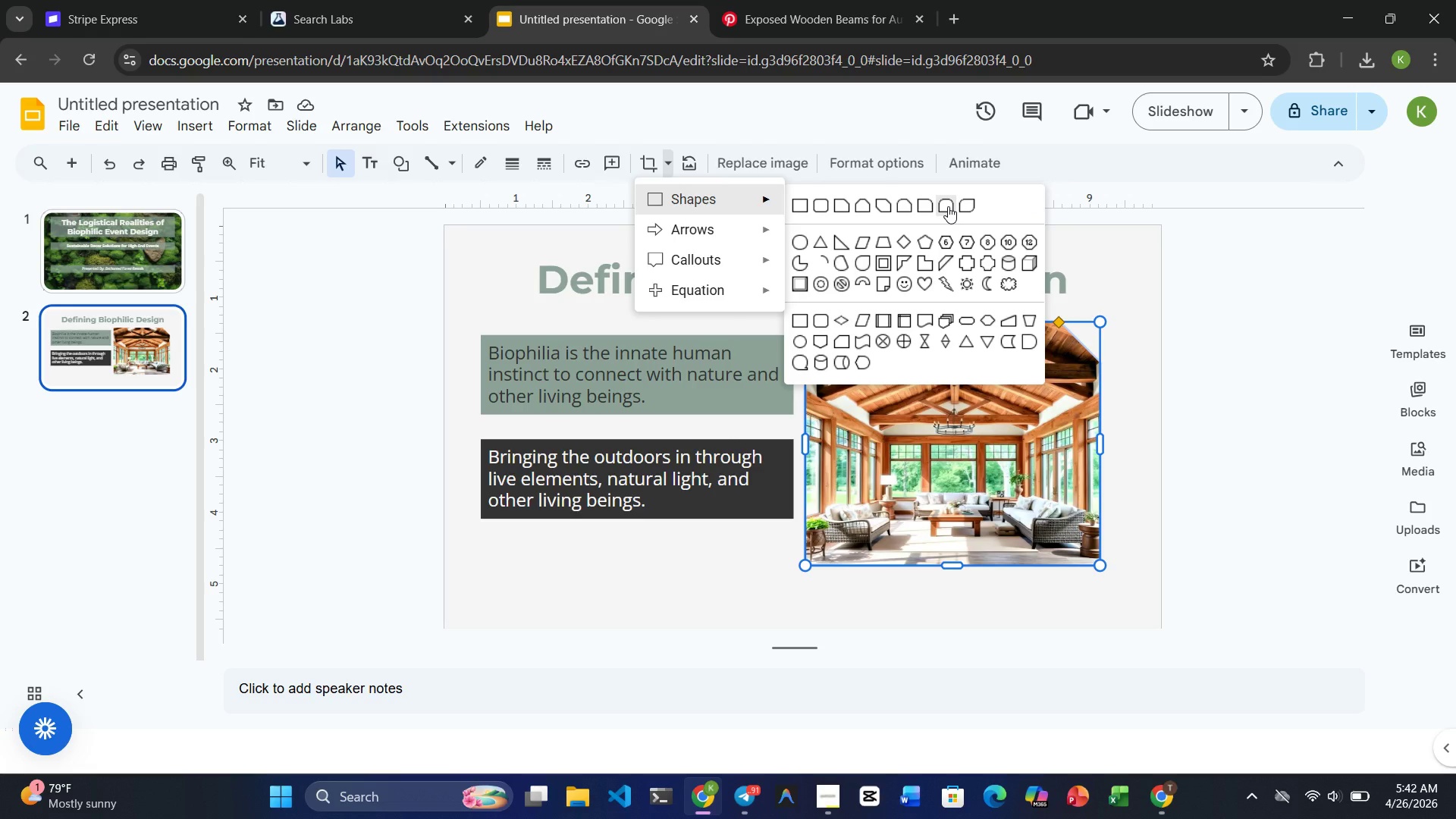 
wait(5.8)
 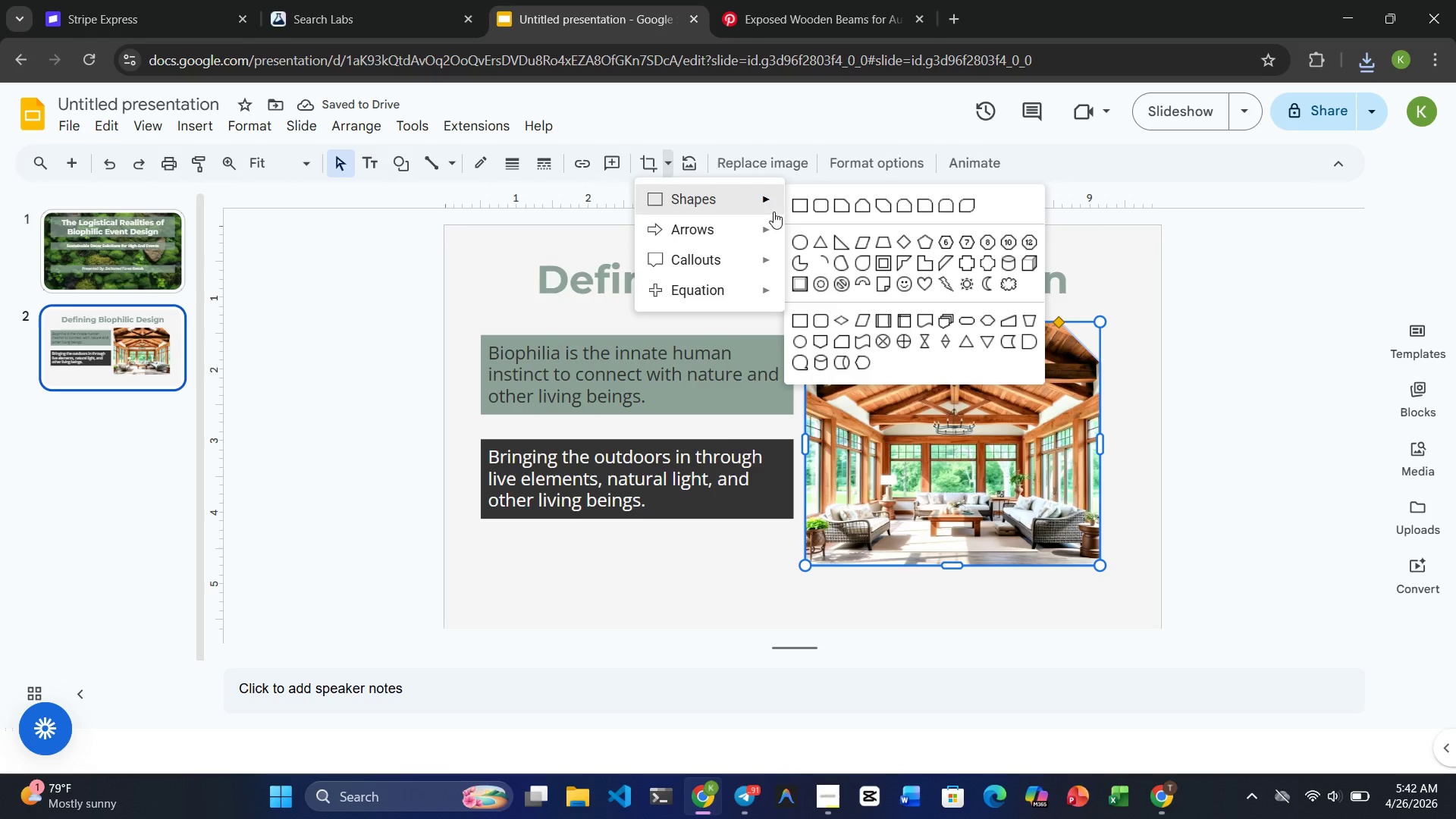 
left_click([948, 206])
 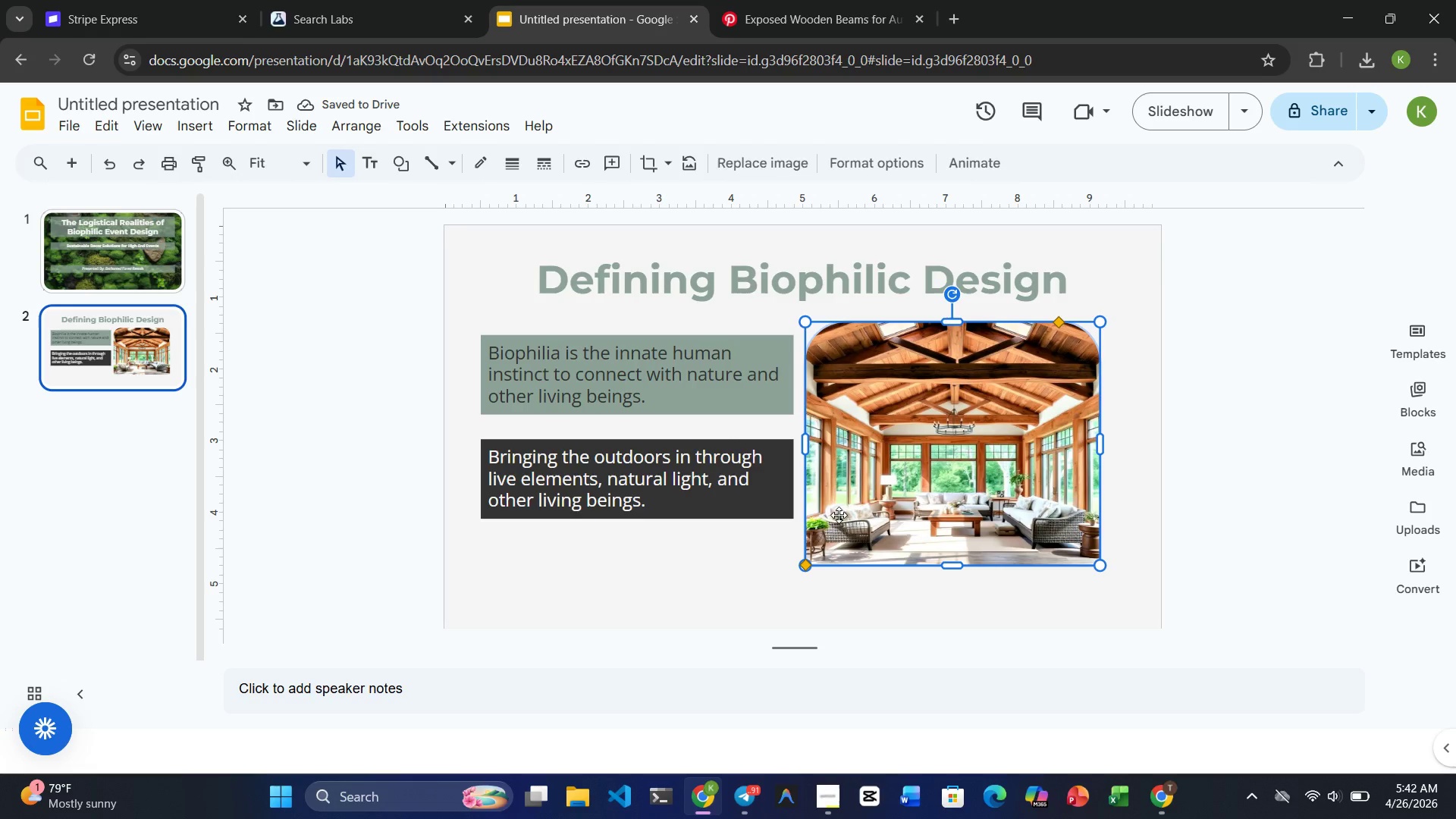 
wait(6.2)
 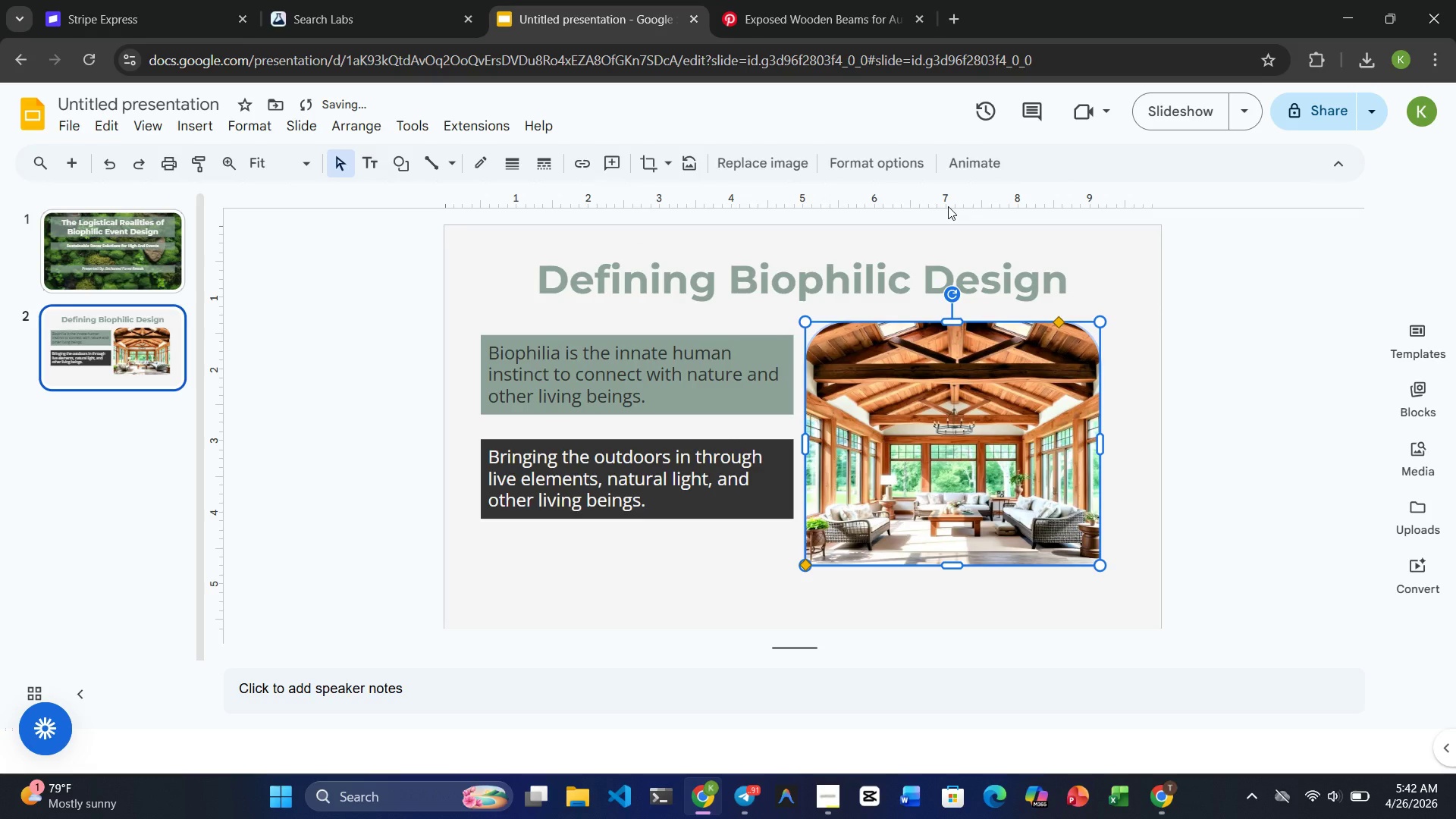 
left_click([665, 163])
 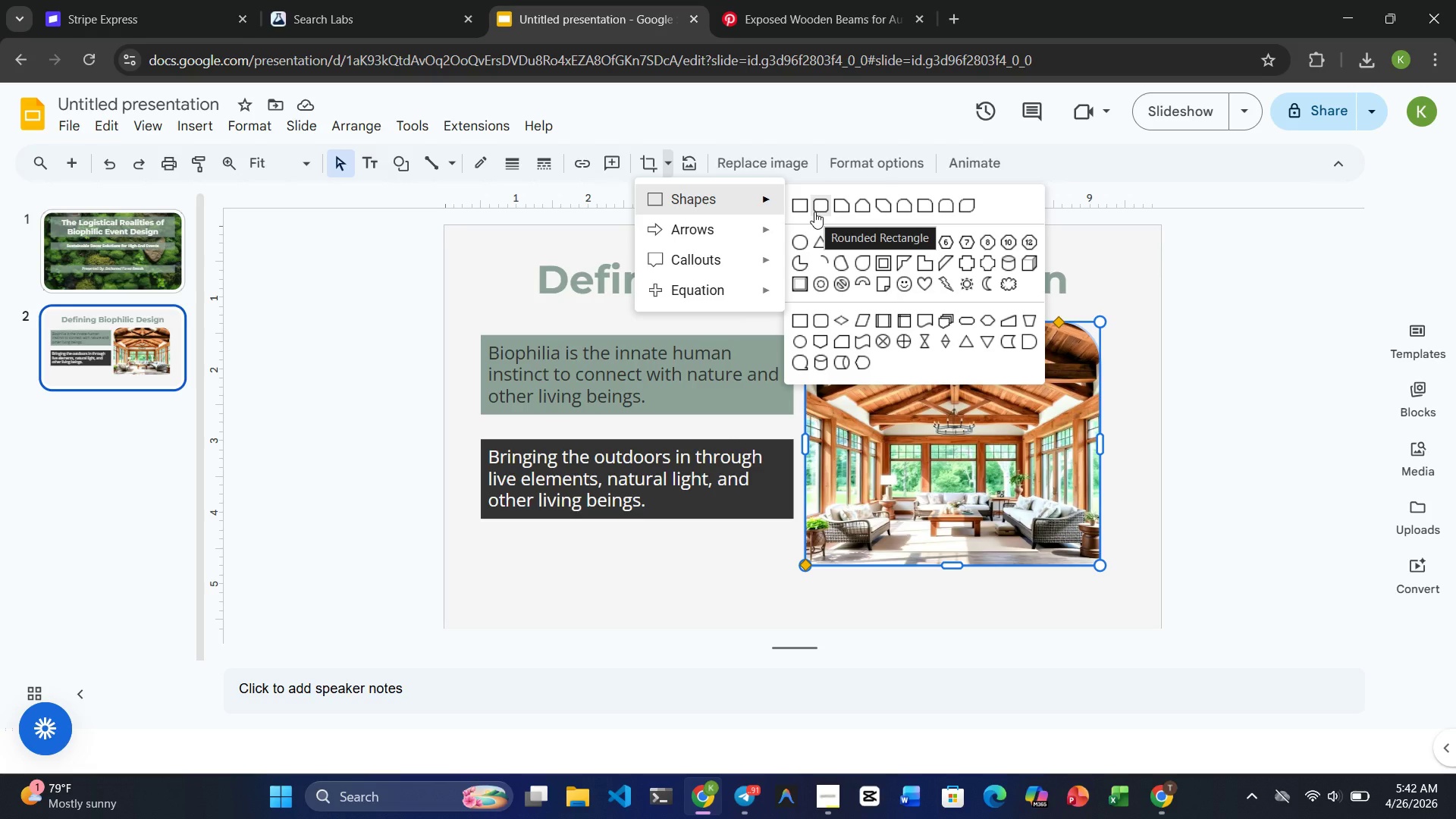 
left_click([814, 212])
 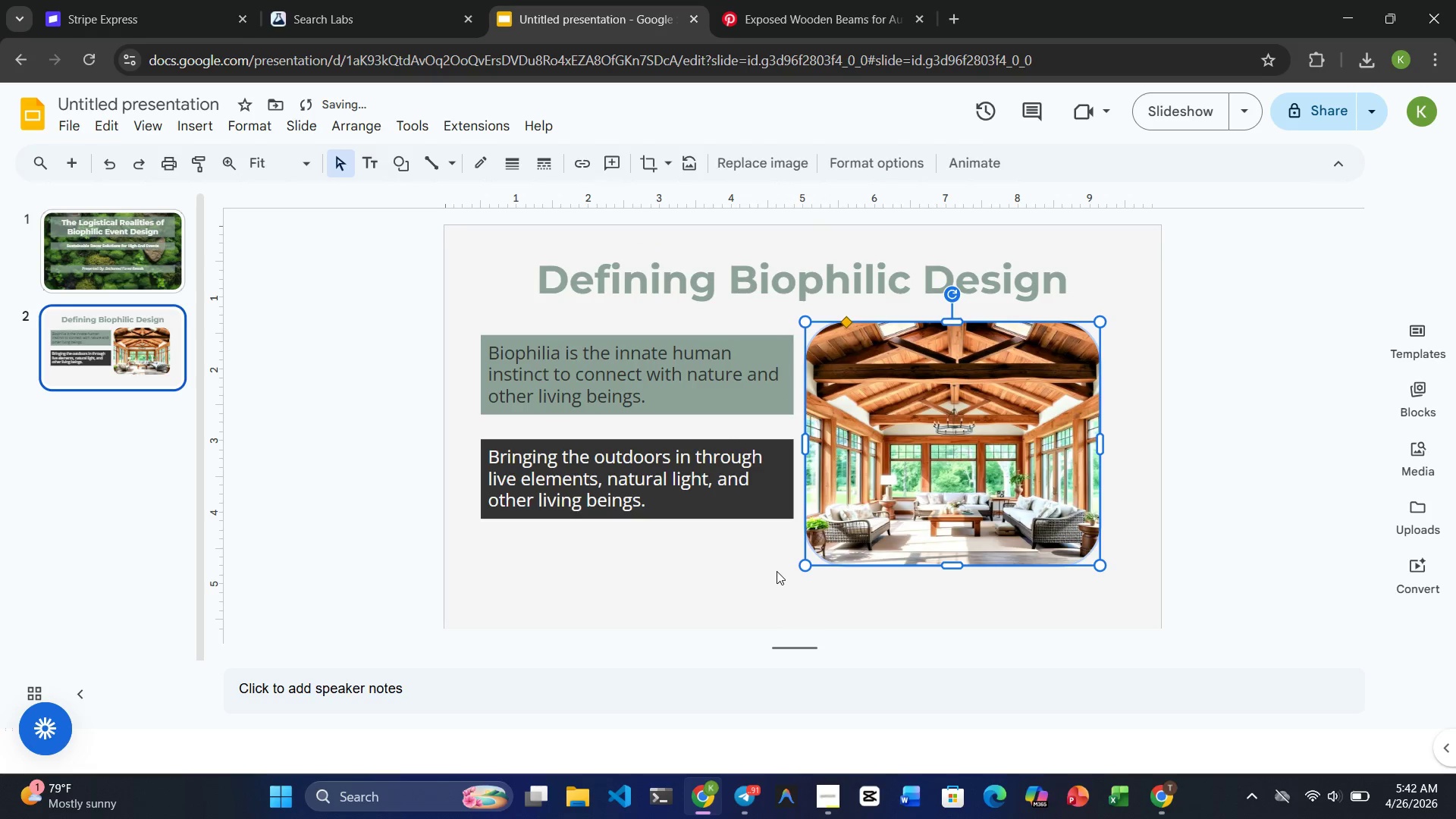 
left_click([712, 559])
 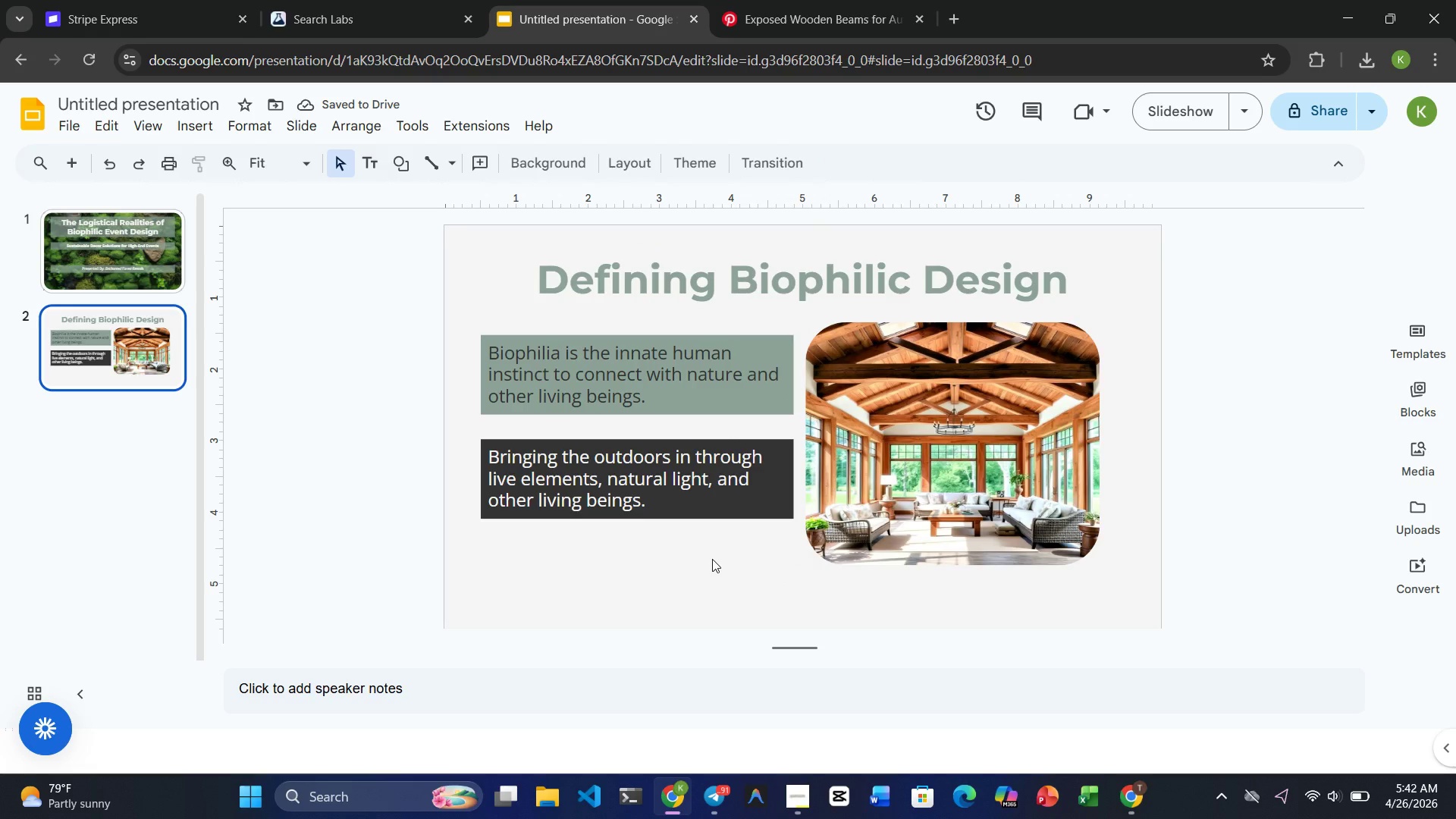 
left_click([1112, 410])
 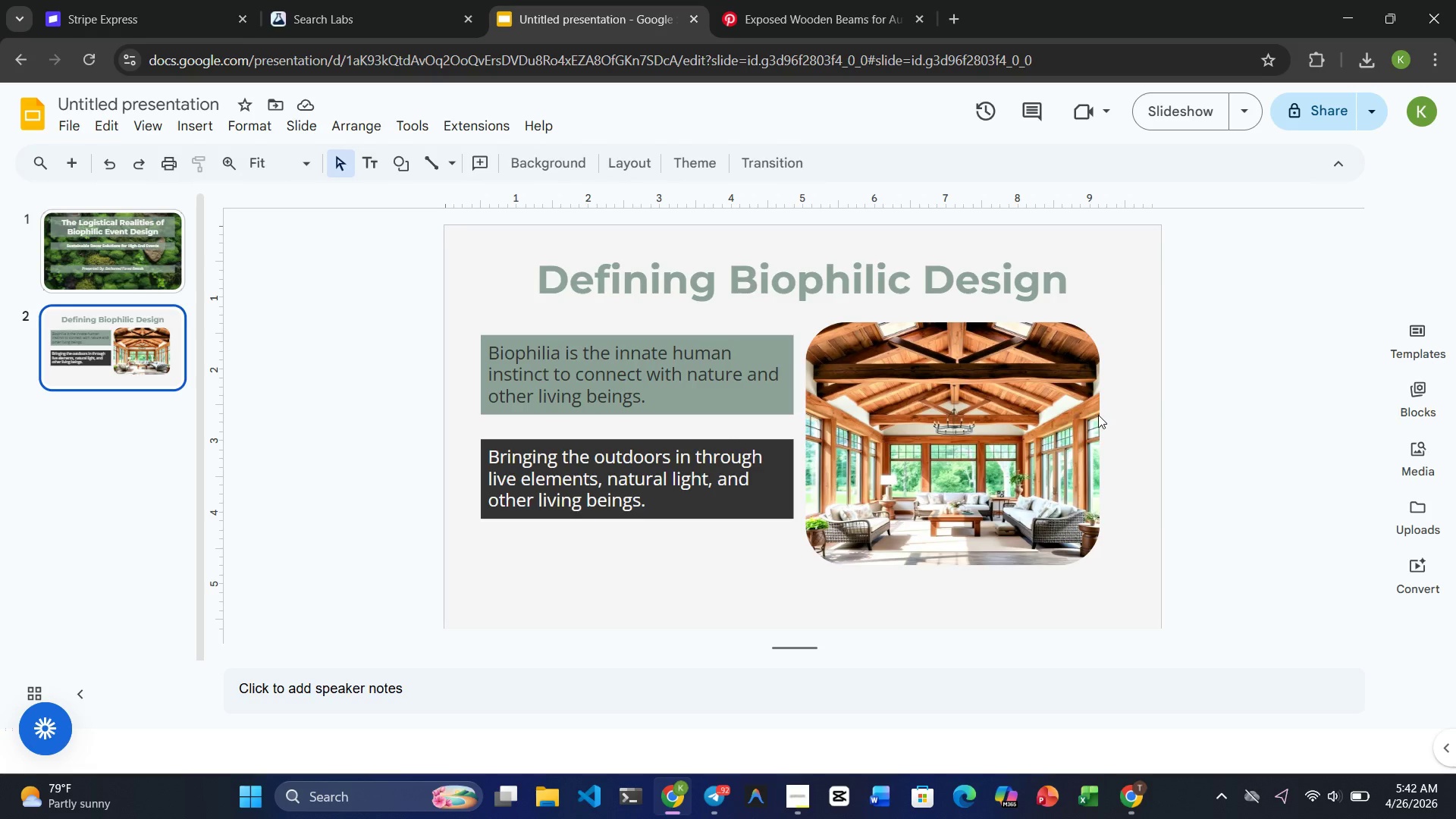 
left_click([1098, 415])
 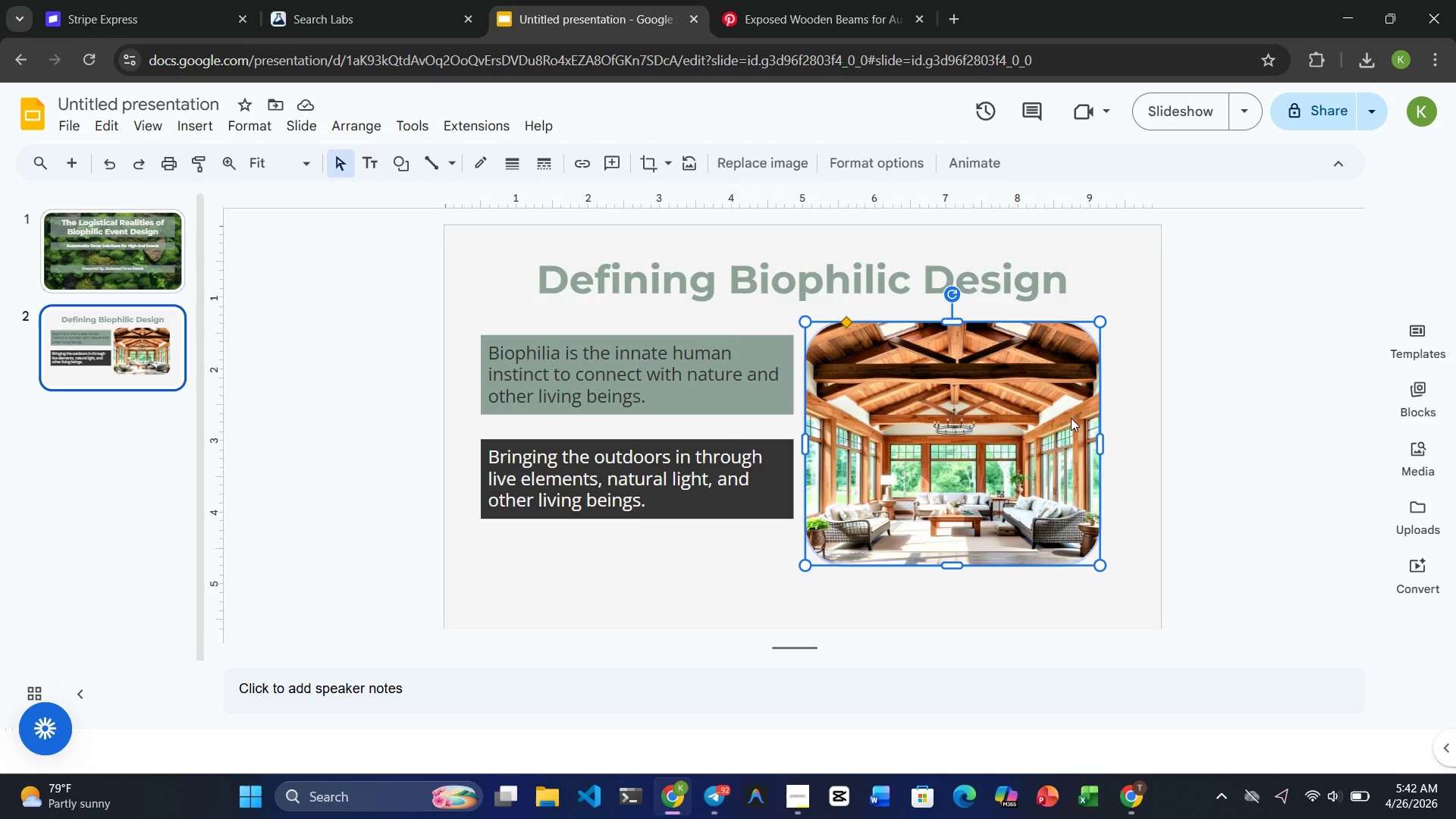 
key(Control+Z)
 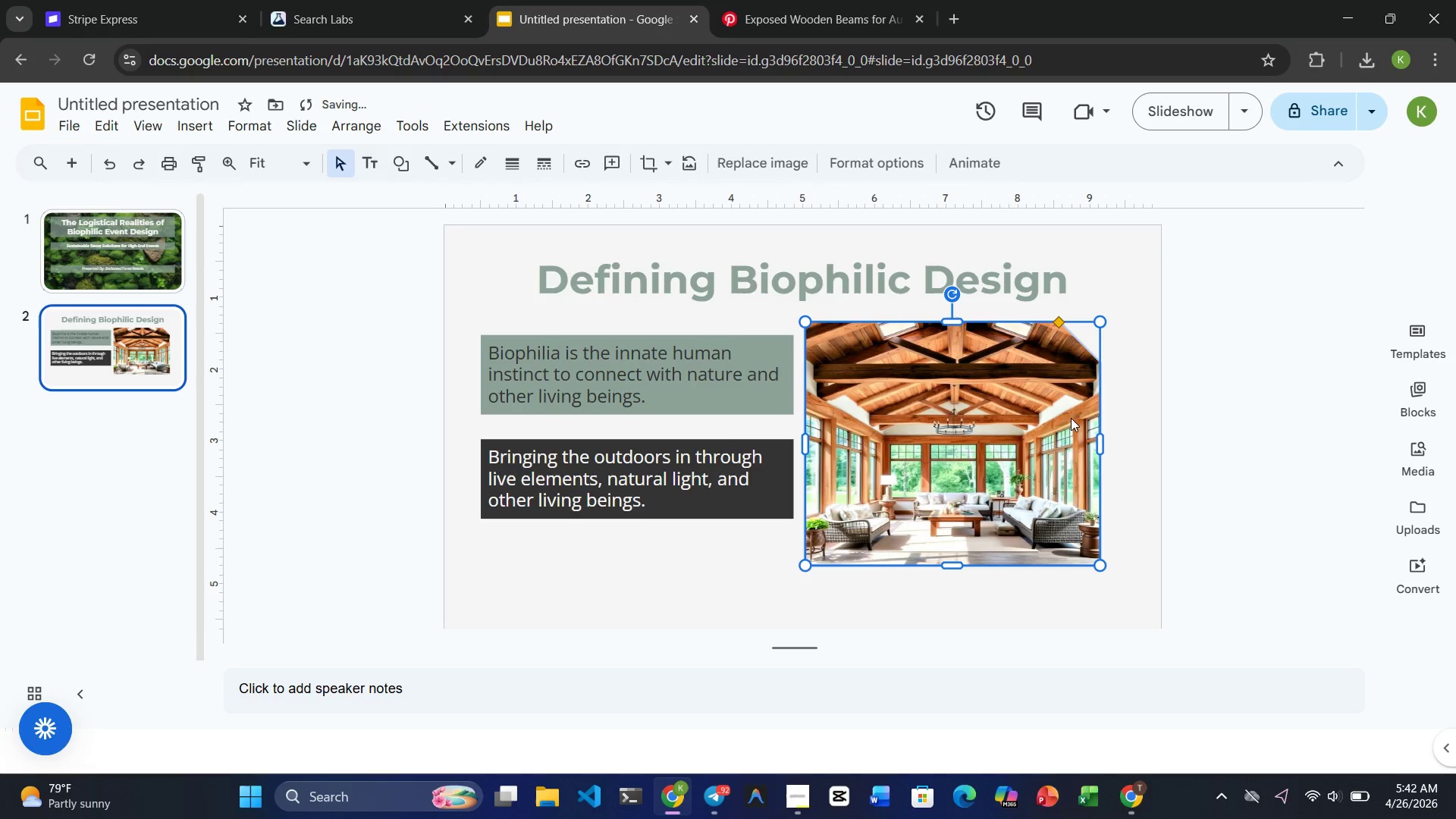 
key(Control+Z)
 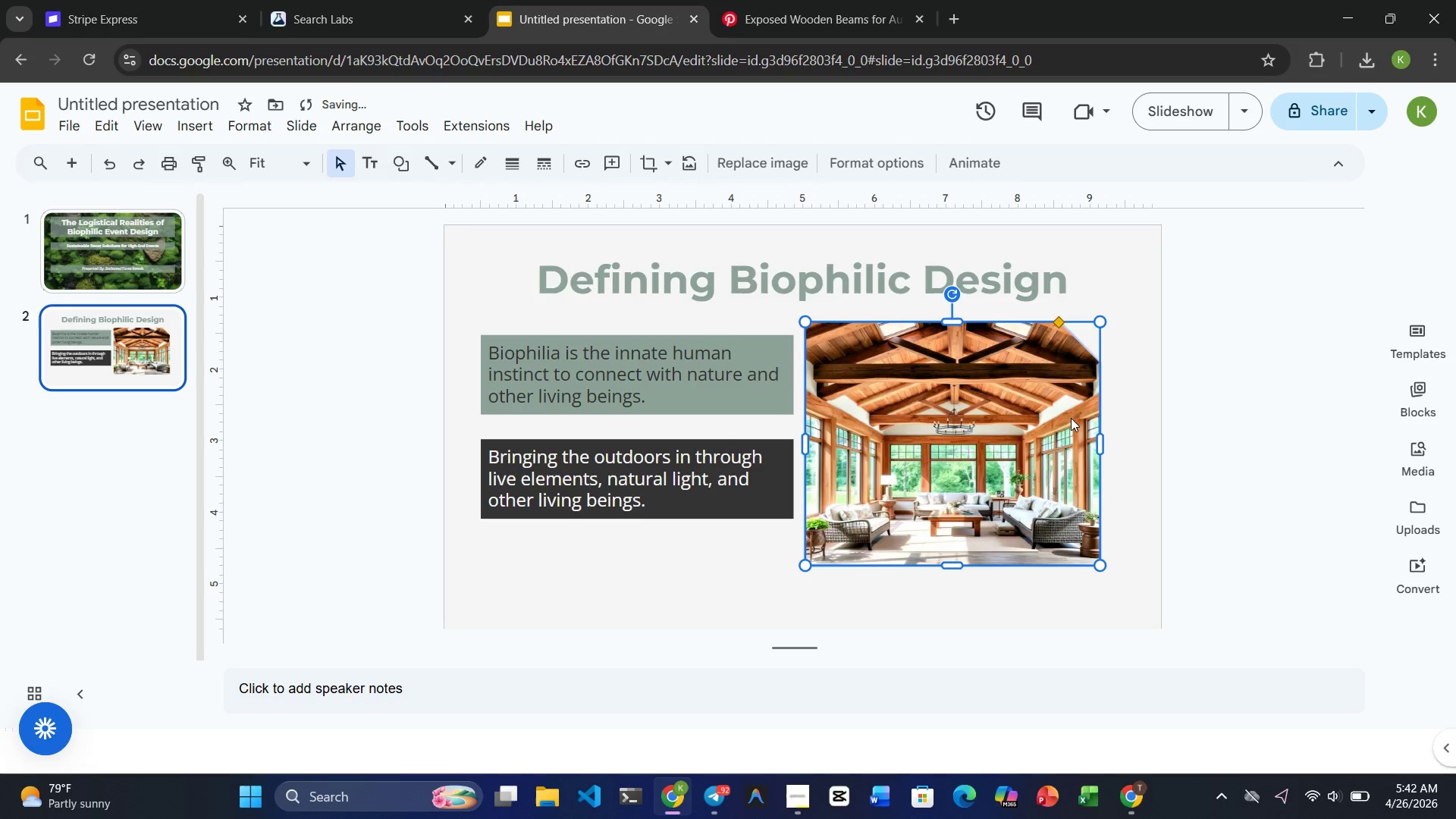 
key(Control+Z)
 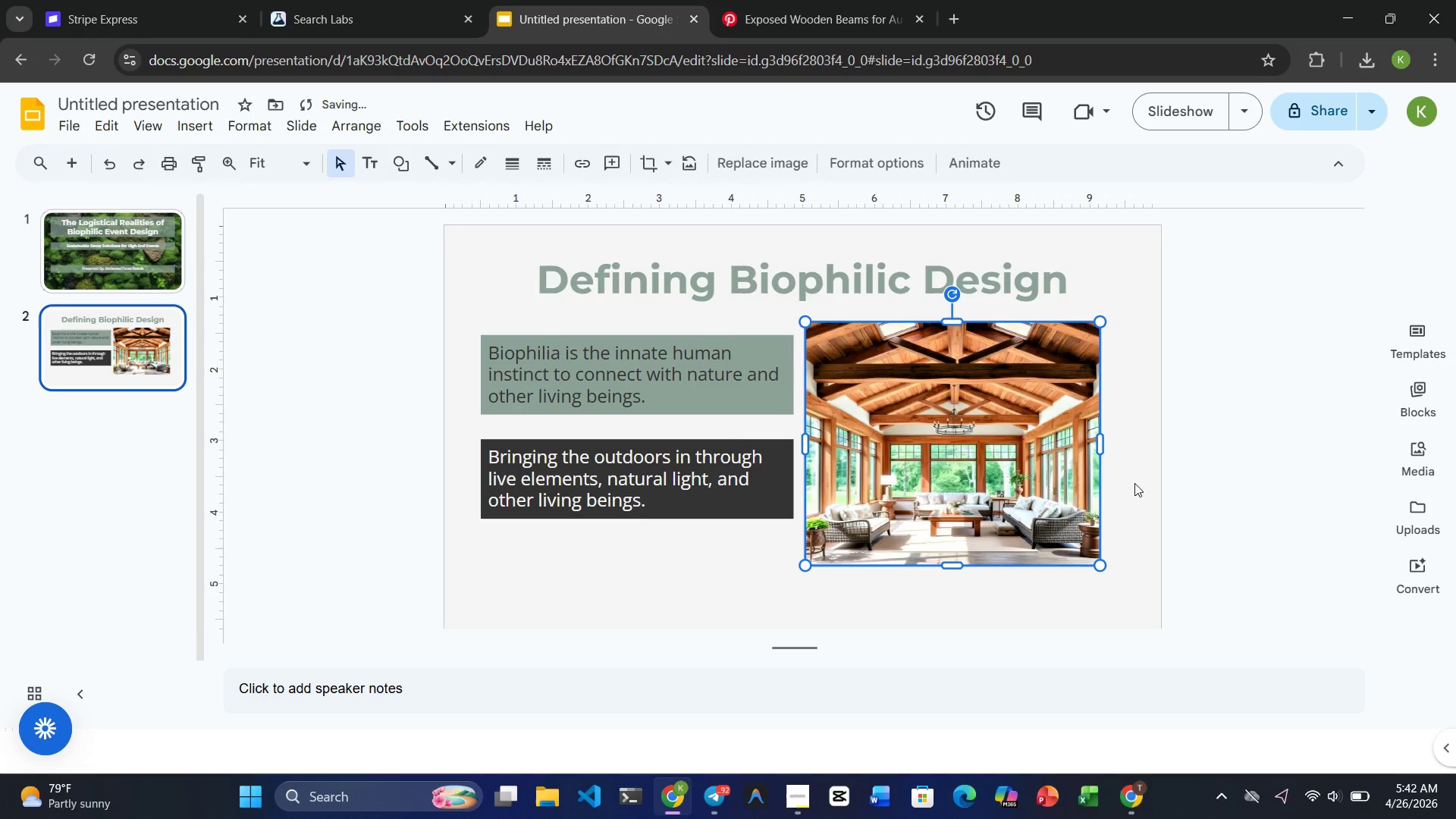 
left_click([1138, 485])
 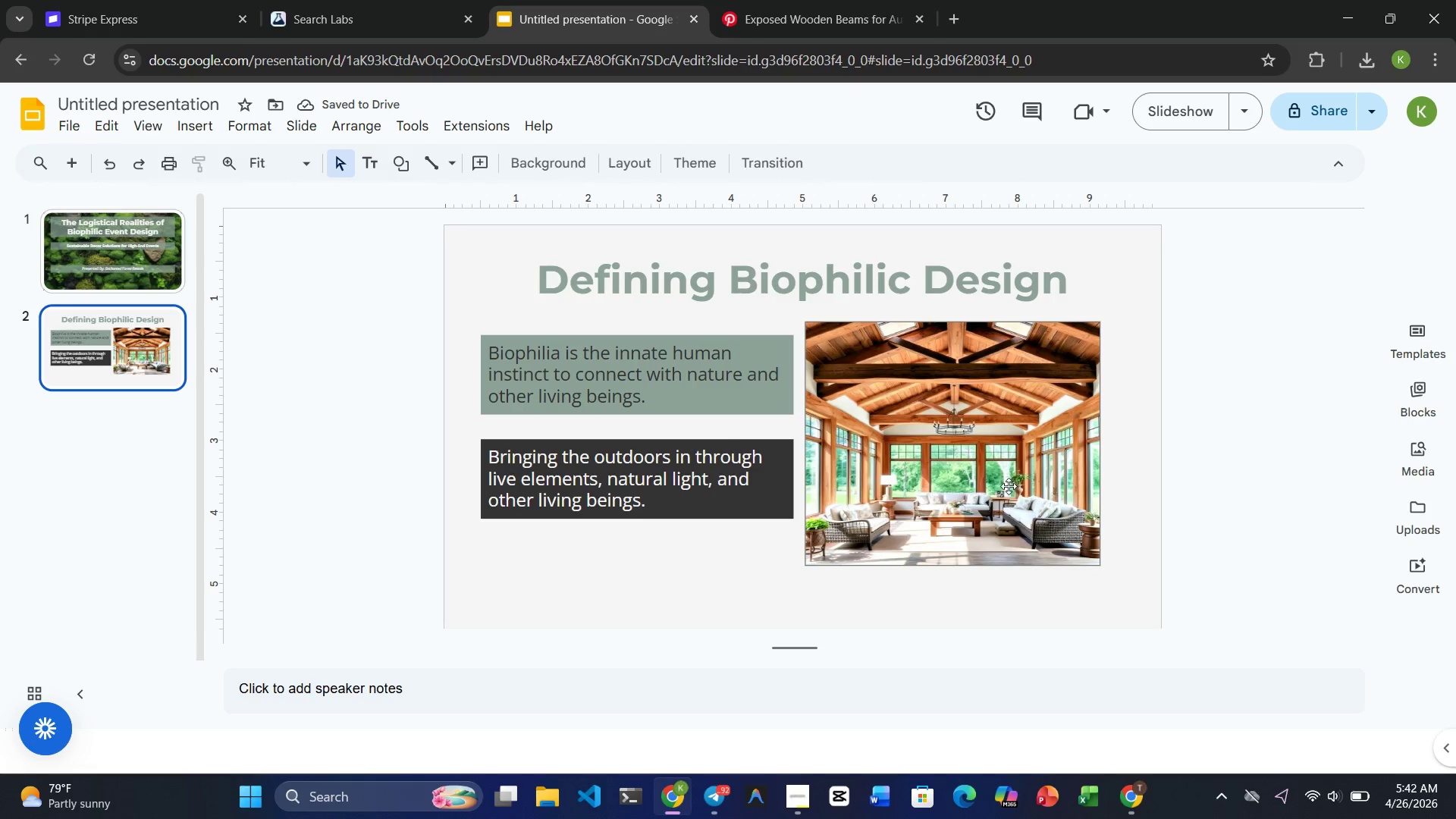 
left_click_drag(start_coordinate=[1009, 486], to_coordinate=[1034, 490])
 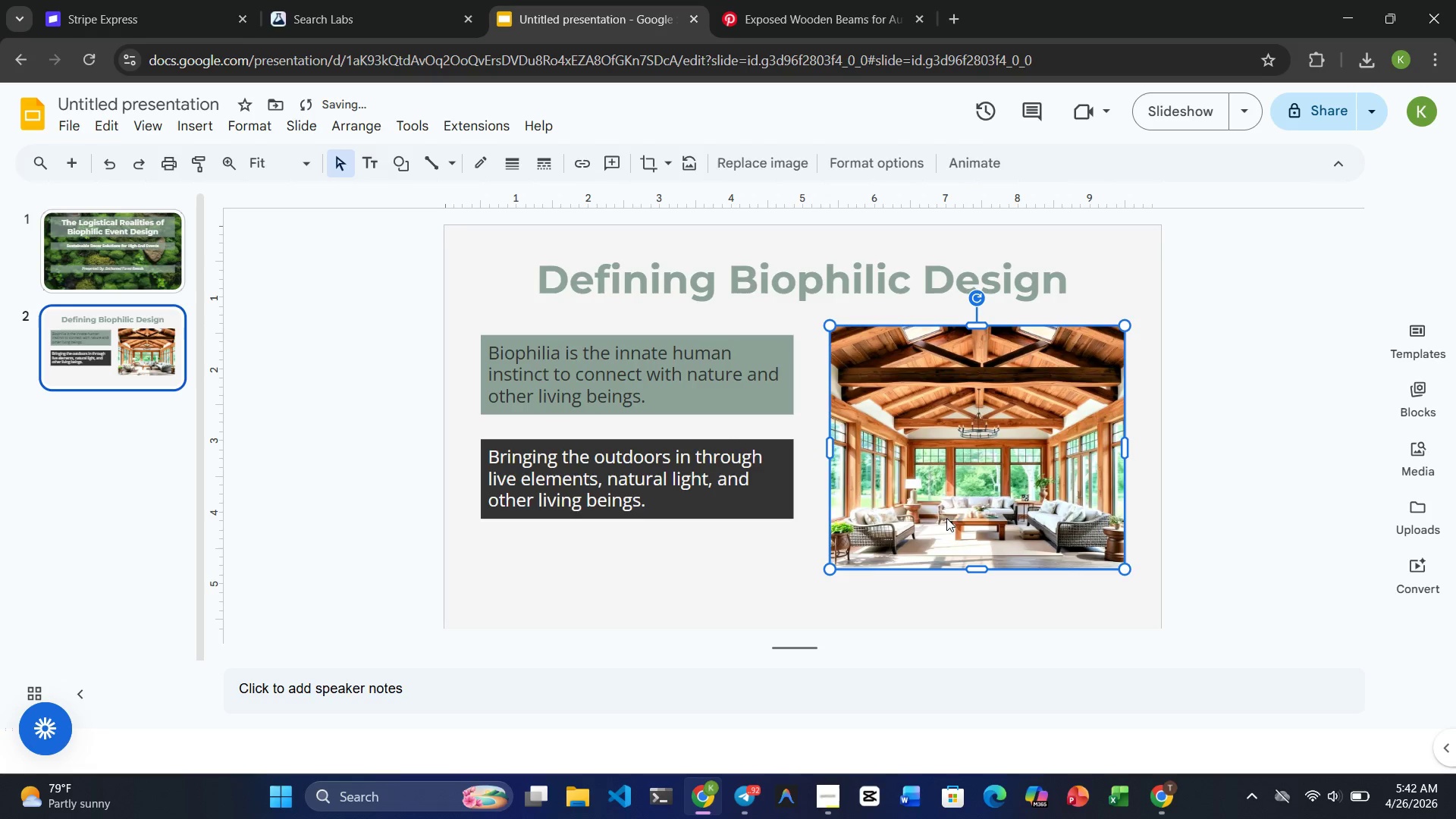 
left_click([691, 580])
 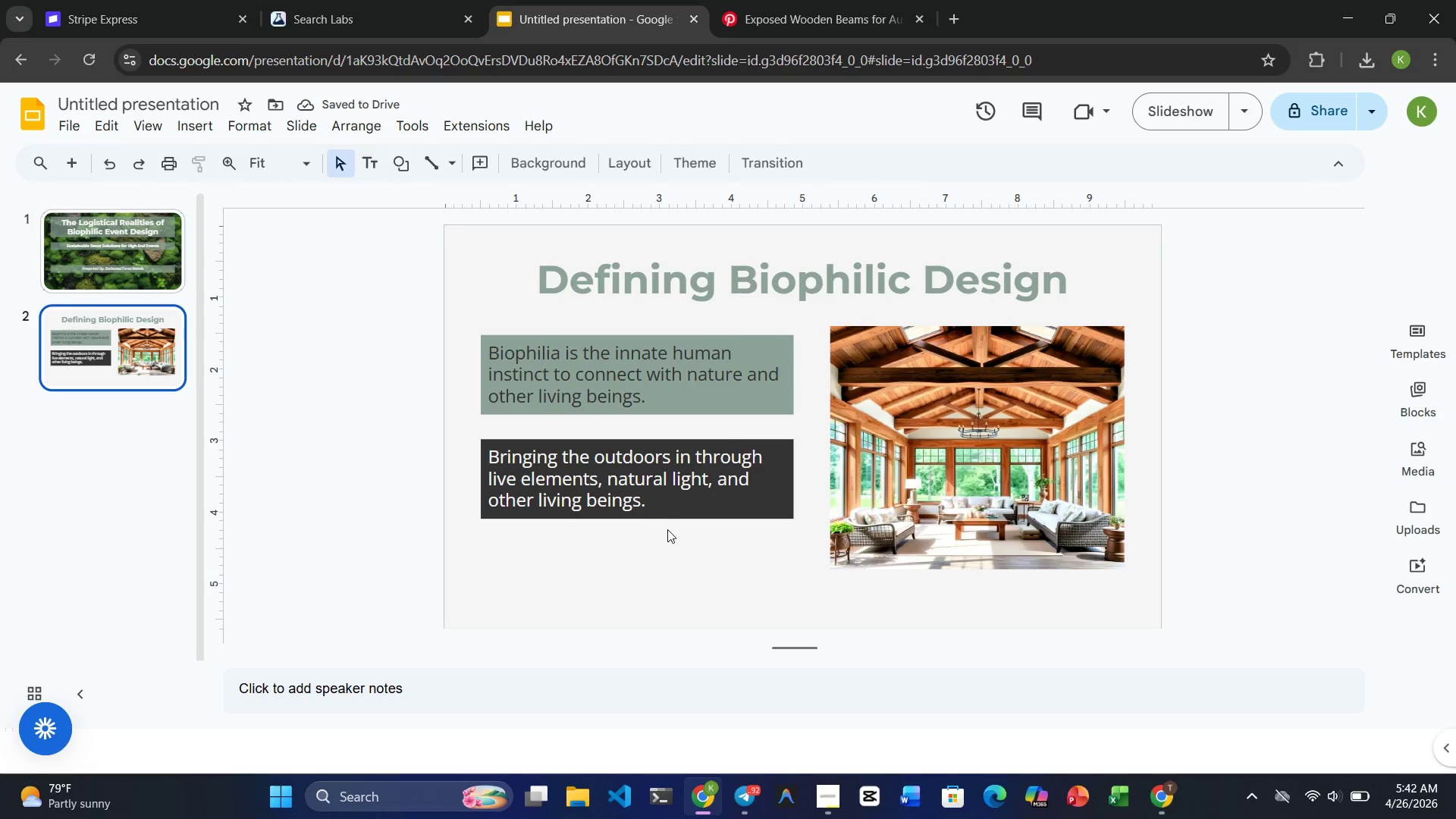 
left_click([658, 490])
 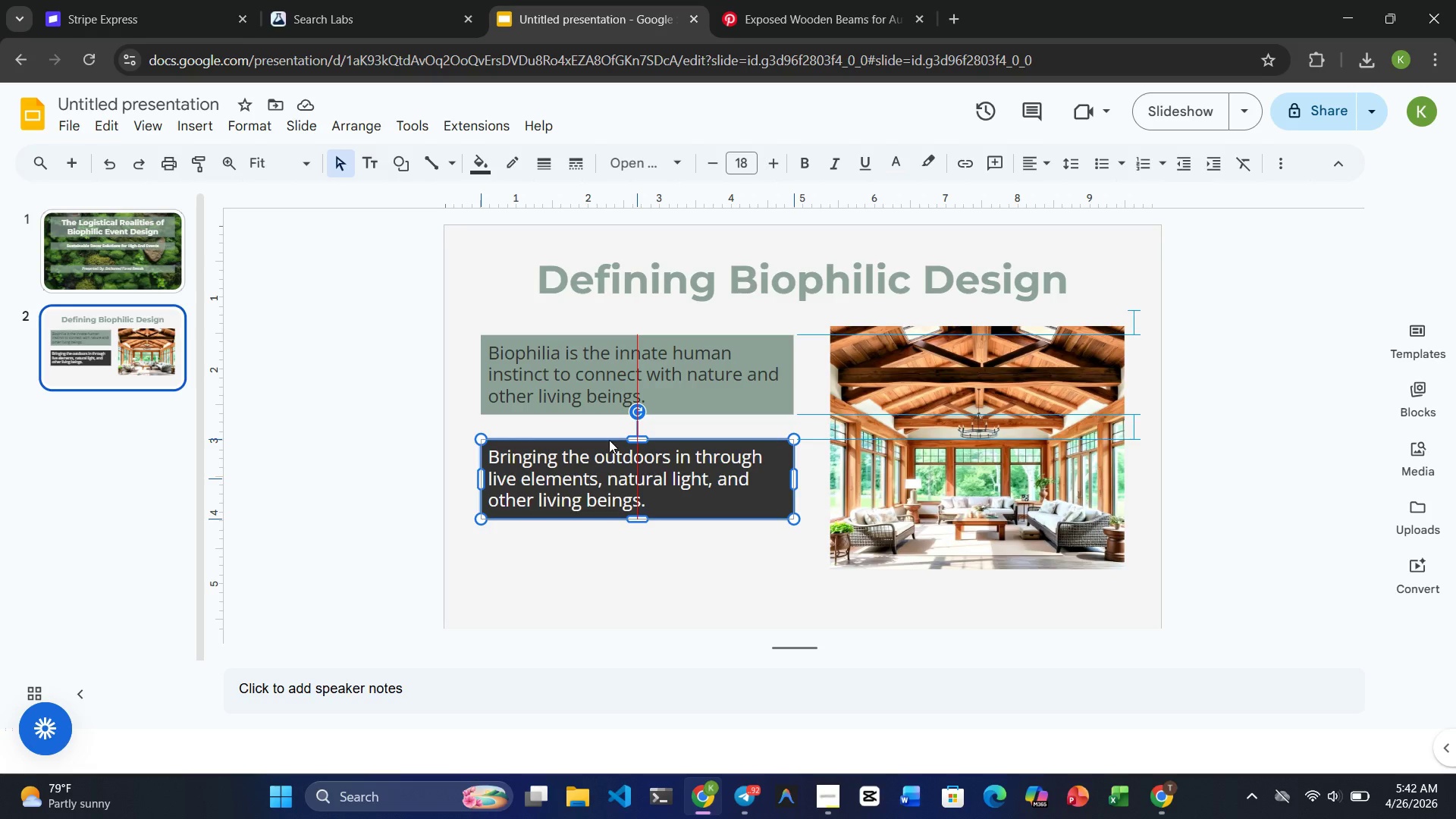 
wait(5.66)
 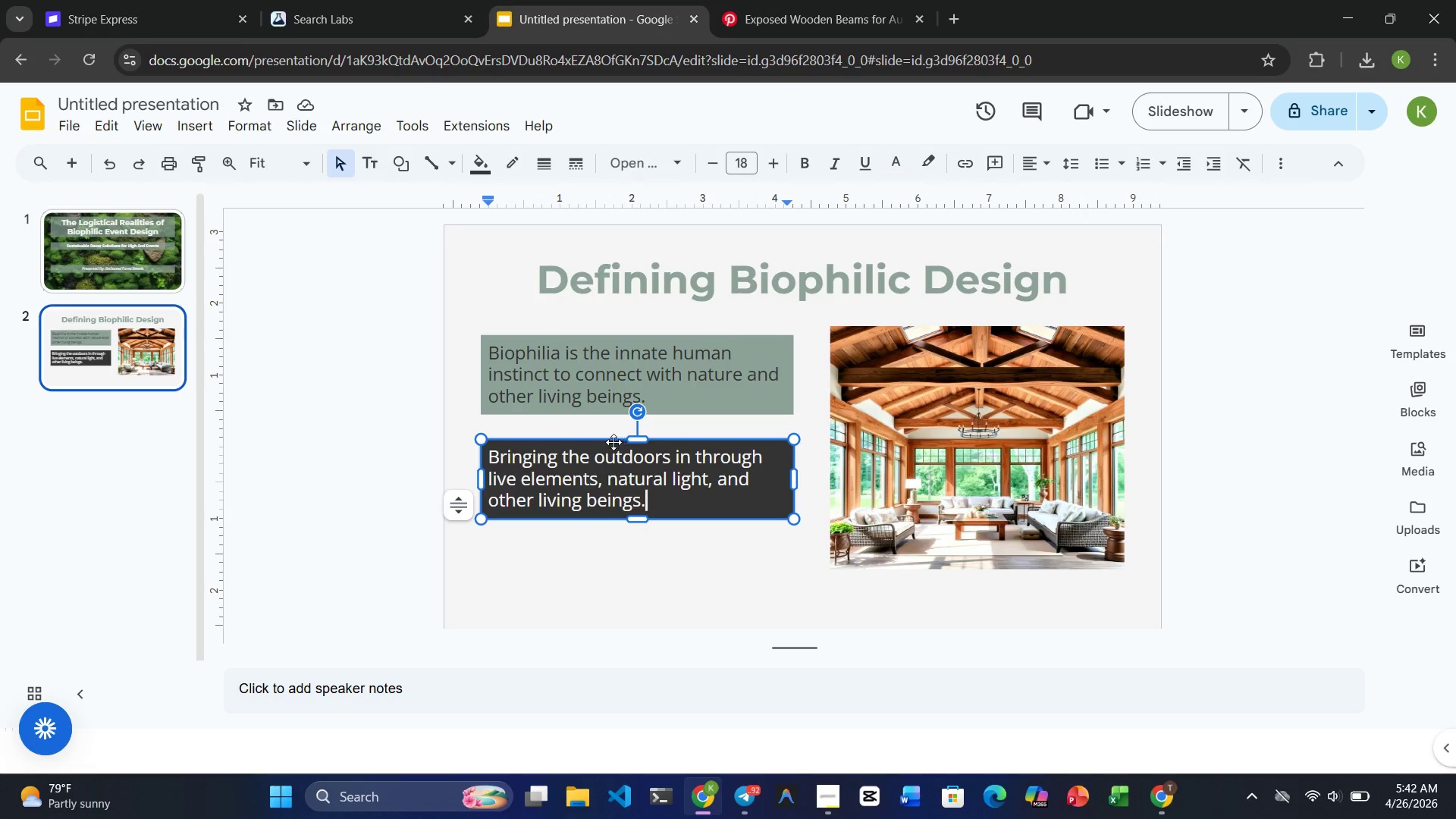 
left_click([671, 596])
 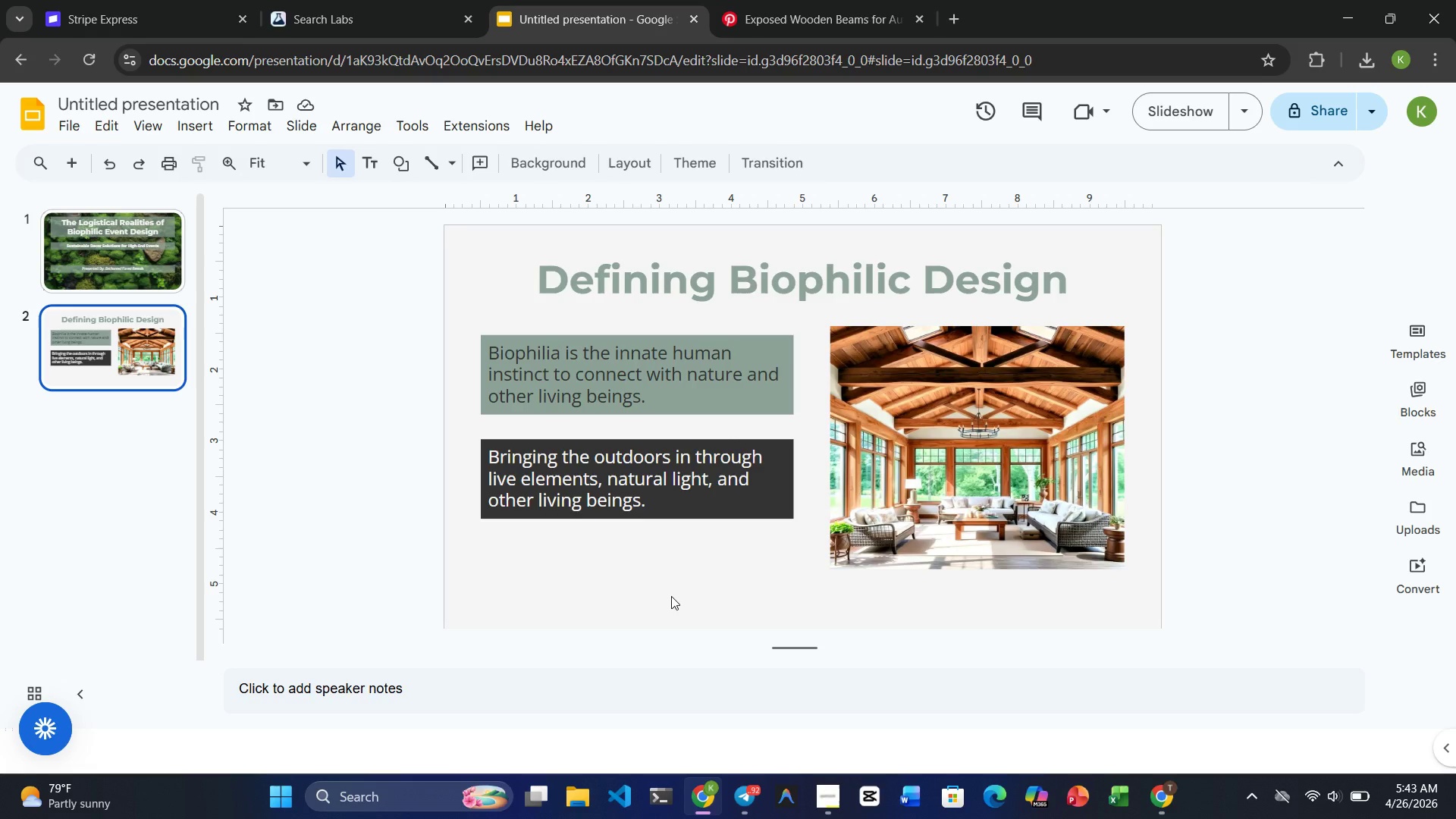 
wait(27.67)
 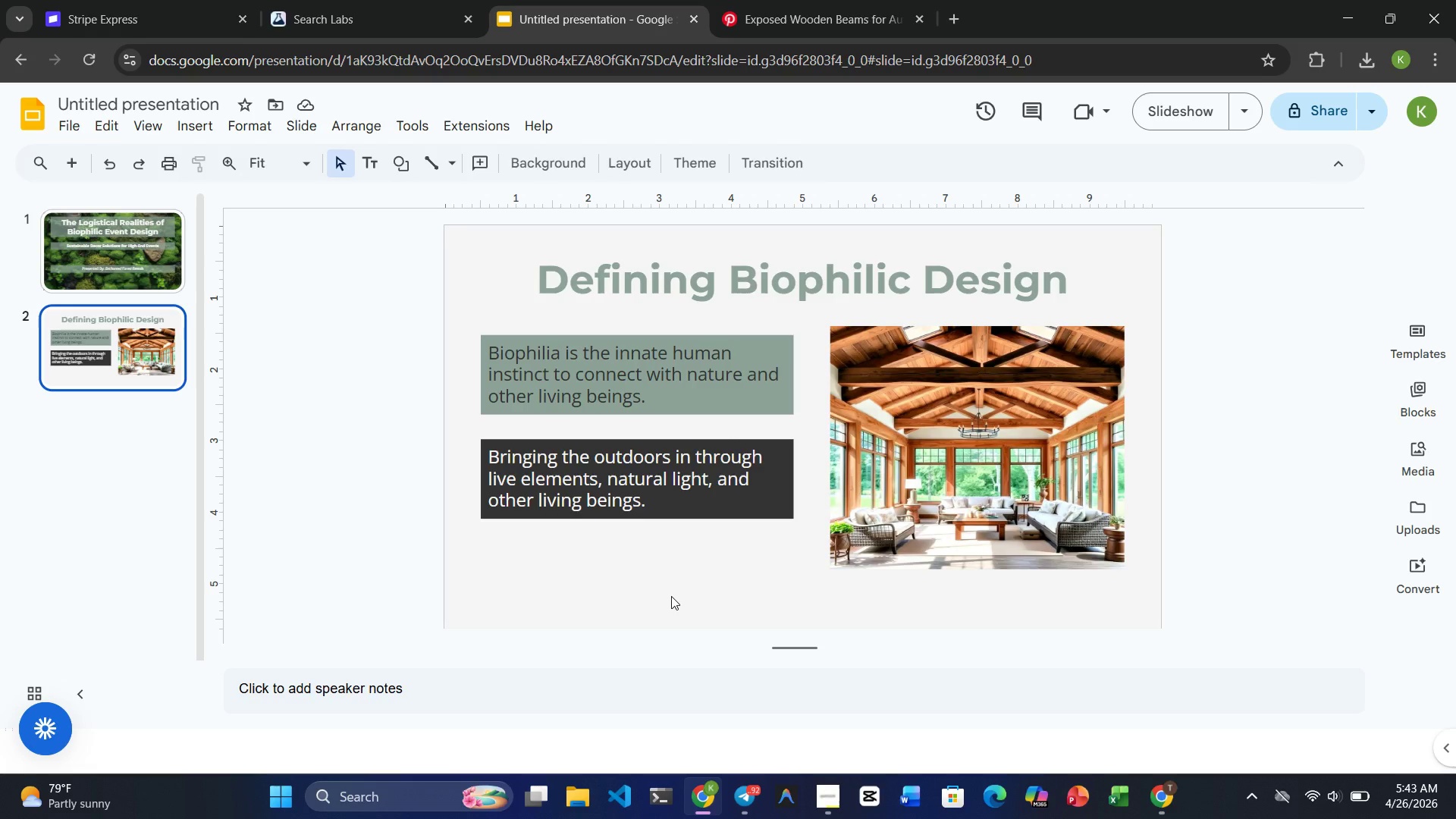 
left_click([742, 366])
 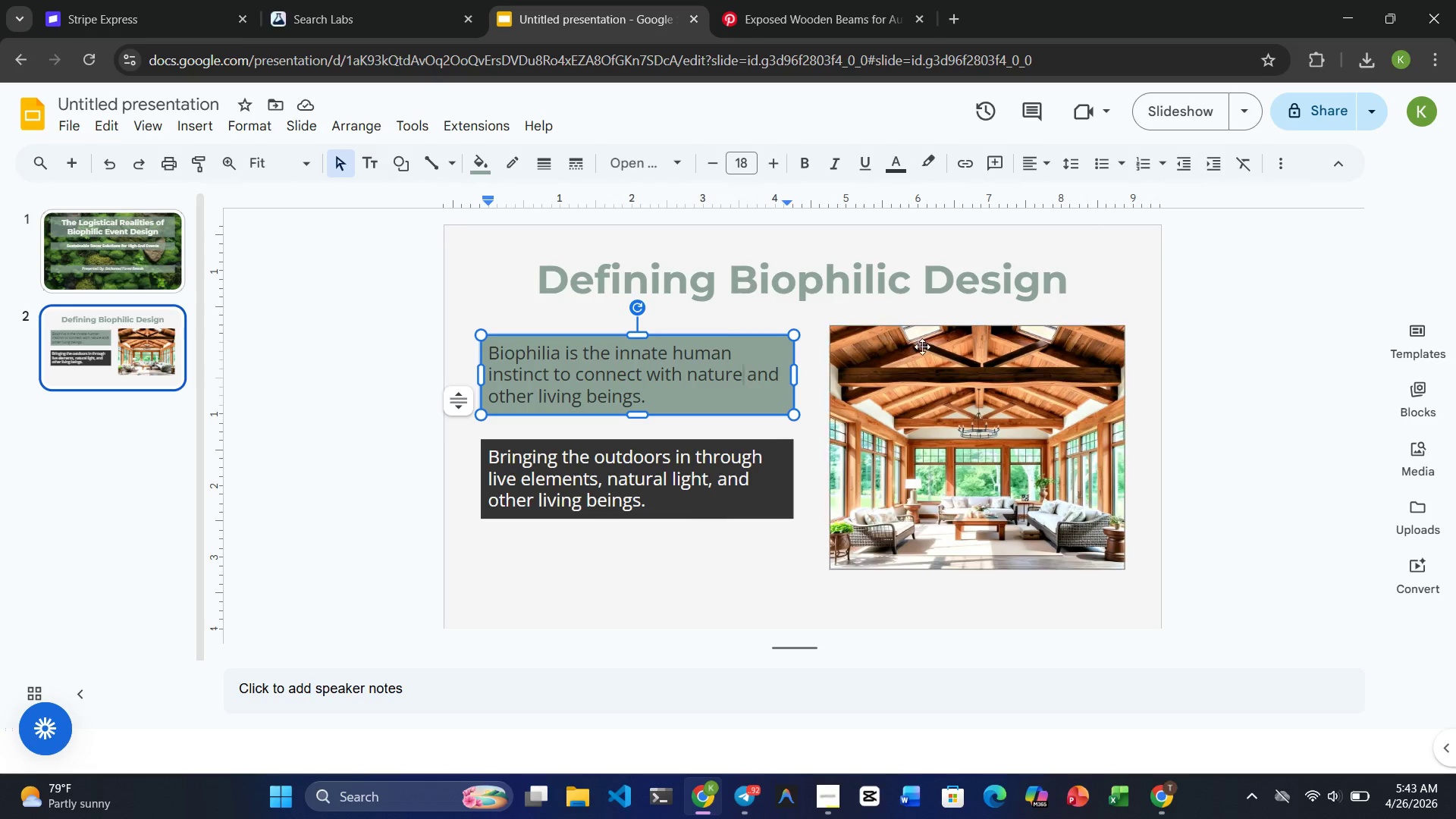 
left_click([939, 347])
 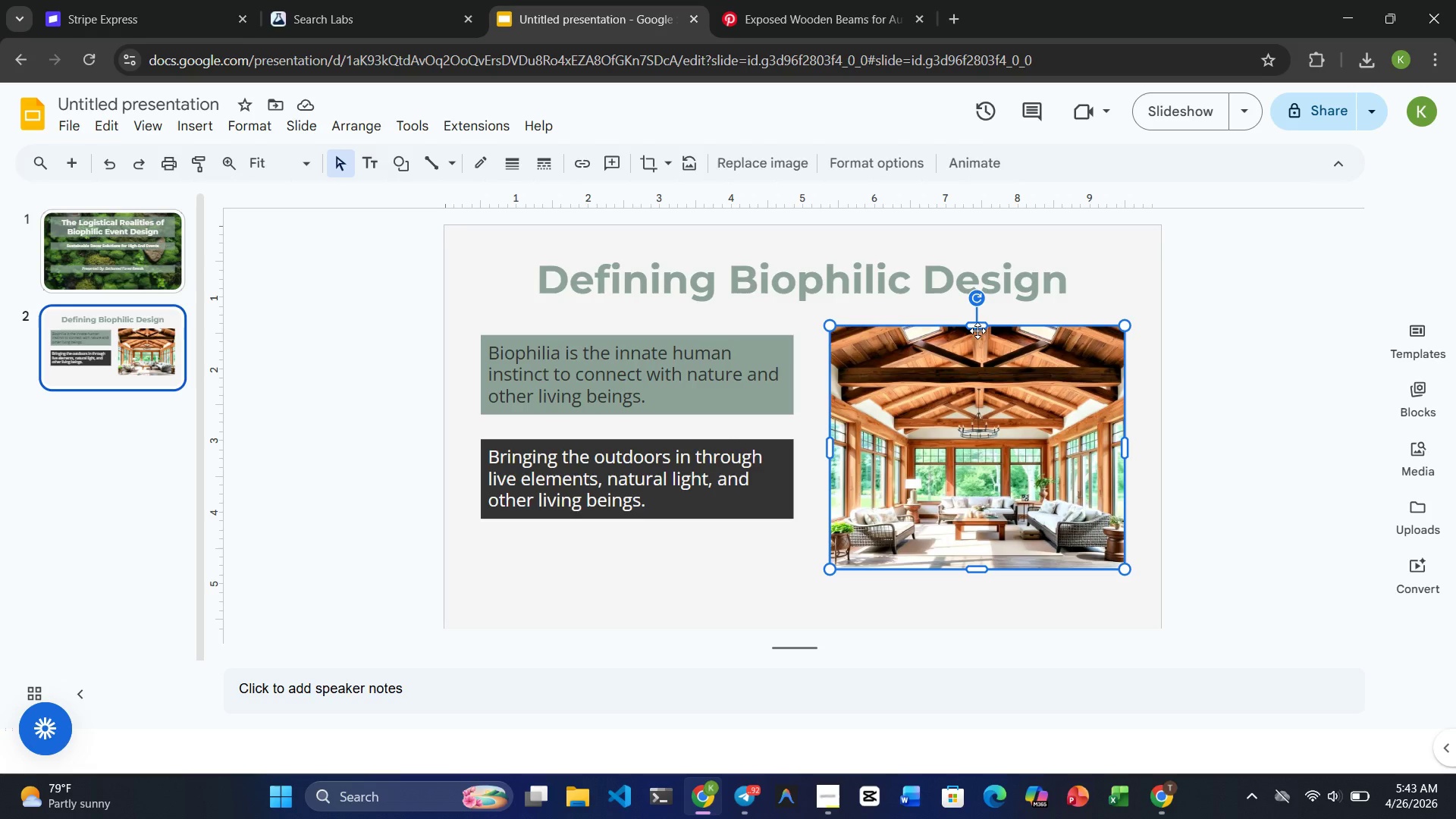 
left_click_drag(start_coordinate=[977, 325], to_coordinate=[979, 332])
 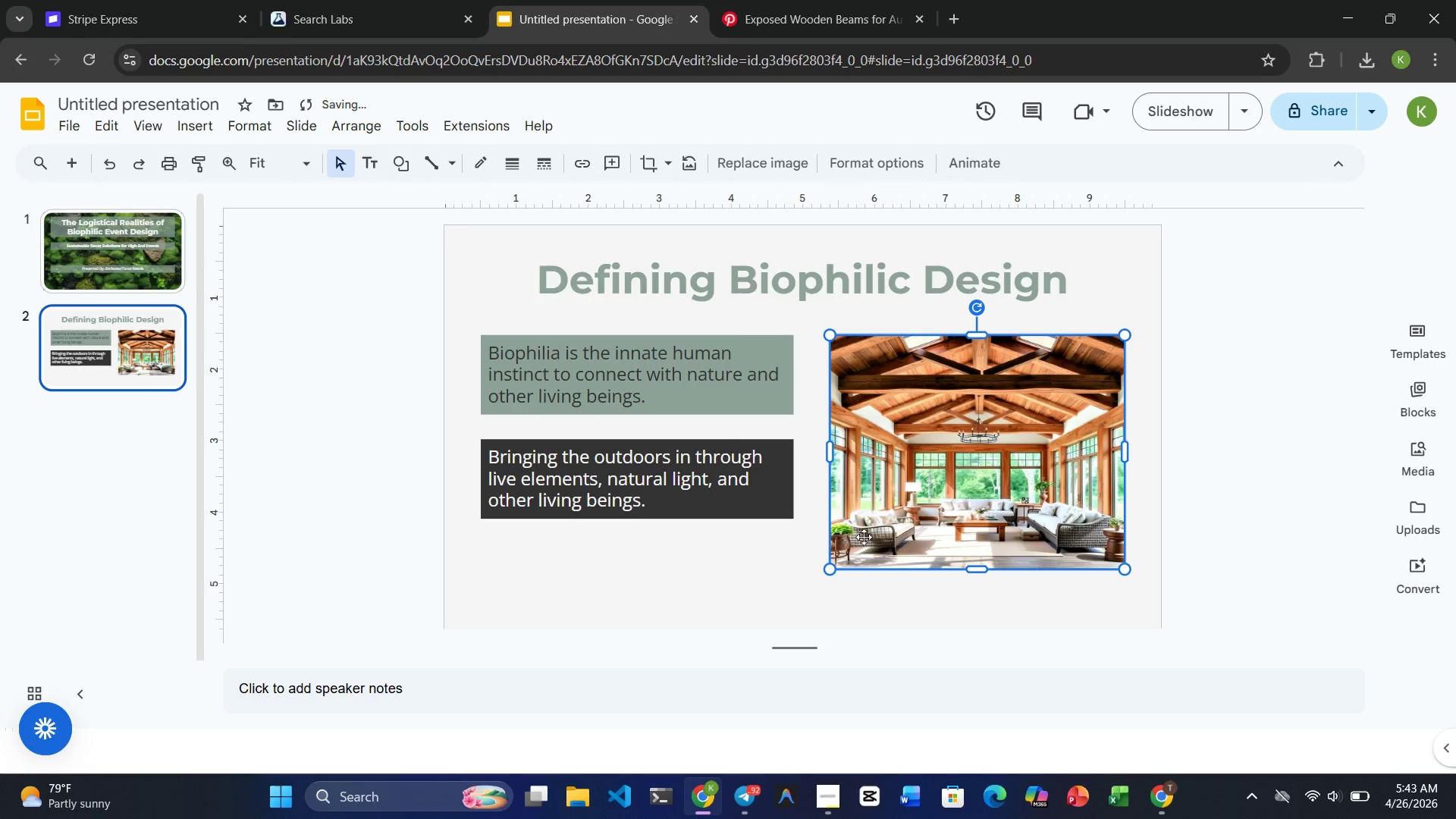 
left_click([763, 575])
 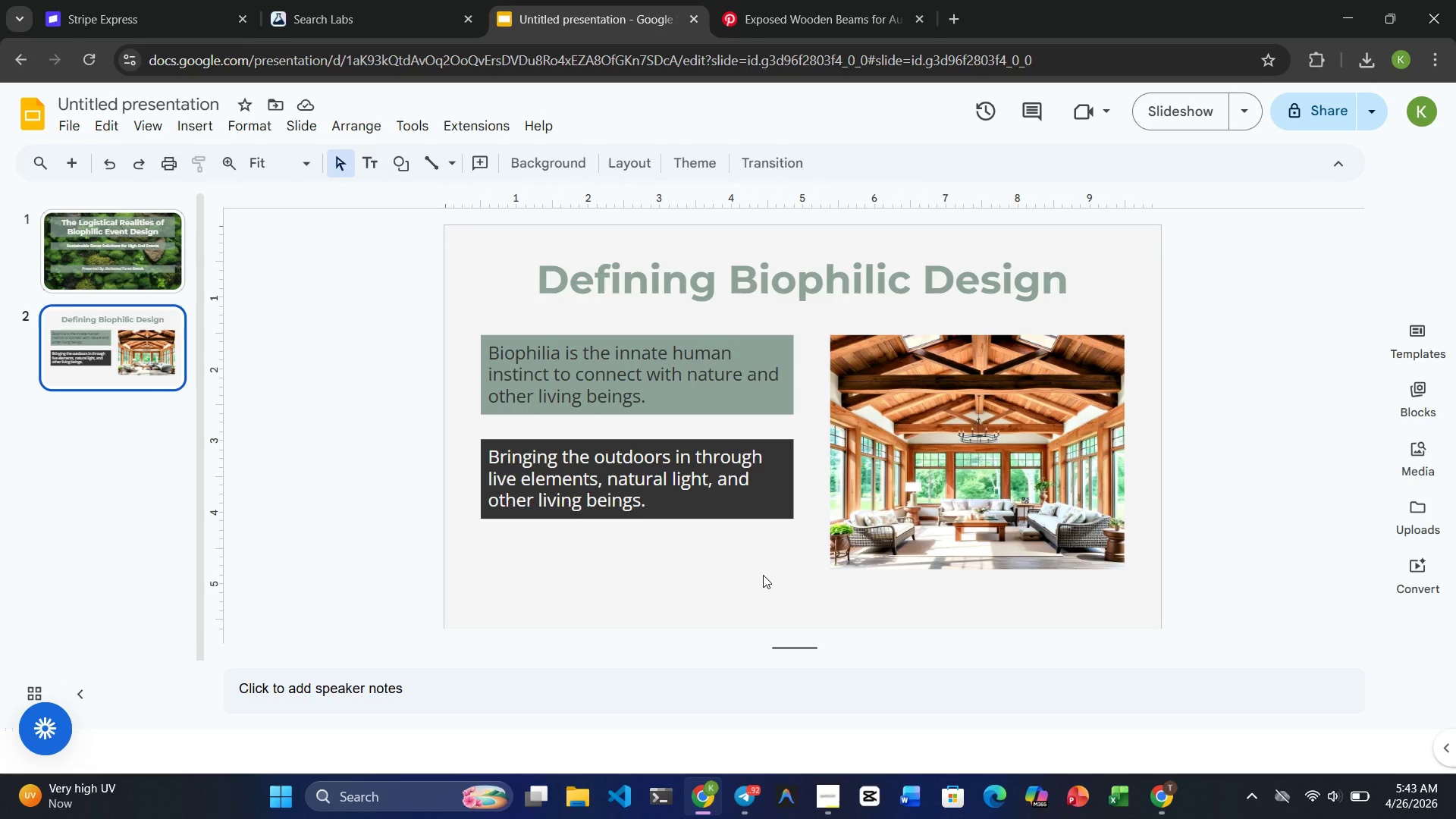 
wait(9.02)
 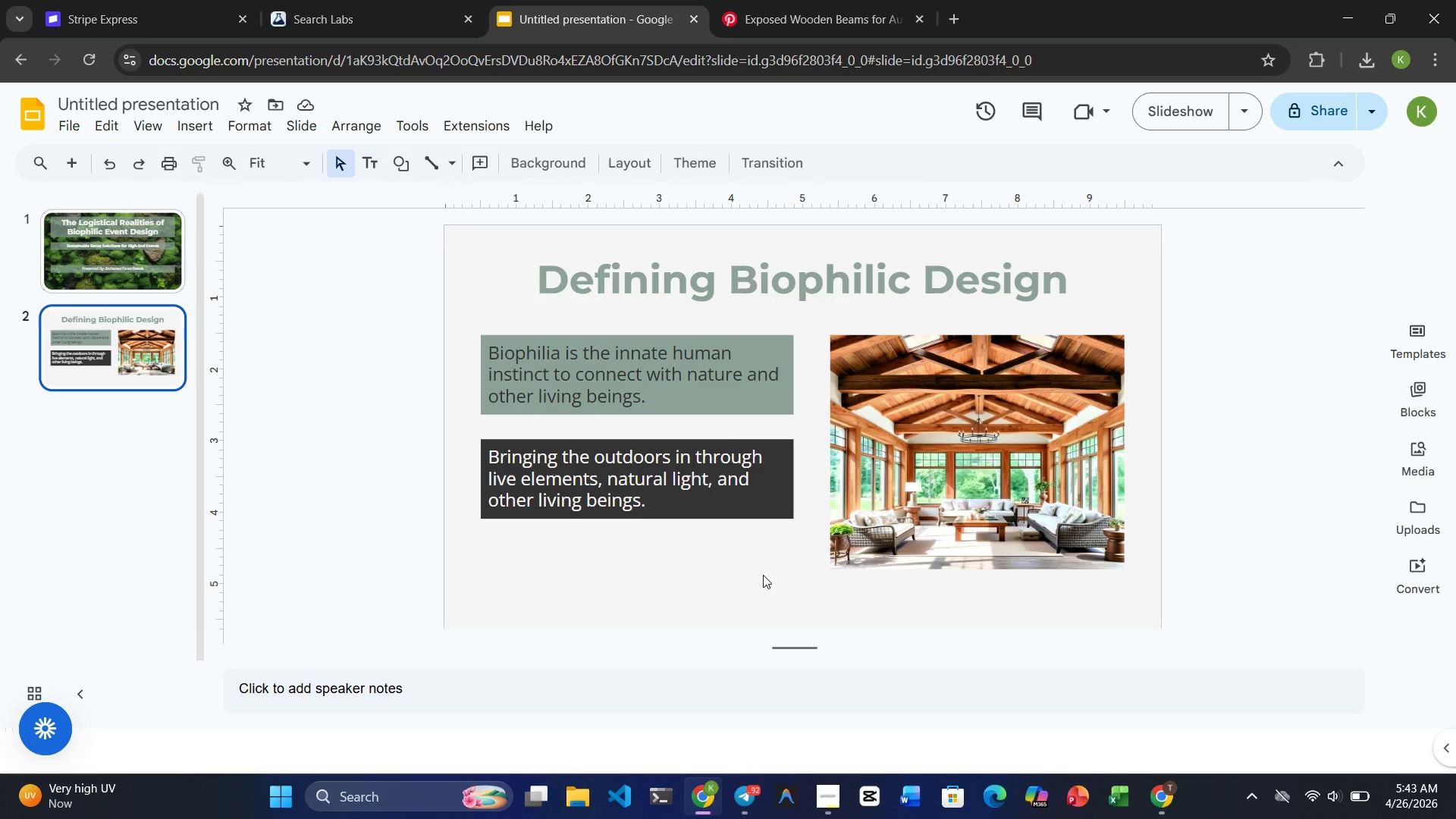 
left_click([132, 271])
 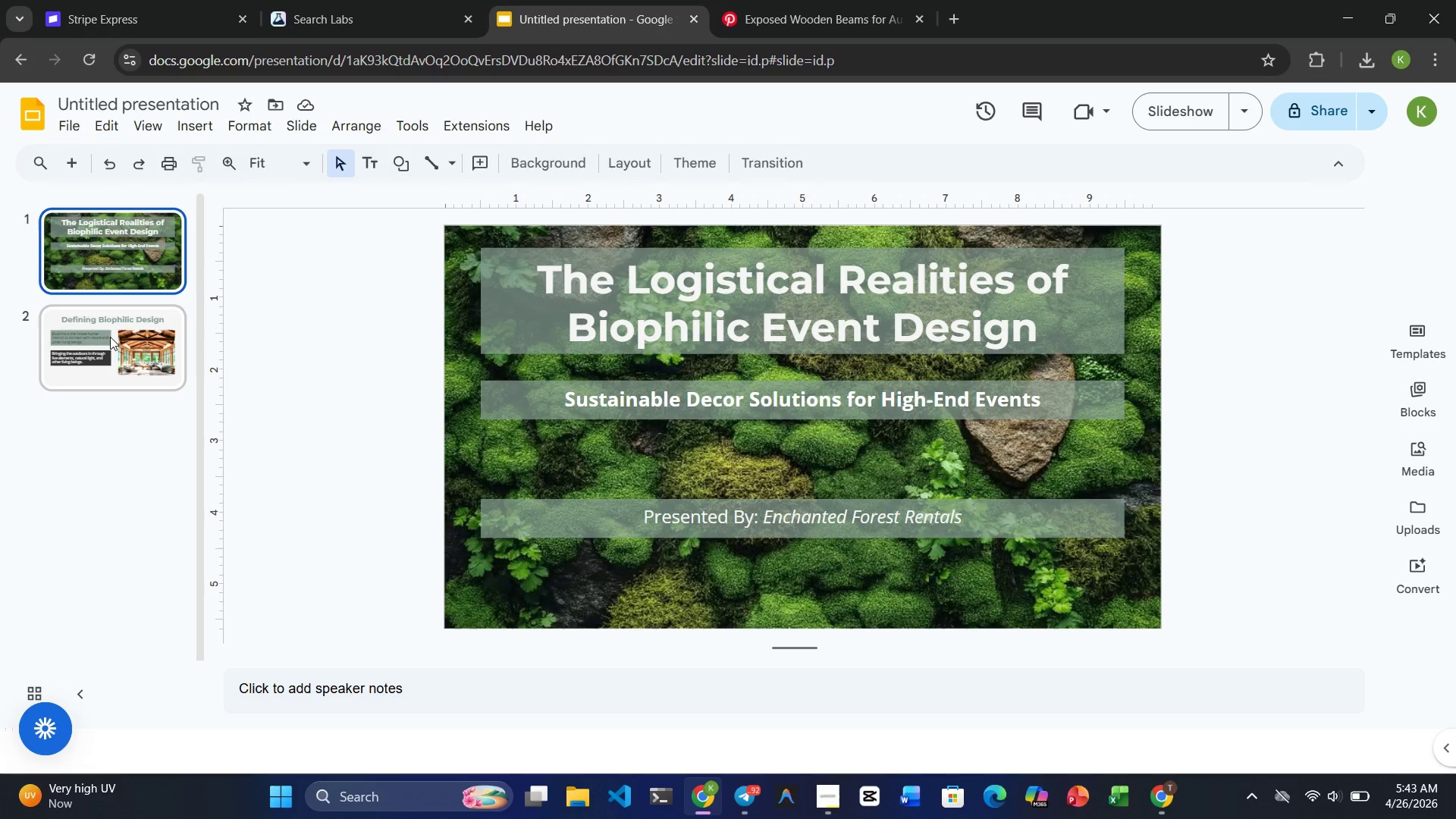 
left_click([110, 337])
 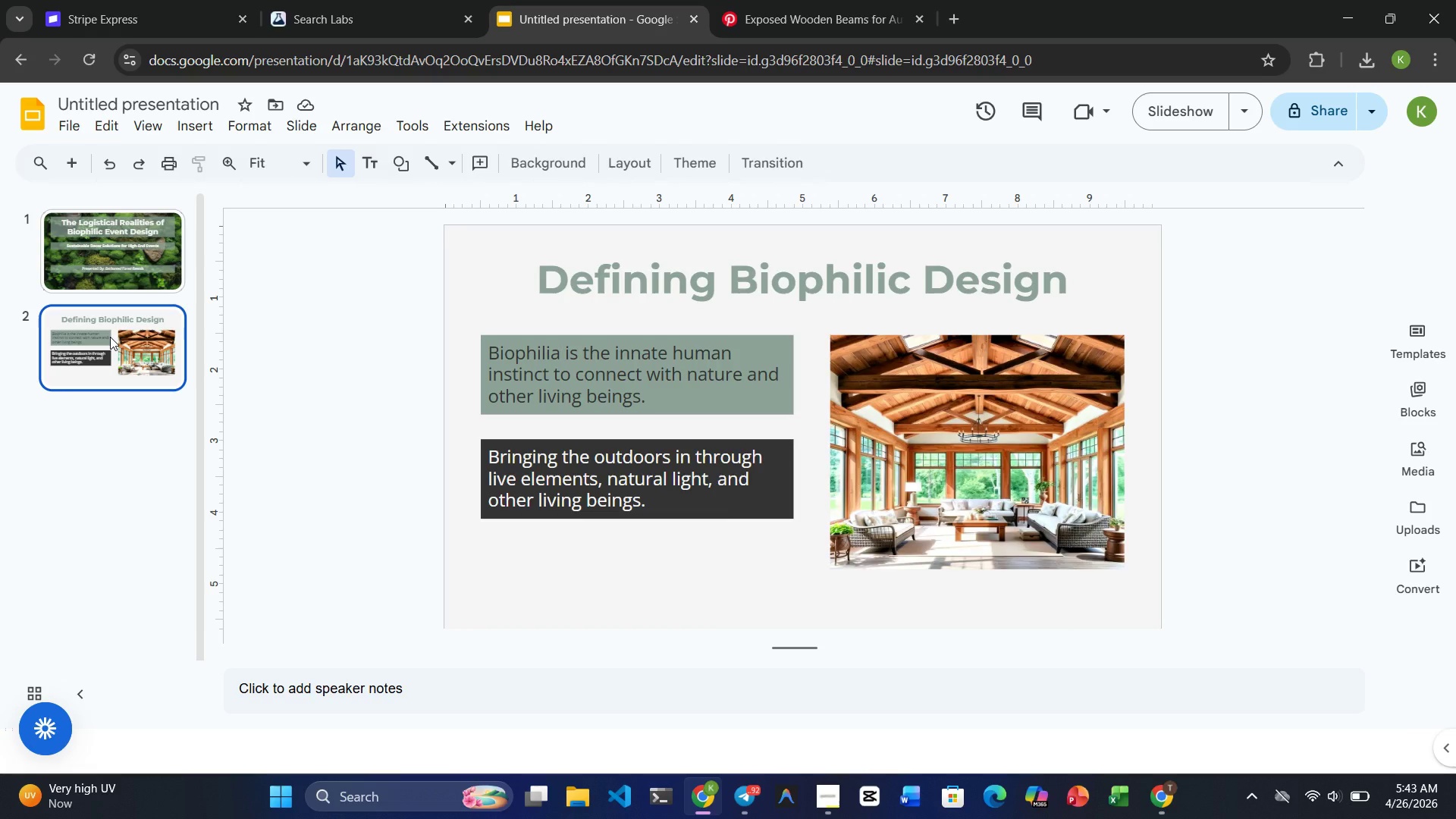 
wait(16.09)
 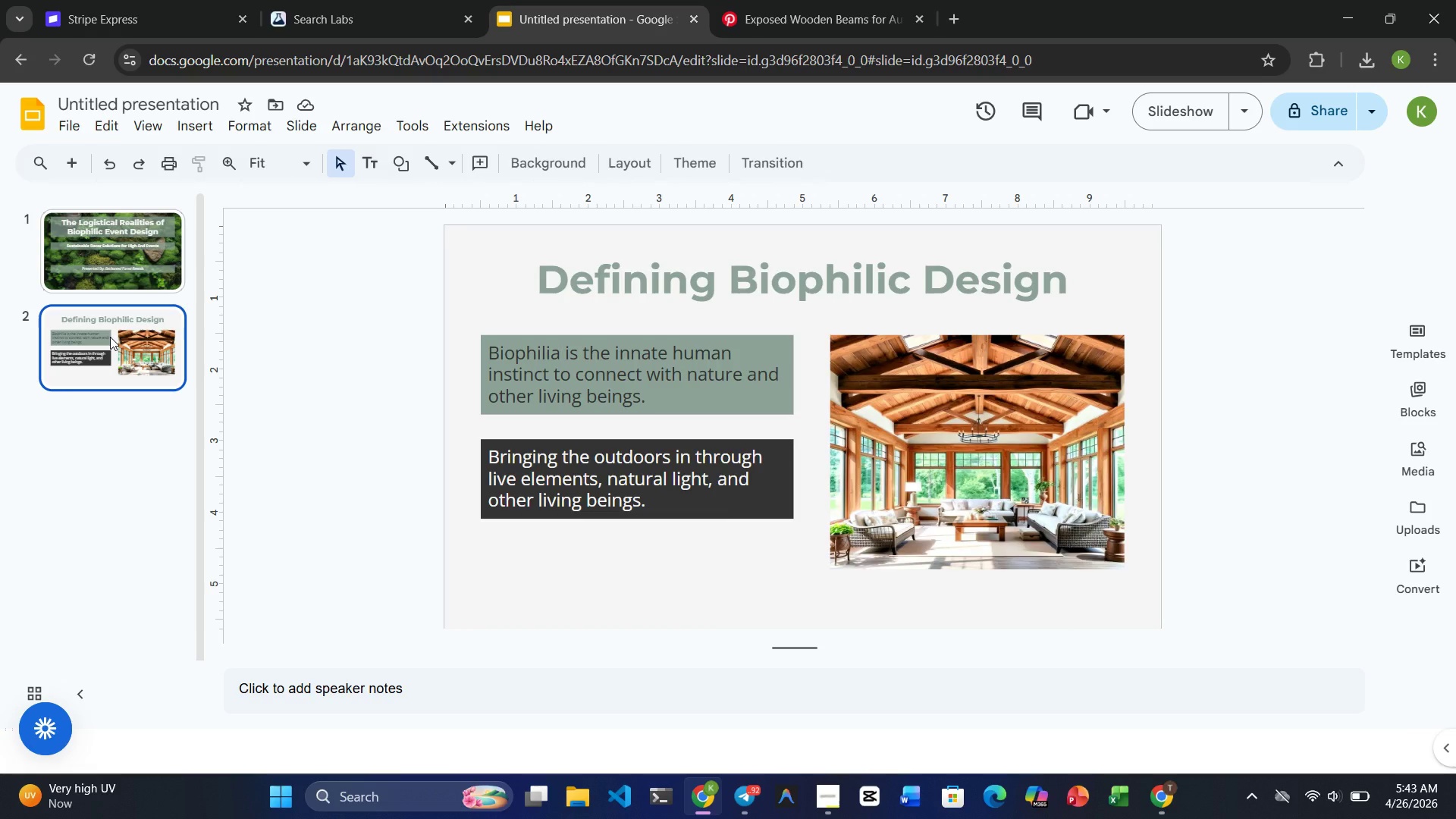 
left_click([687, 254])
 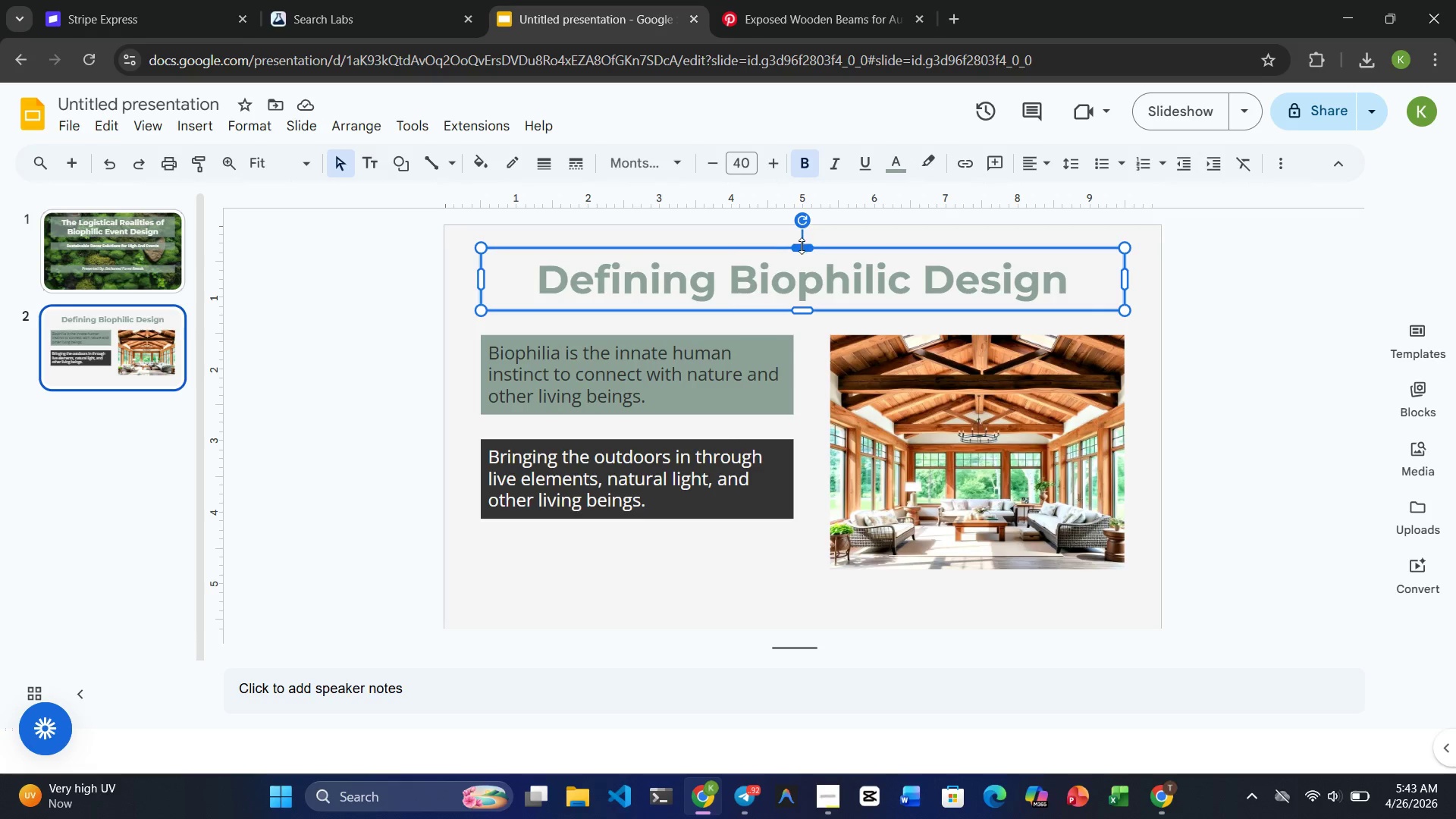 
left_click([802, 246])
 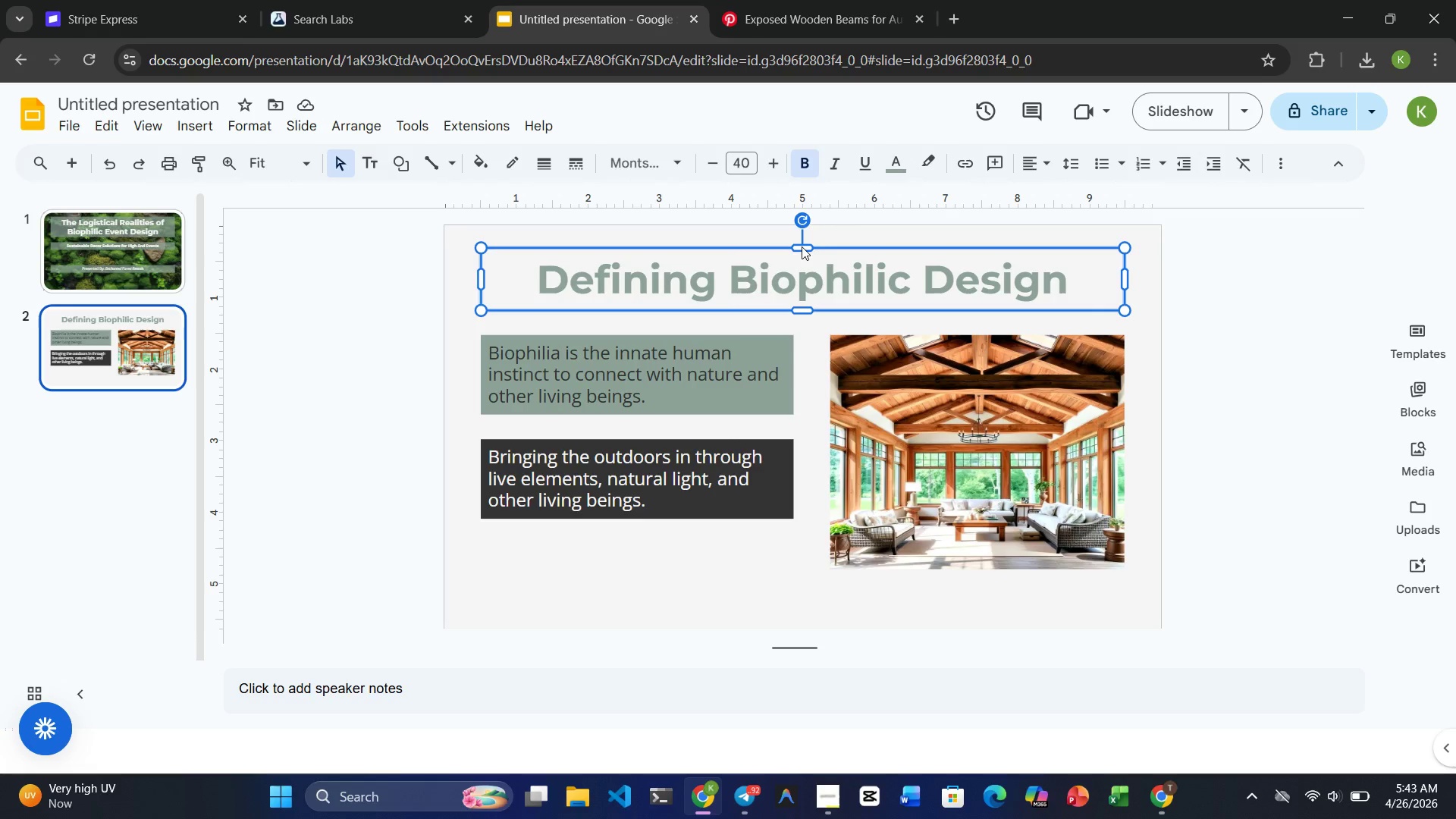 
key(Control+C)
 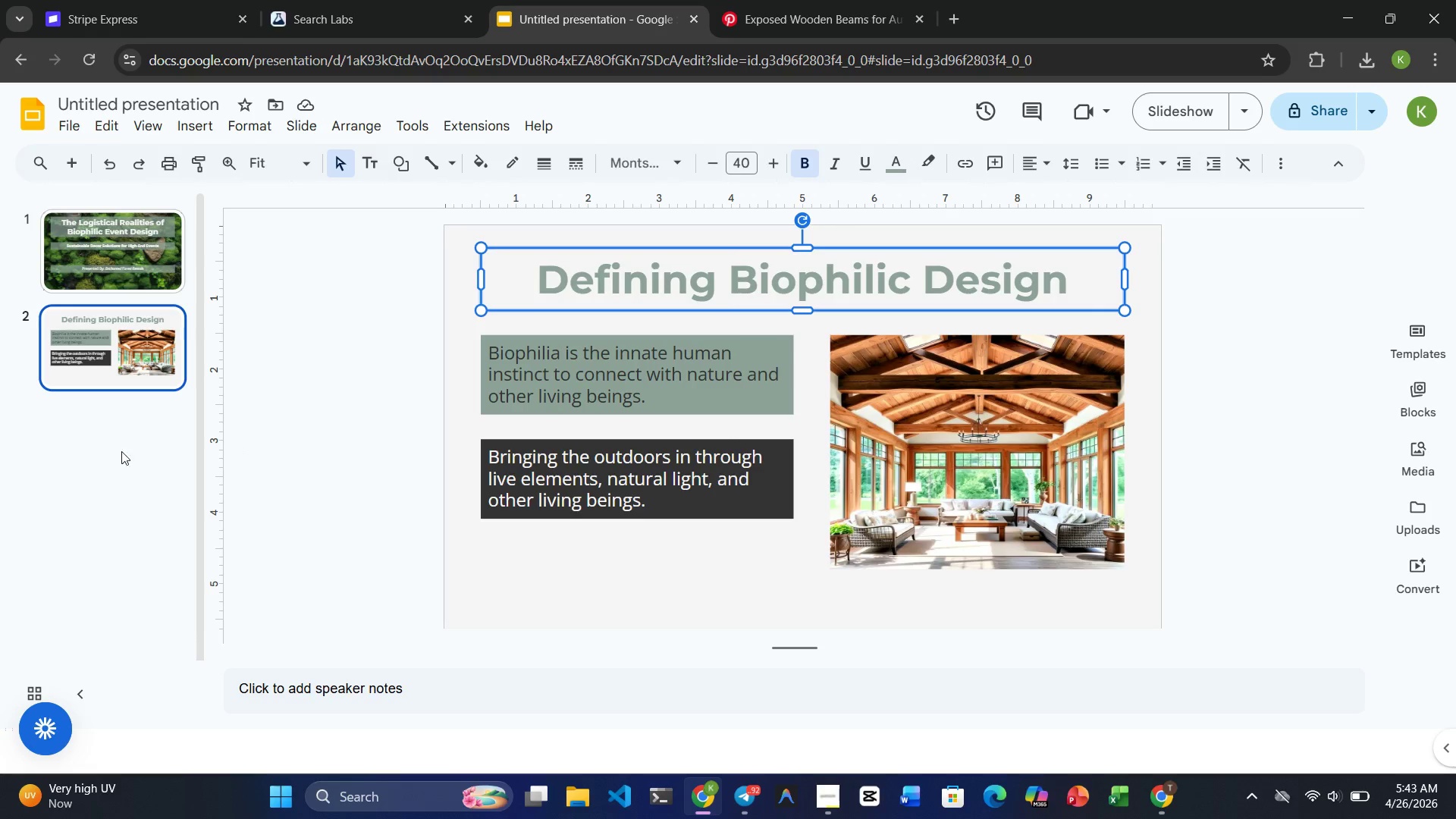 
left_click([111, 451])
 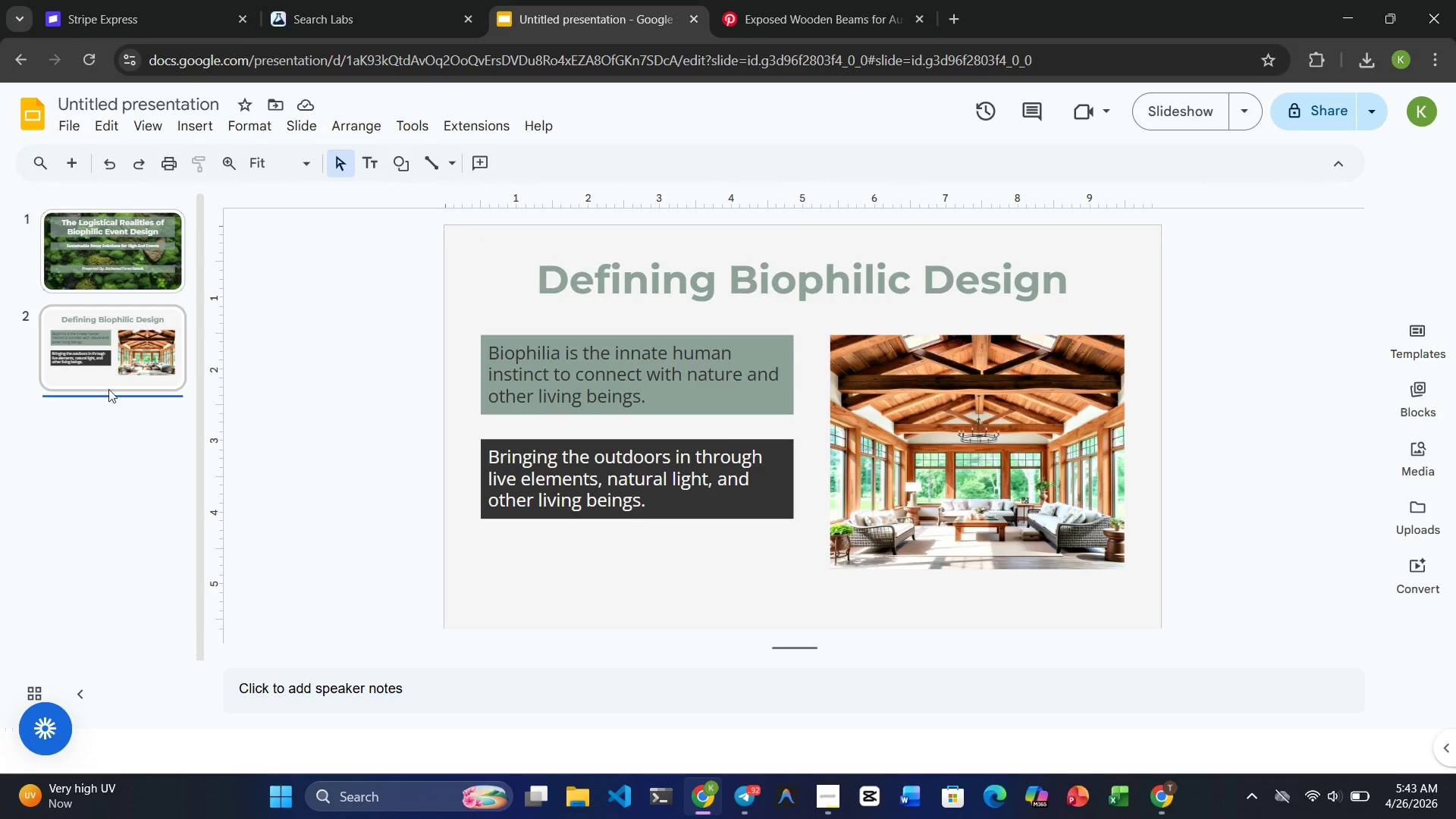 
left_click([108, 382])
 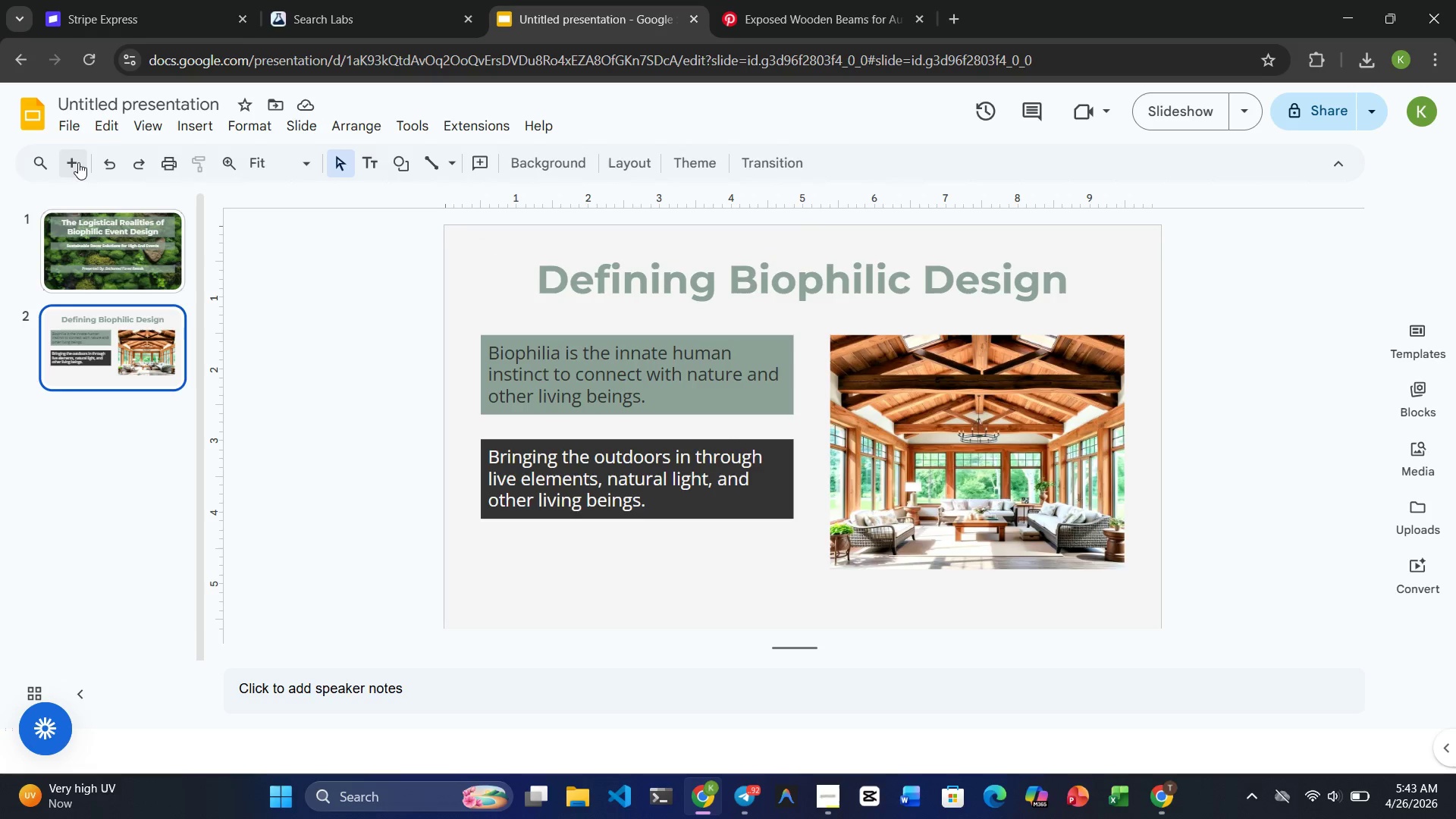 
left_click([74, 158])
 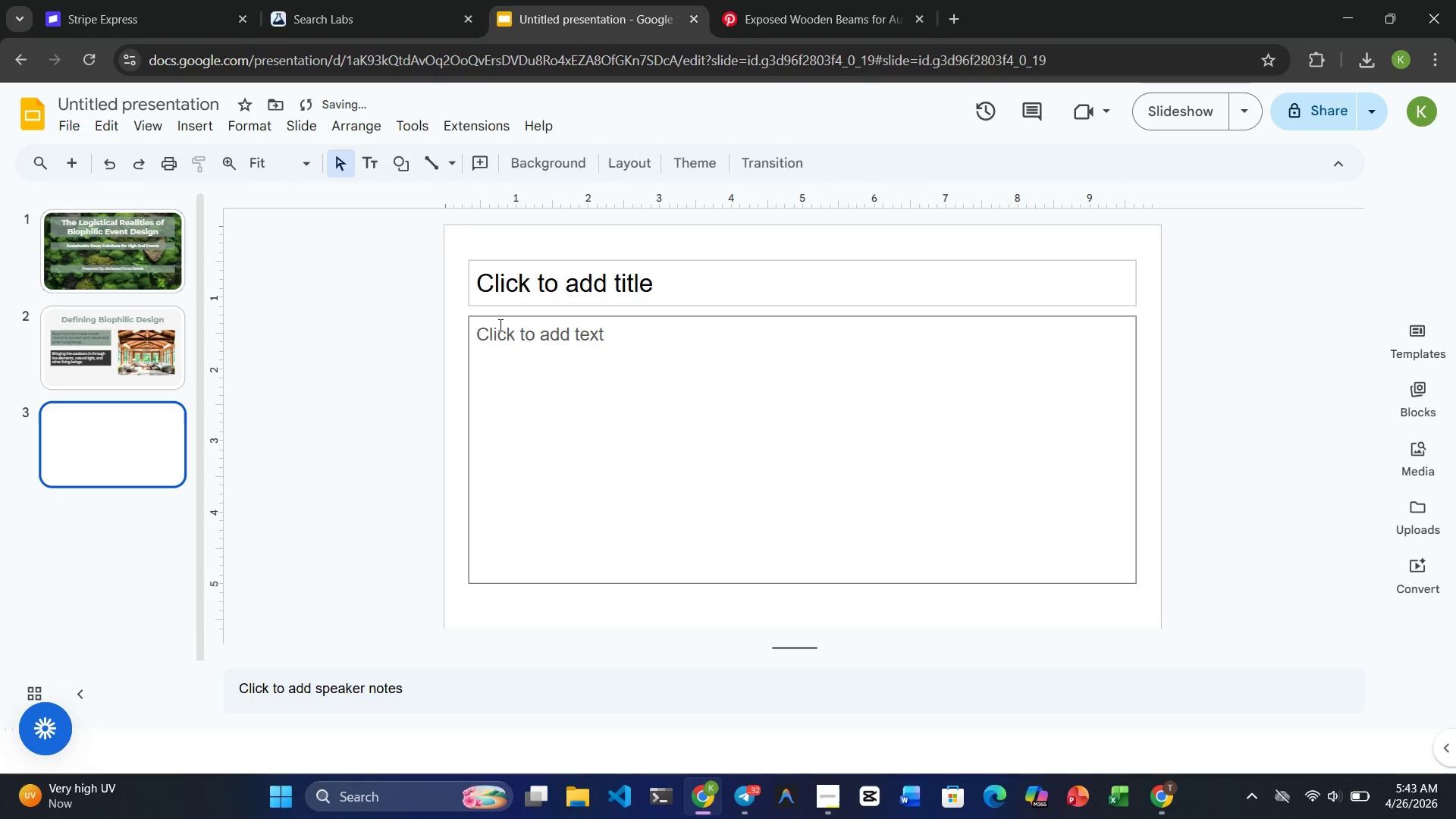 
left_click([730, 269])
 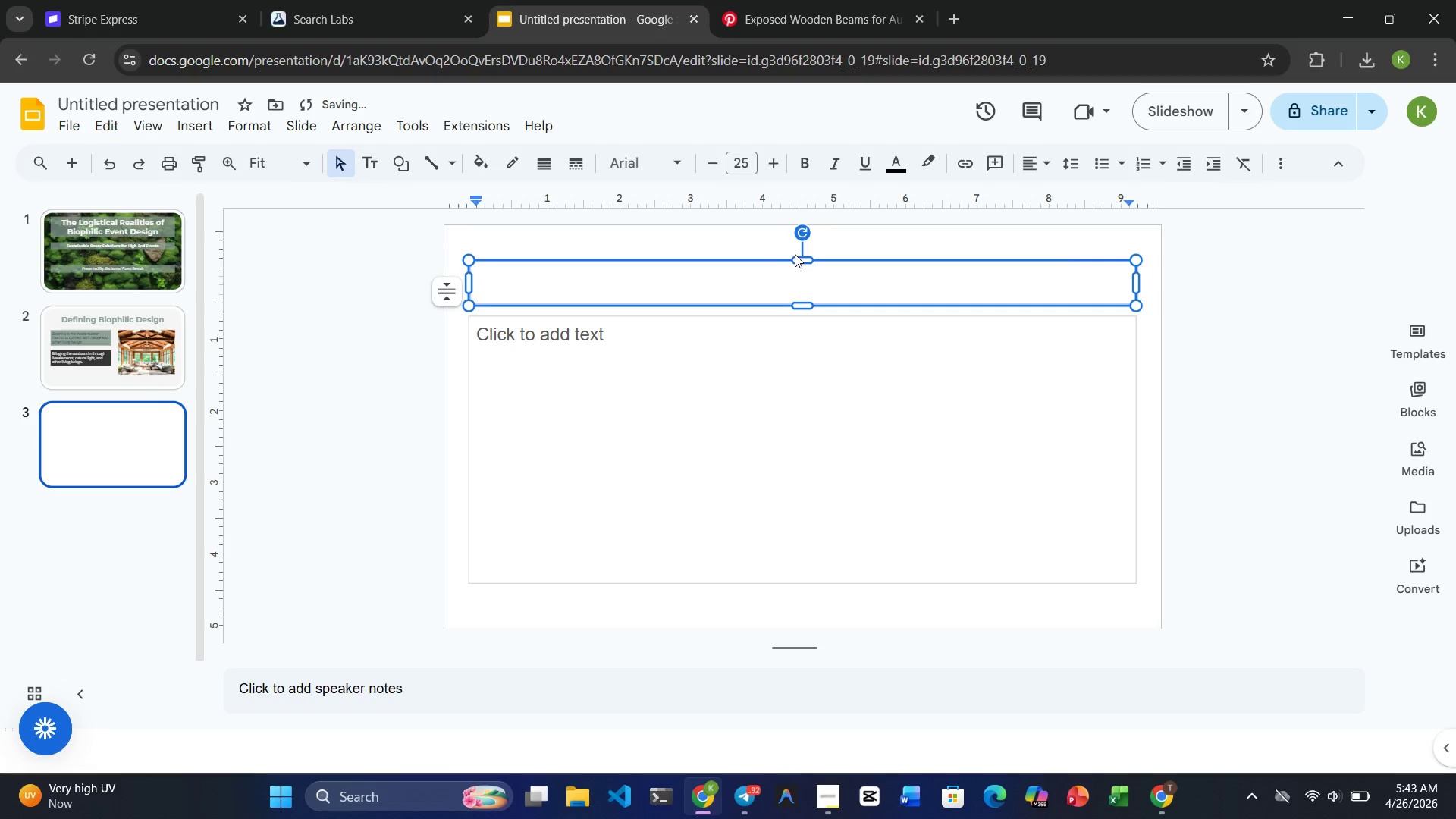 
left_click([801, 259])
 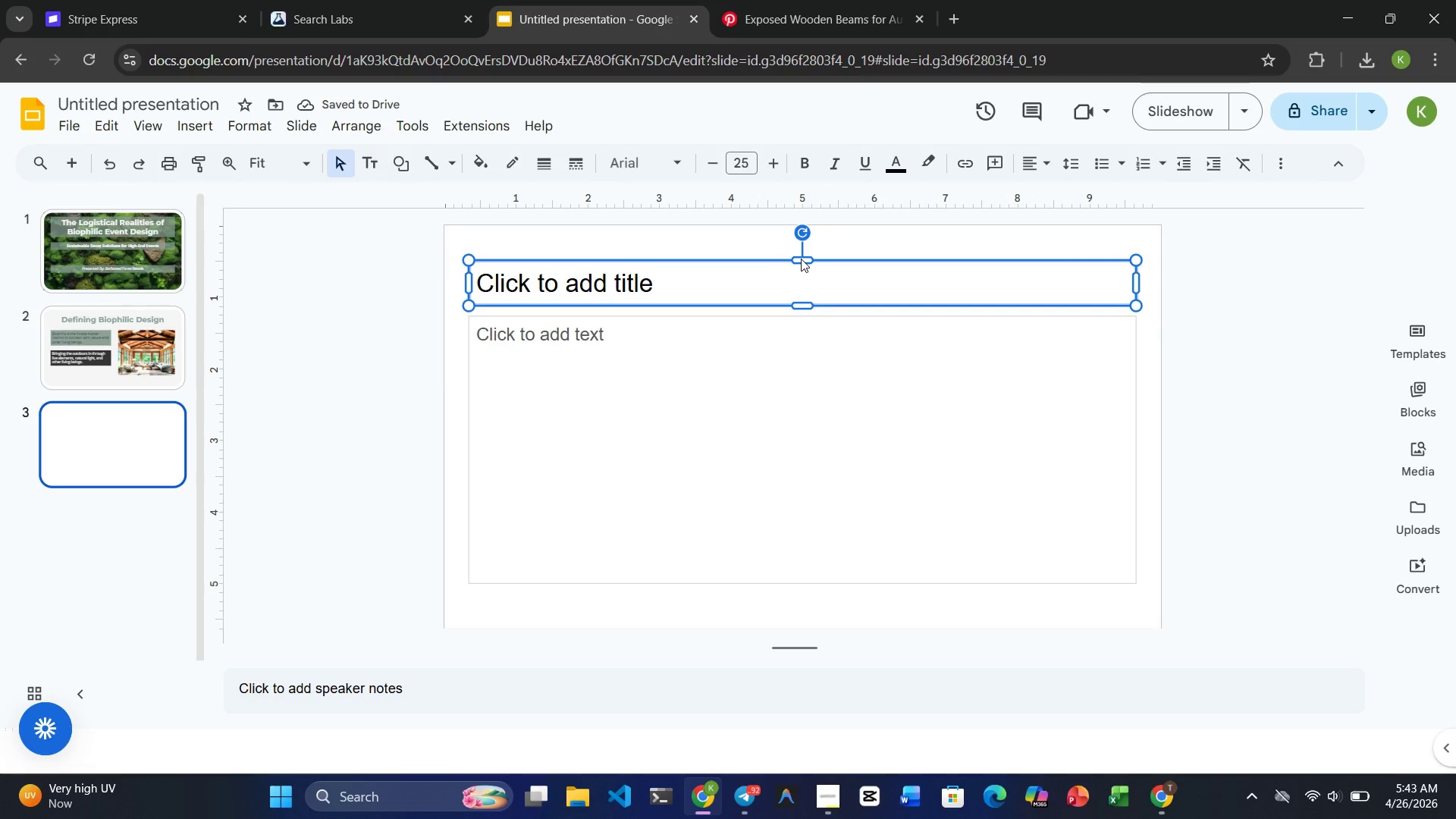 
key(Delete)
 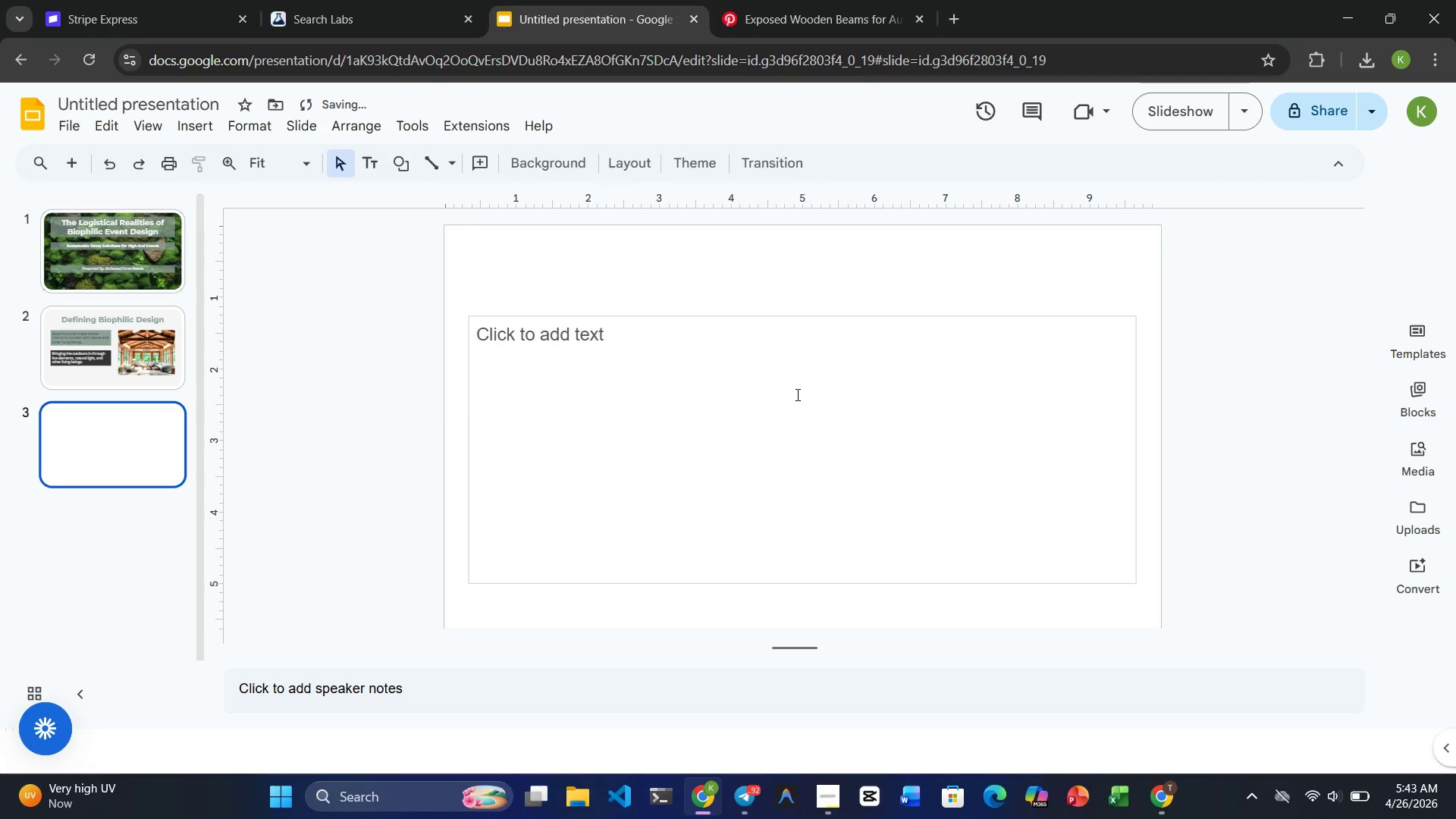 
left_click([796, 394])
 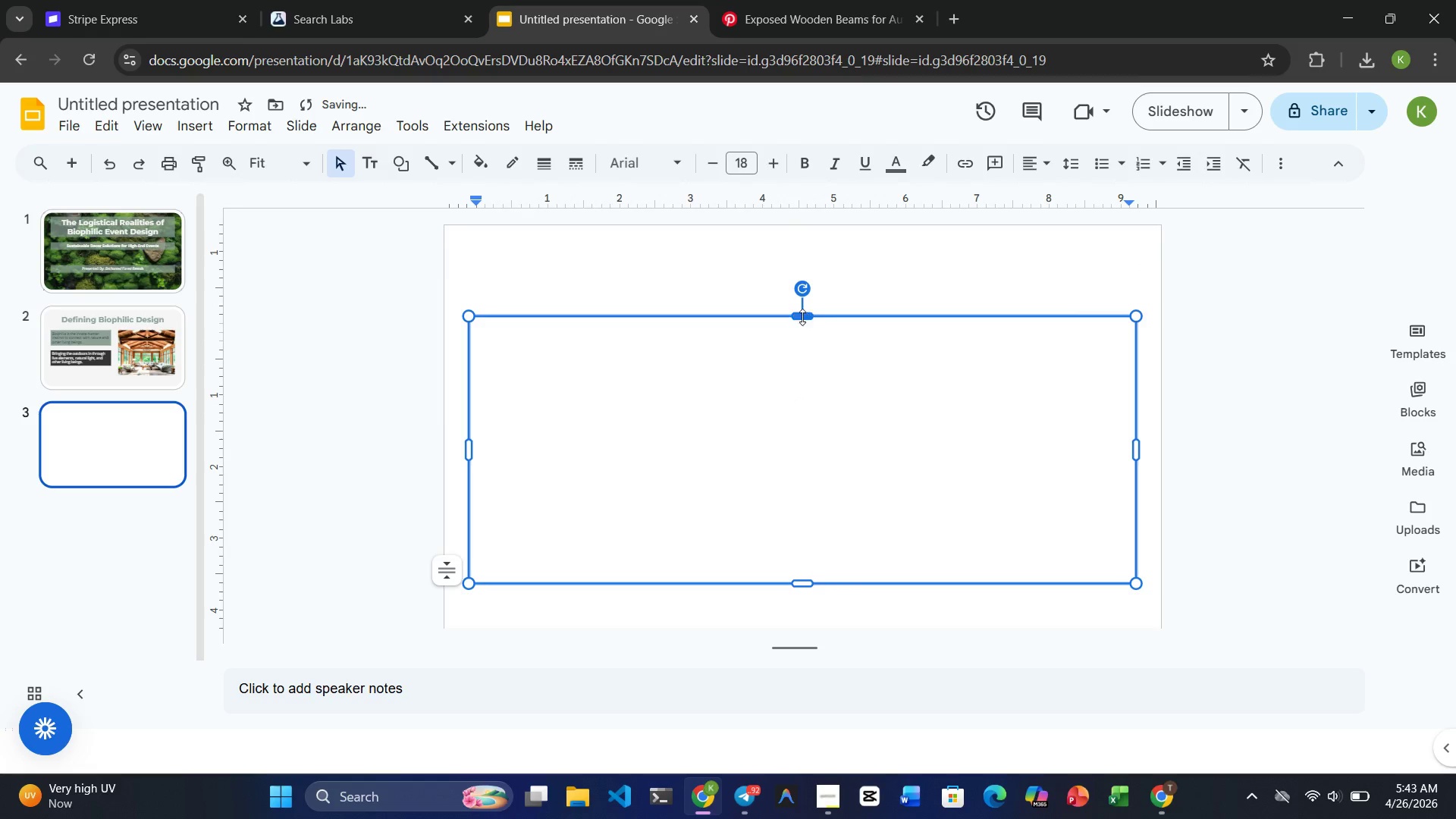 
left_click([802, 315])
 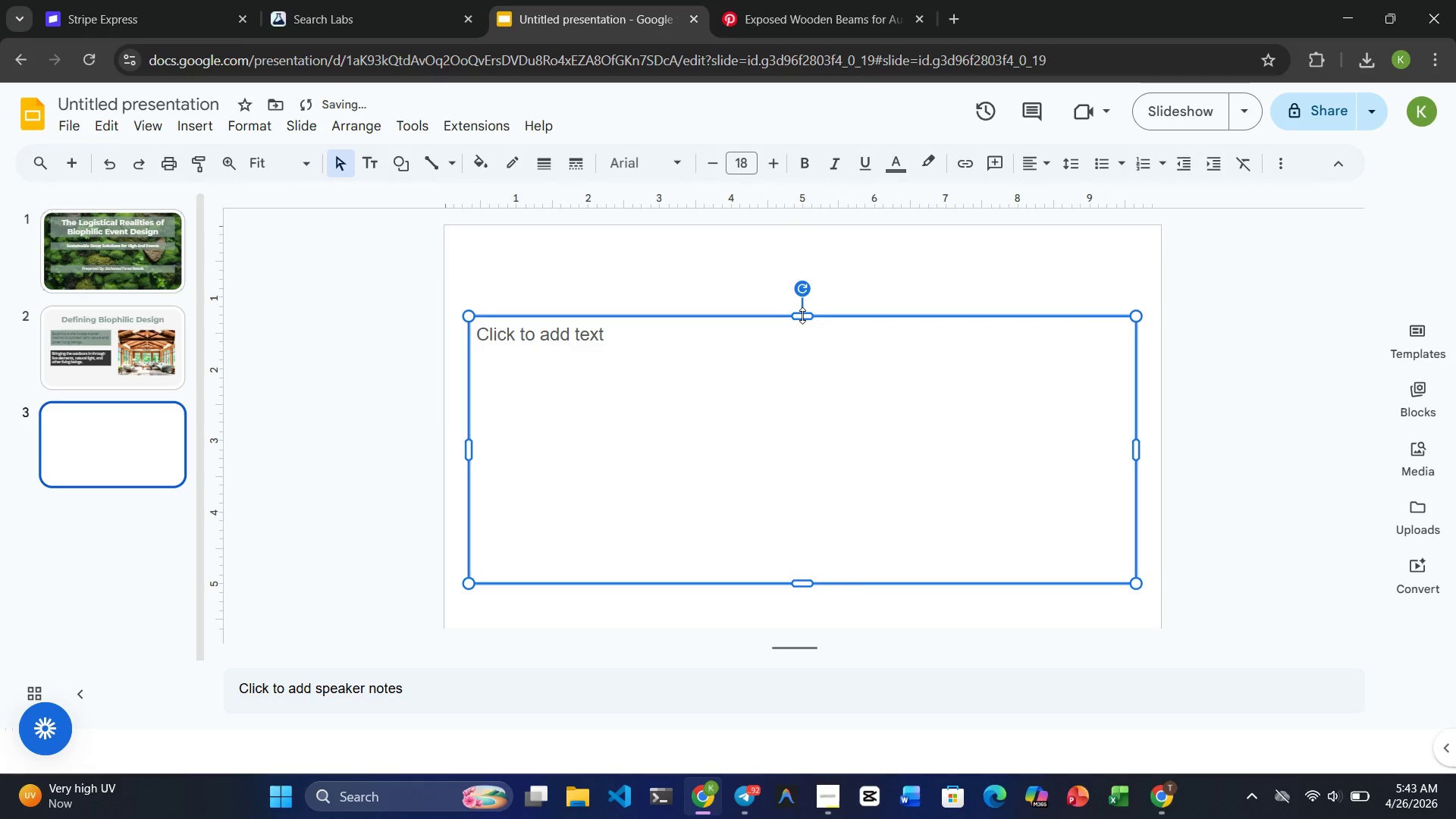 
key(Delete)
 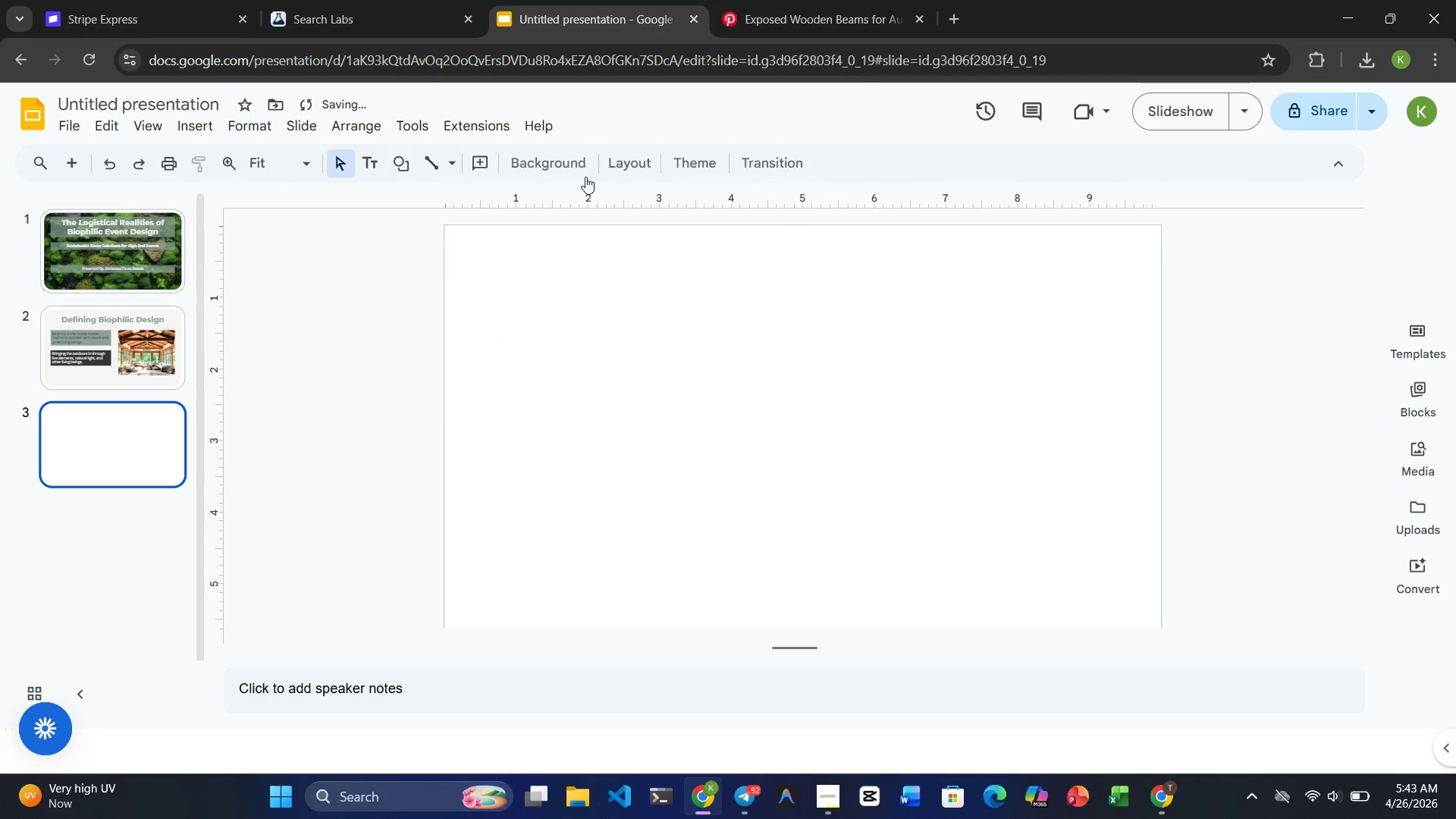 
left_click([585, 177])
 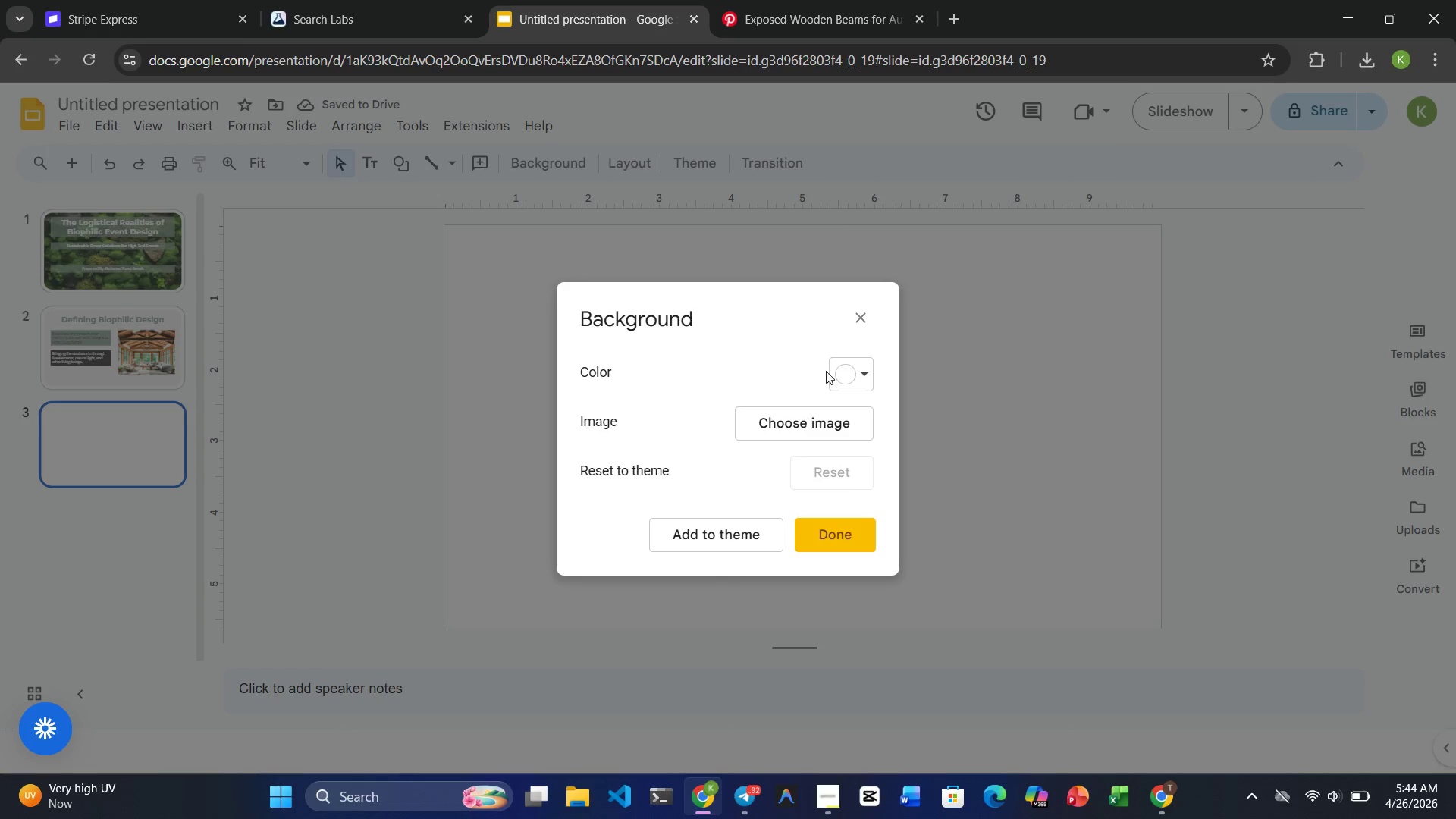 
left_click([840, 372])
 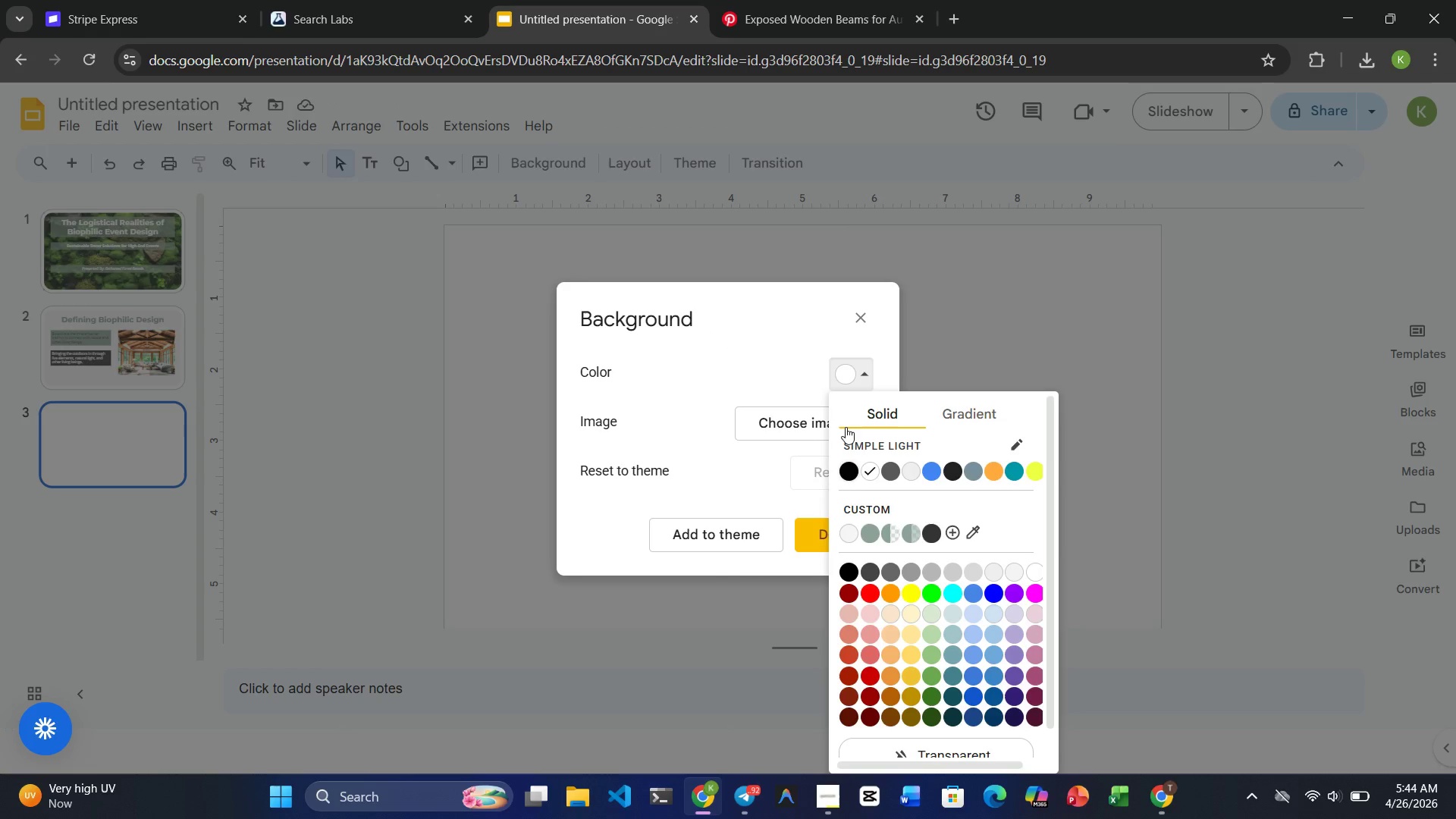 
left_click([846, 530])
 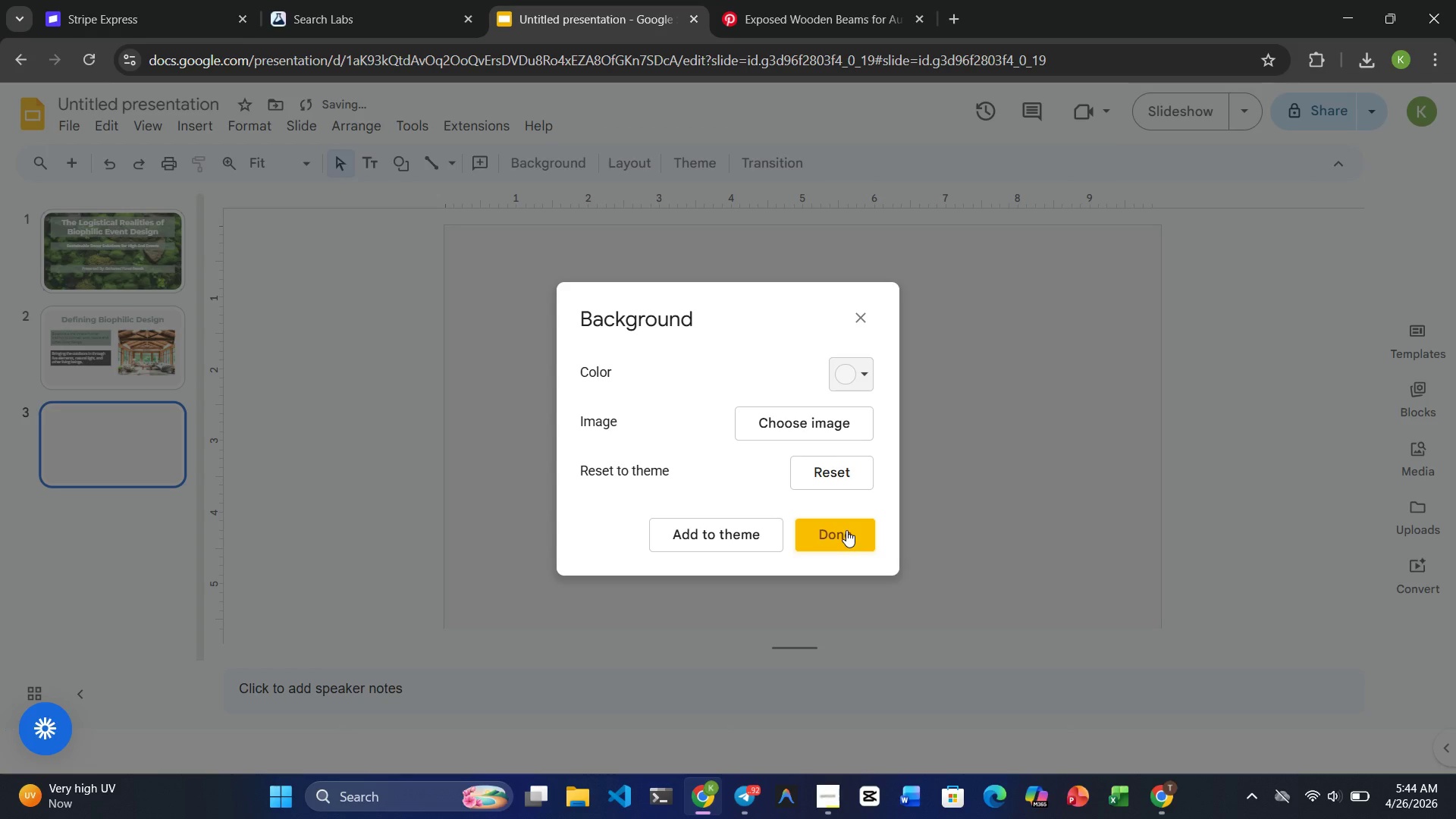 
left_click([846, 530])
 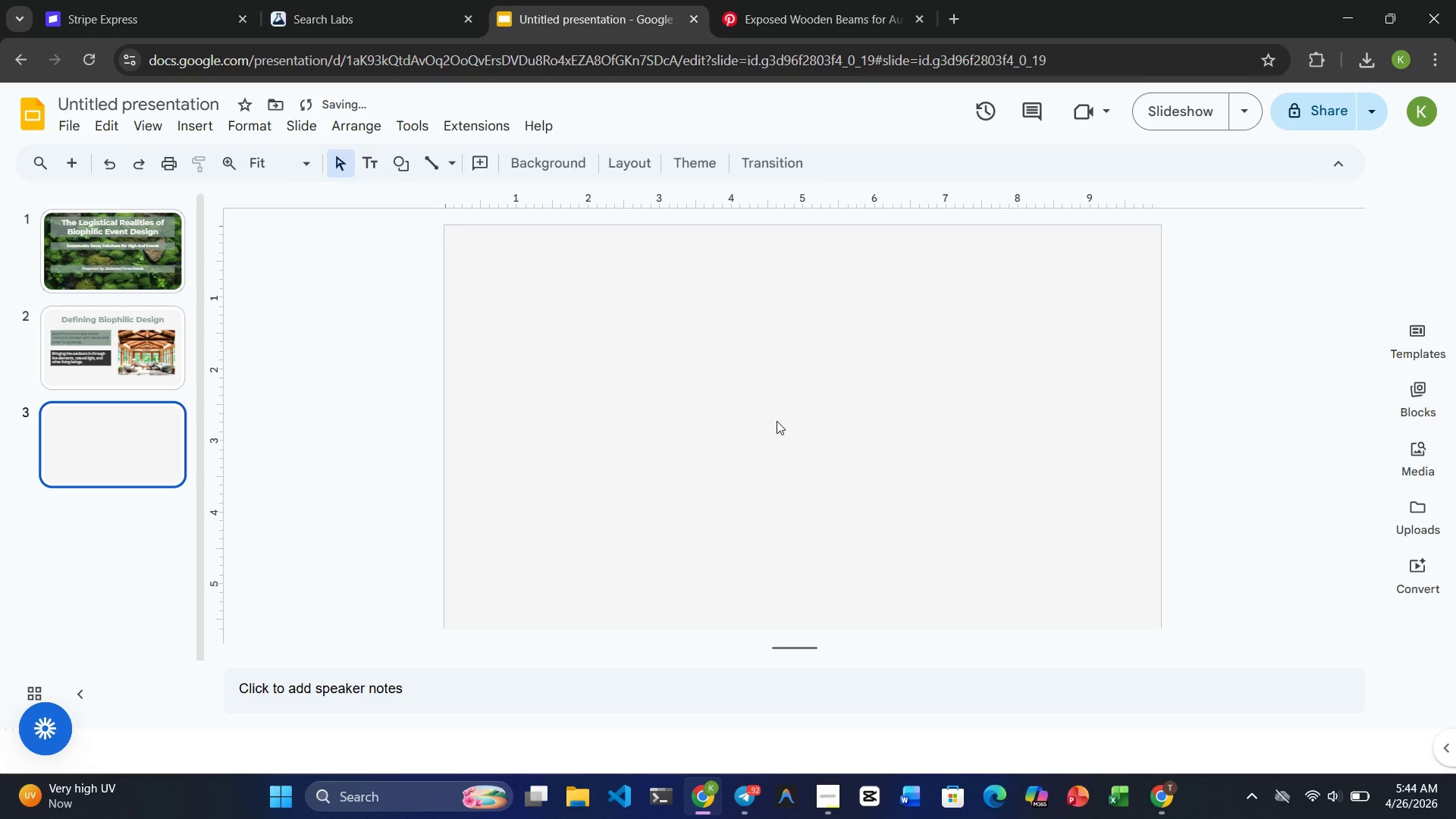 
key(Control+V)
 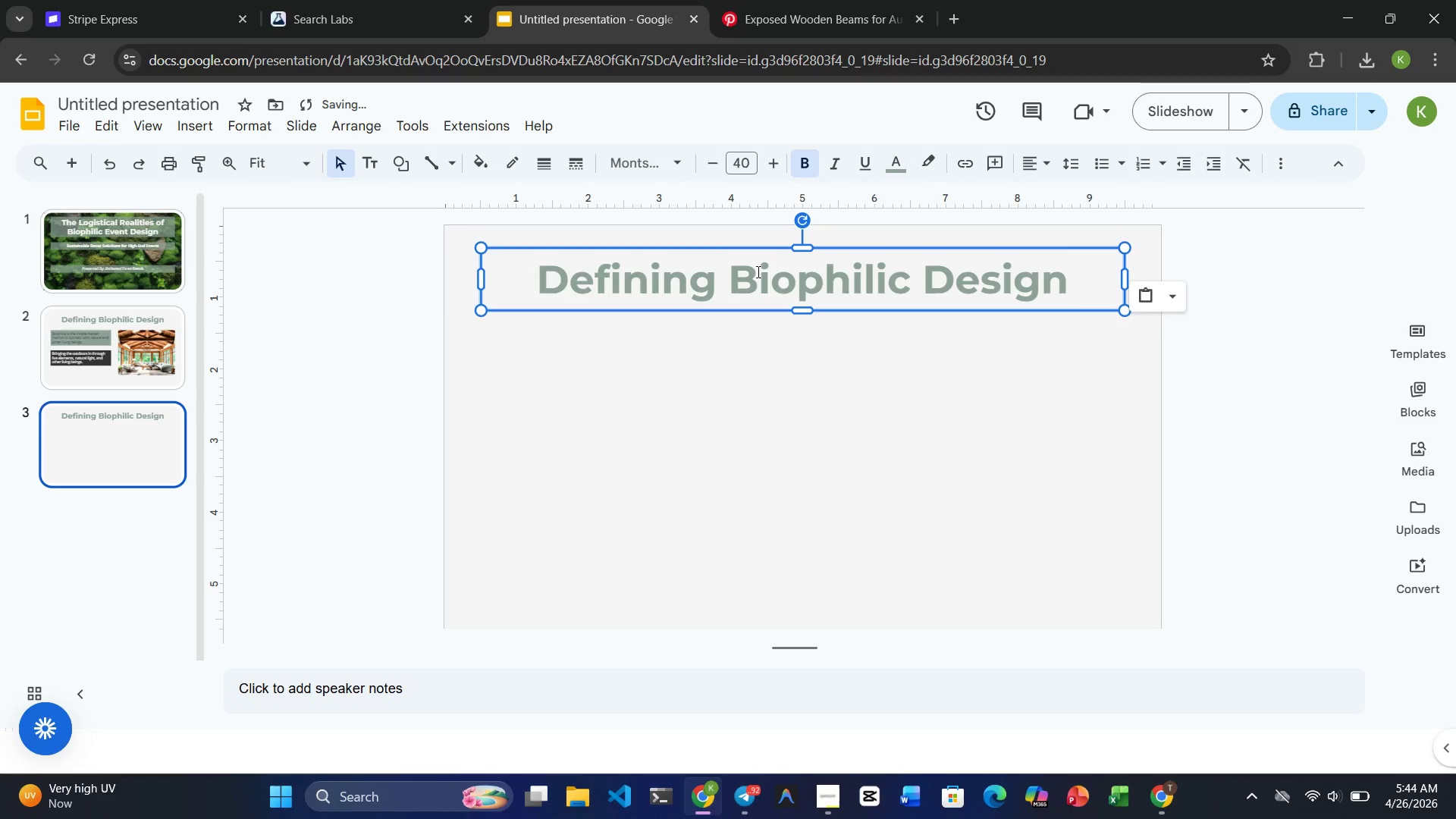 
double_click([757, 271])
 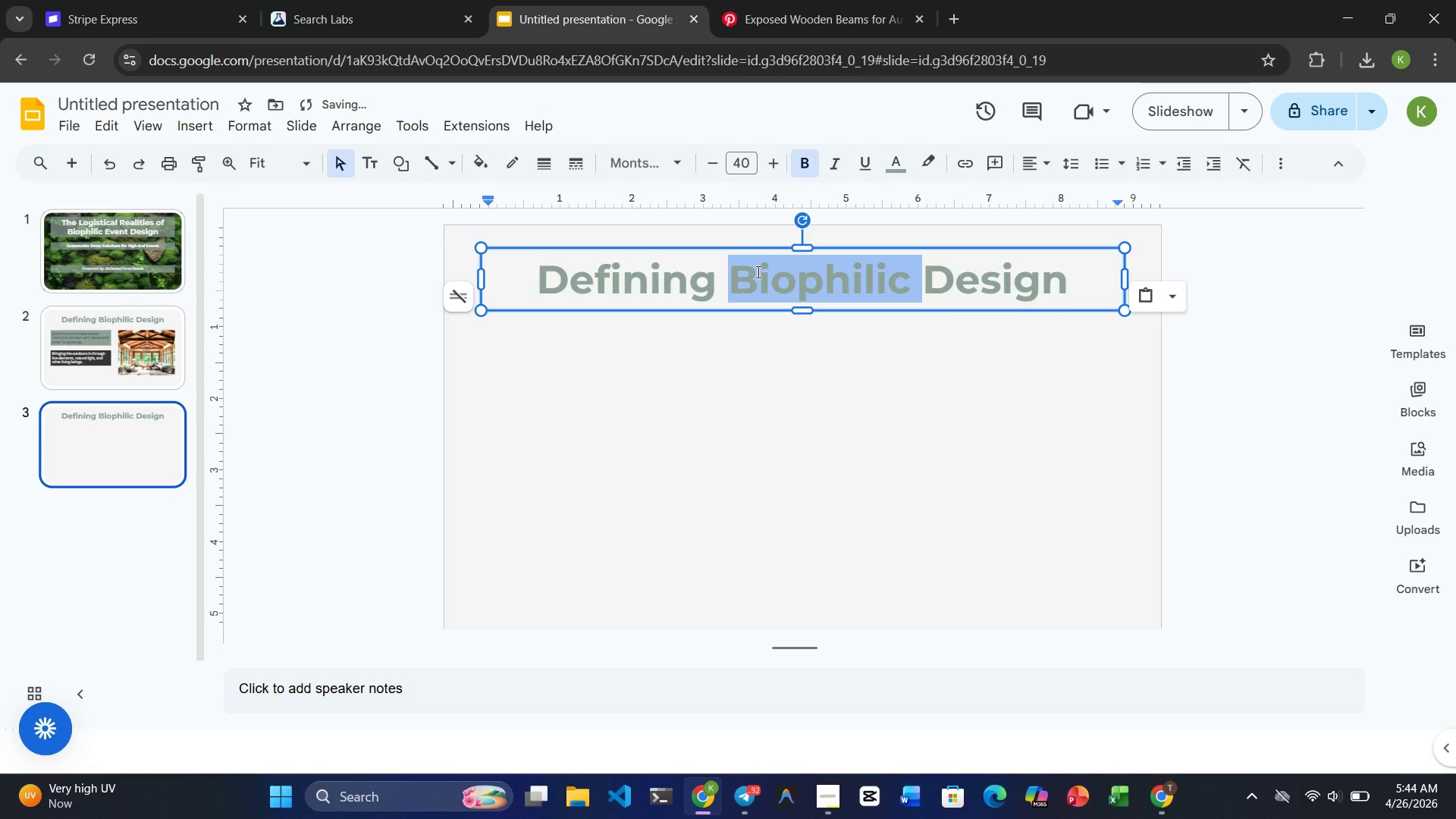 
triple_click([757, 271])
 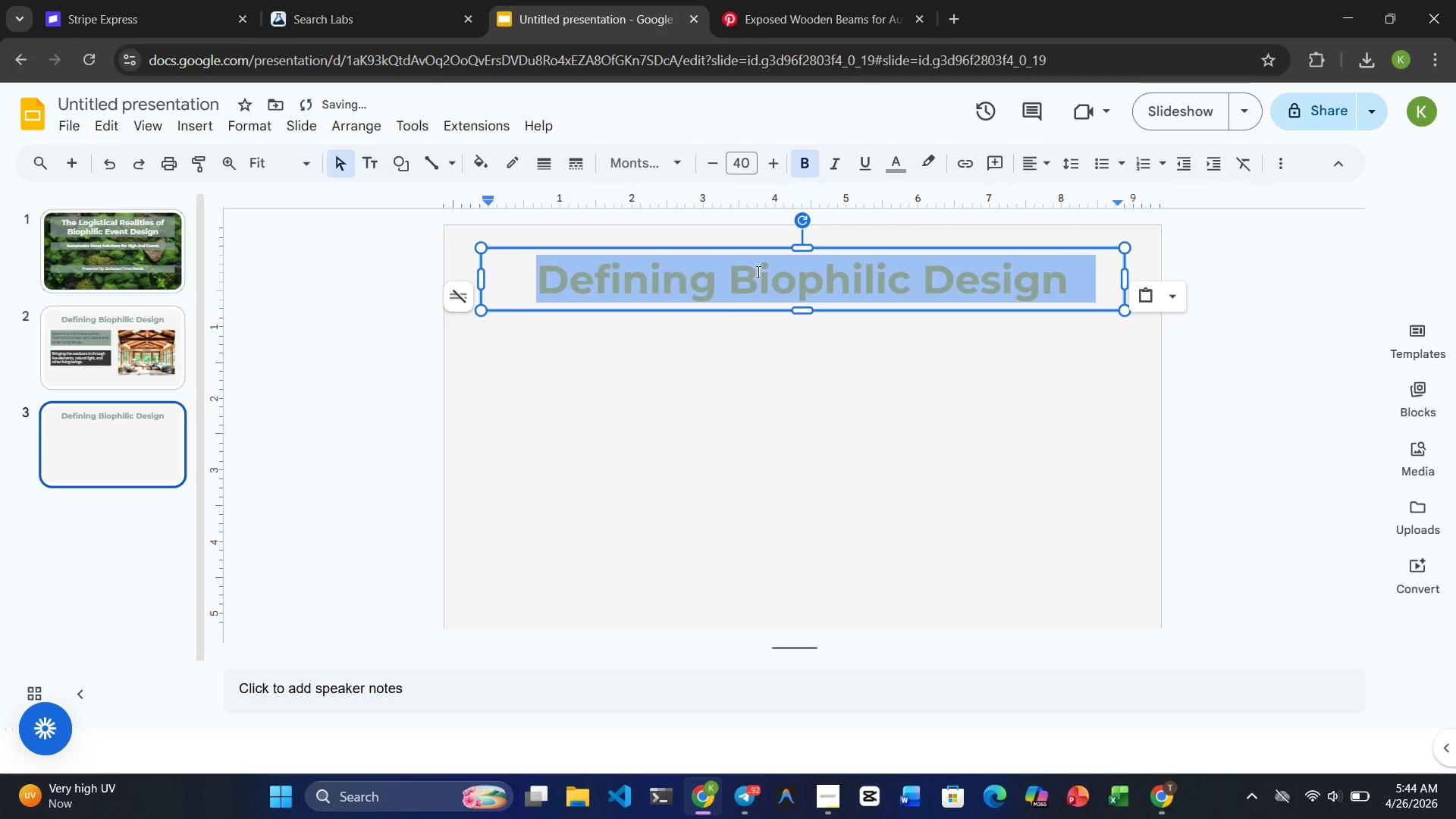 
type(the )
 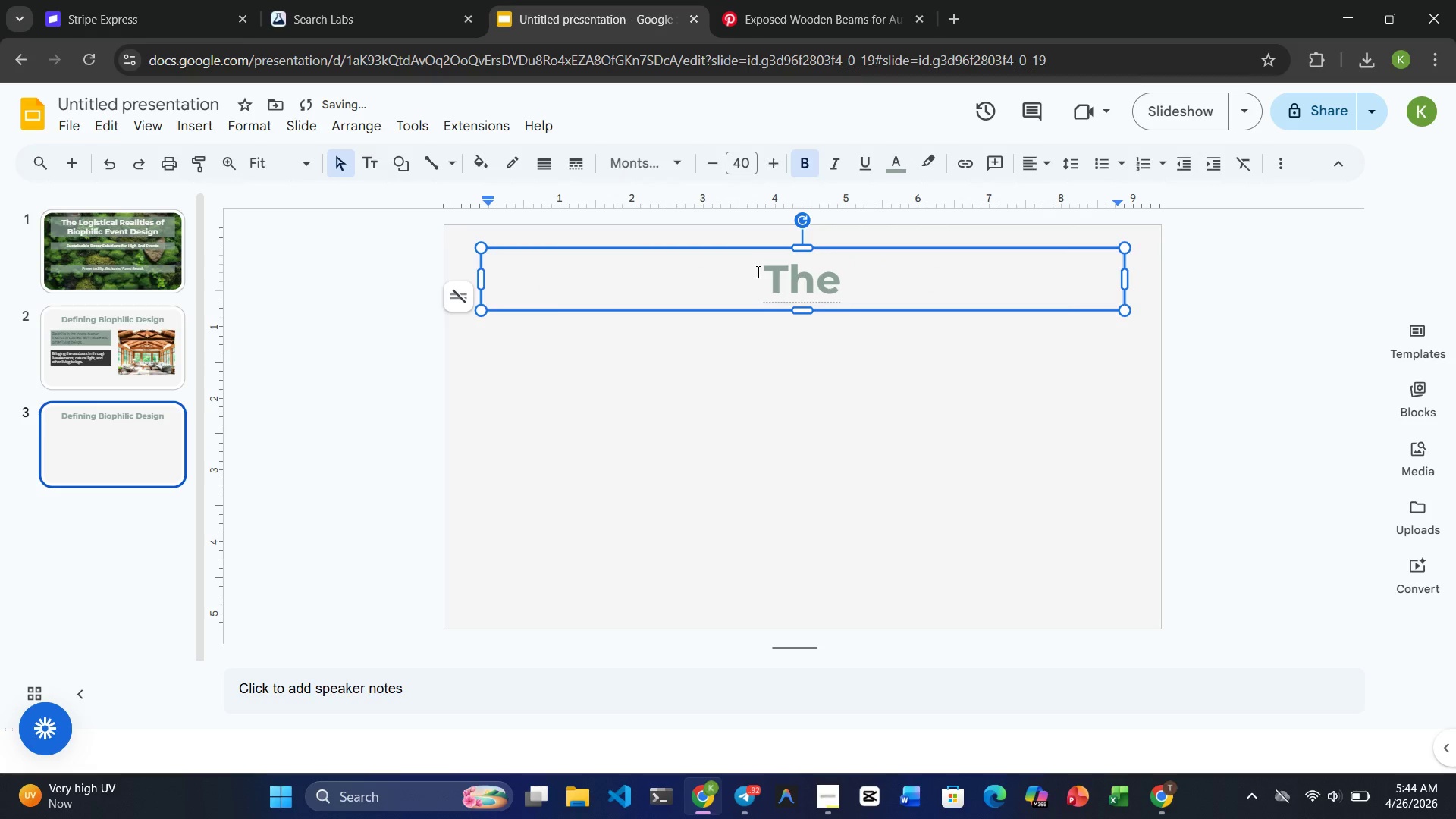 
hold_key(key=ShiftRight, duration=3.09)
 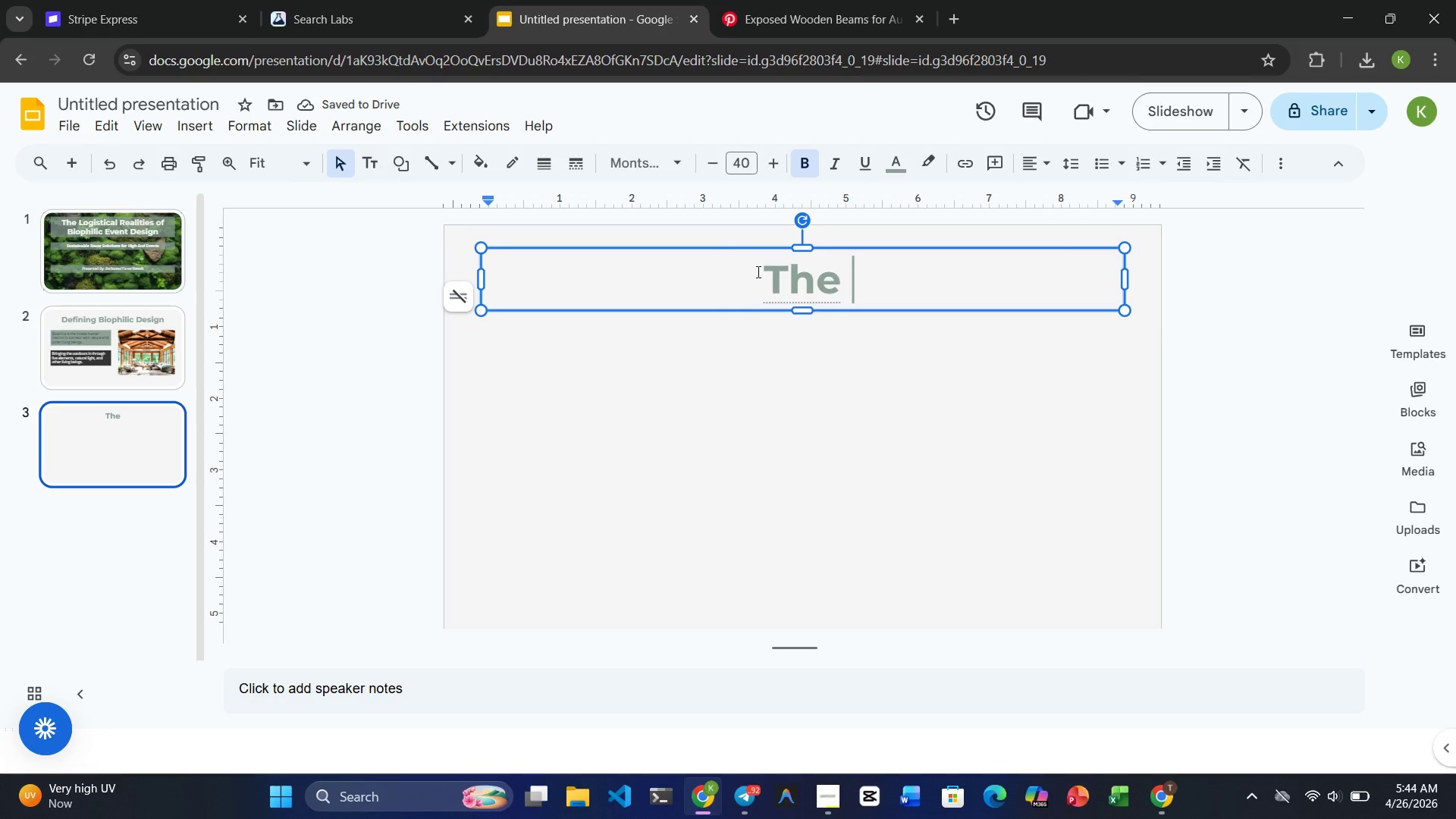 
type(Live Asset Challenge)
 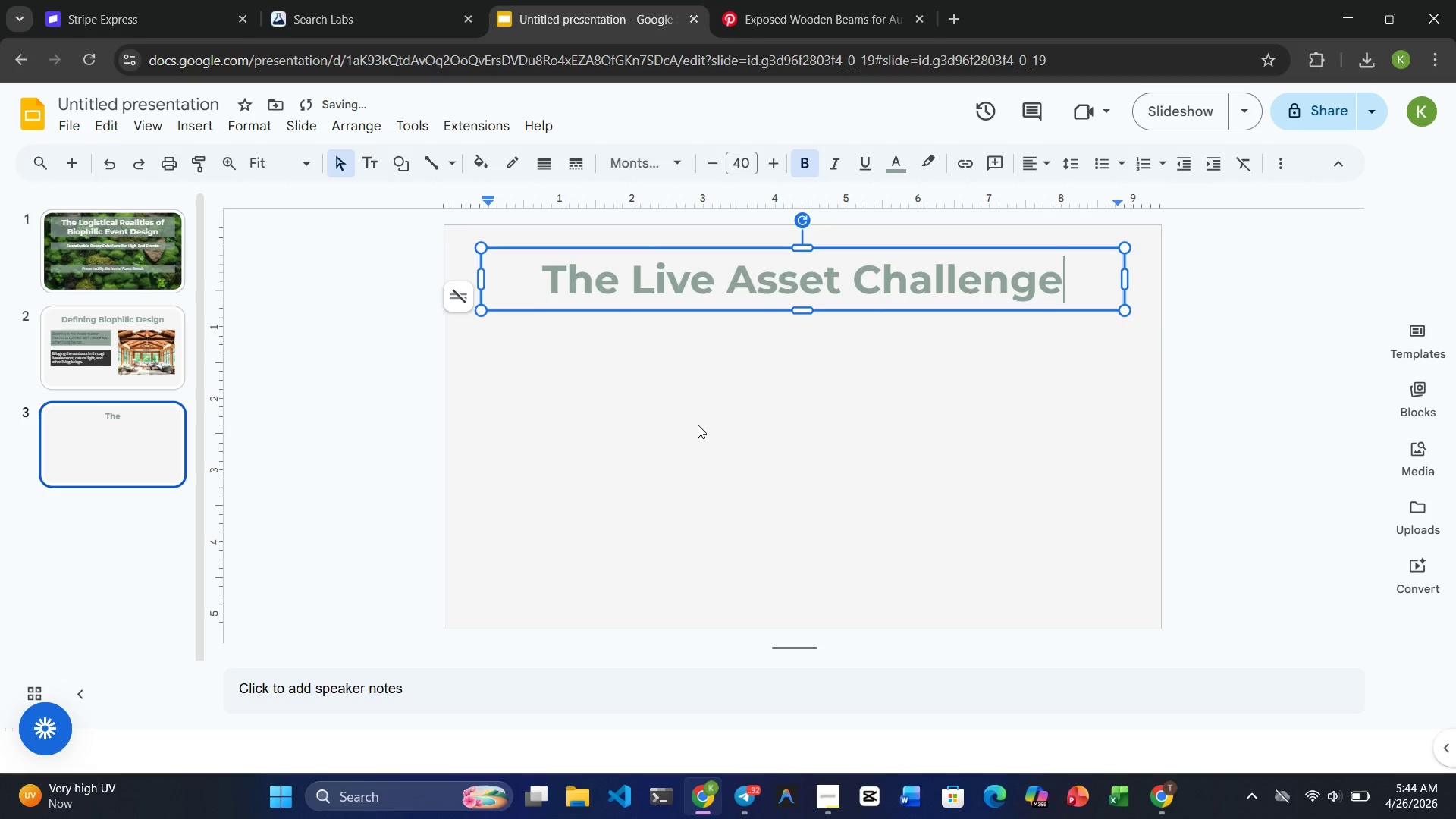 
left_click([697, 431])
 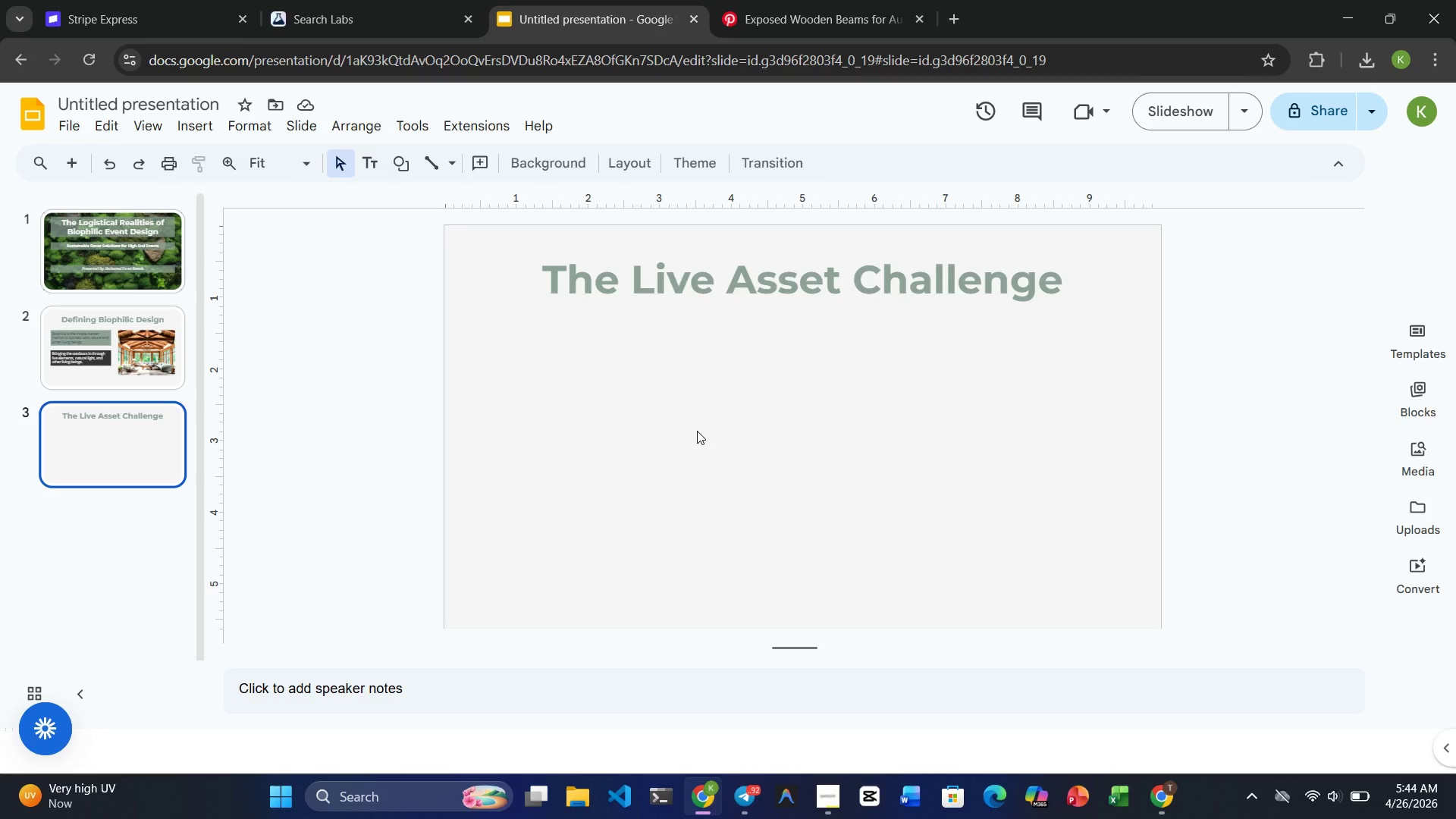 
wait(17.27)
 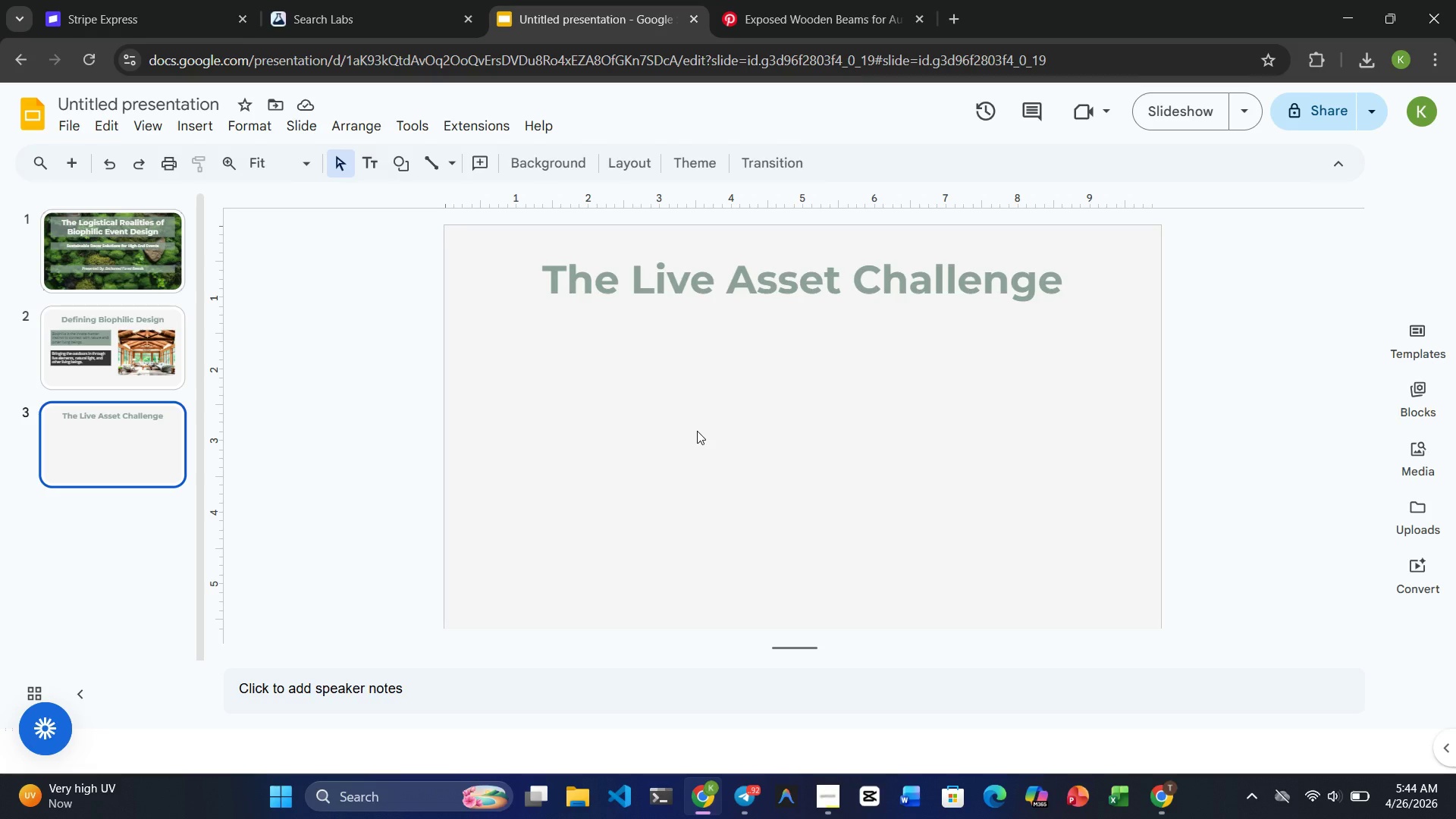 
left_click([616, 269])
 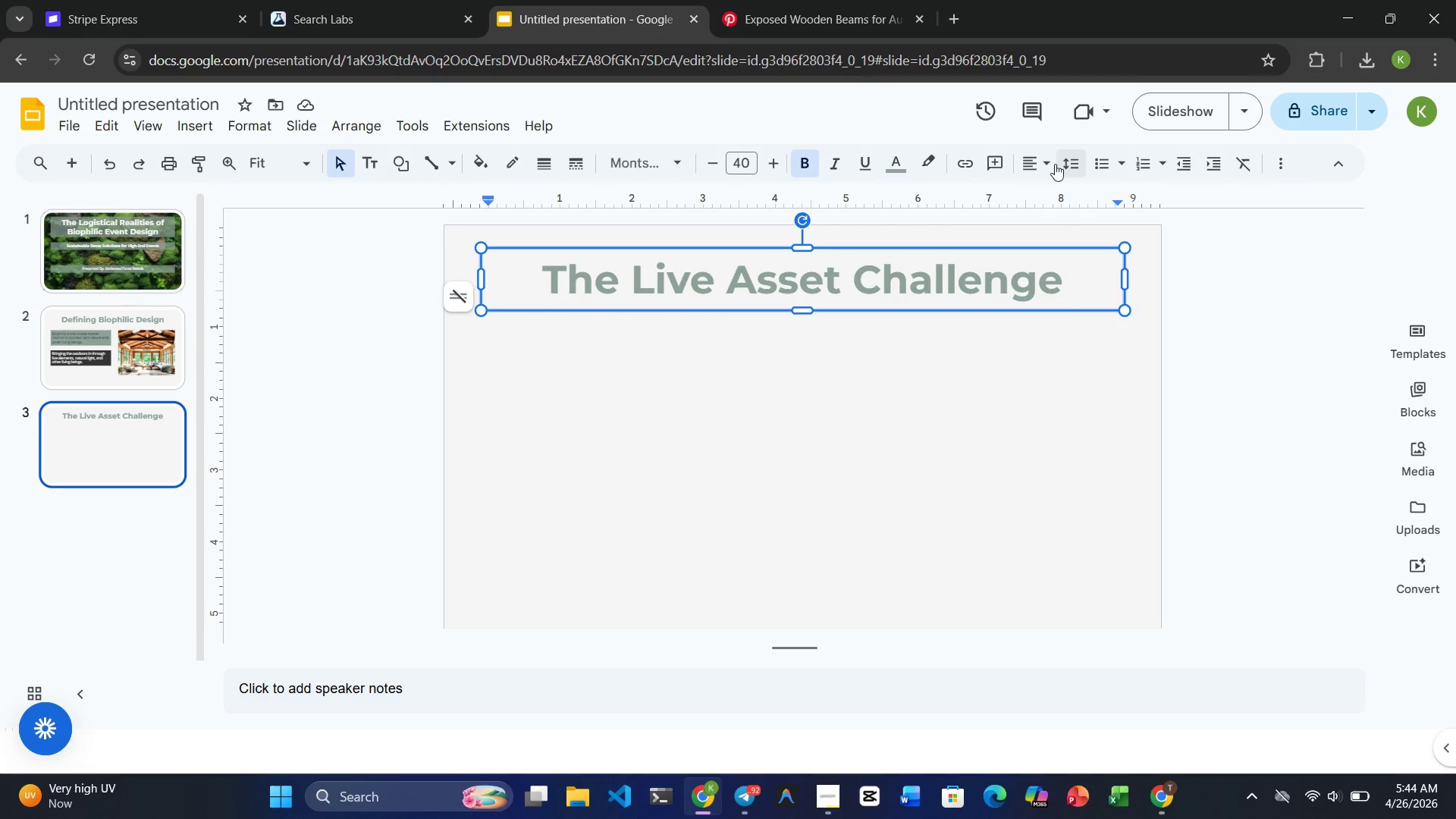 
left_click([1049, 162])
 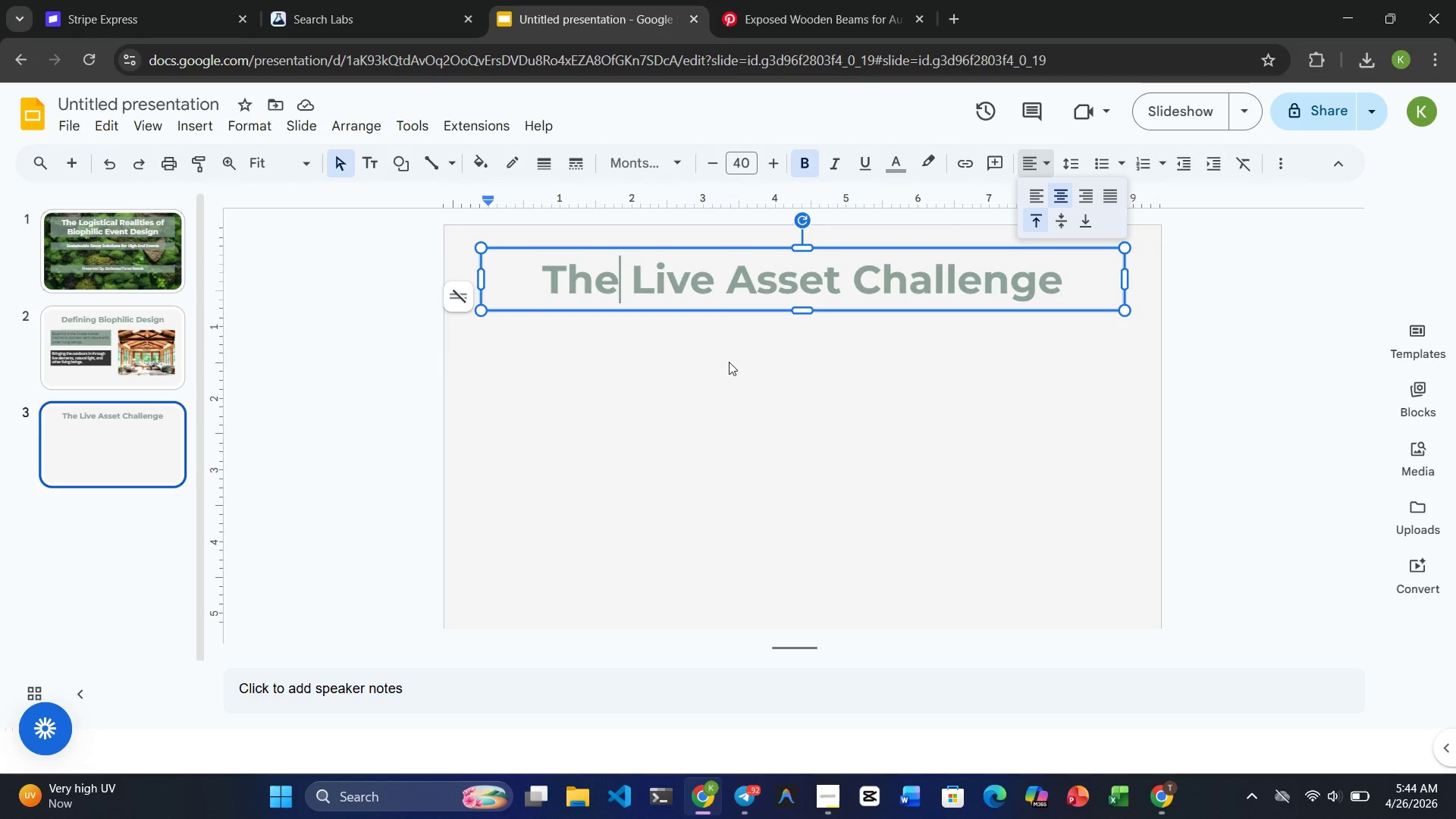 
left_click([708, 378])
 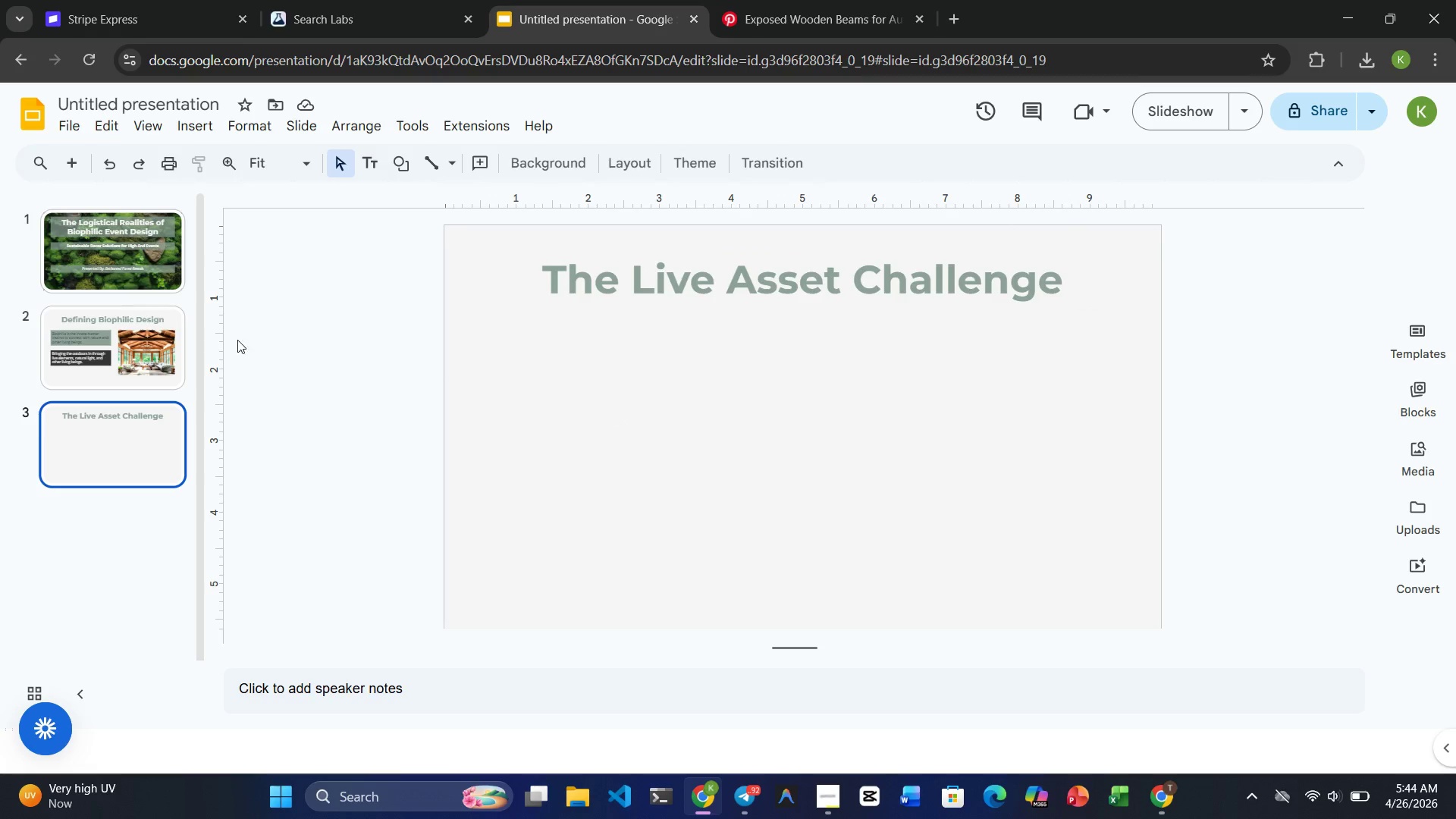 
left_click([91, 263])
 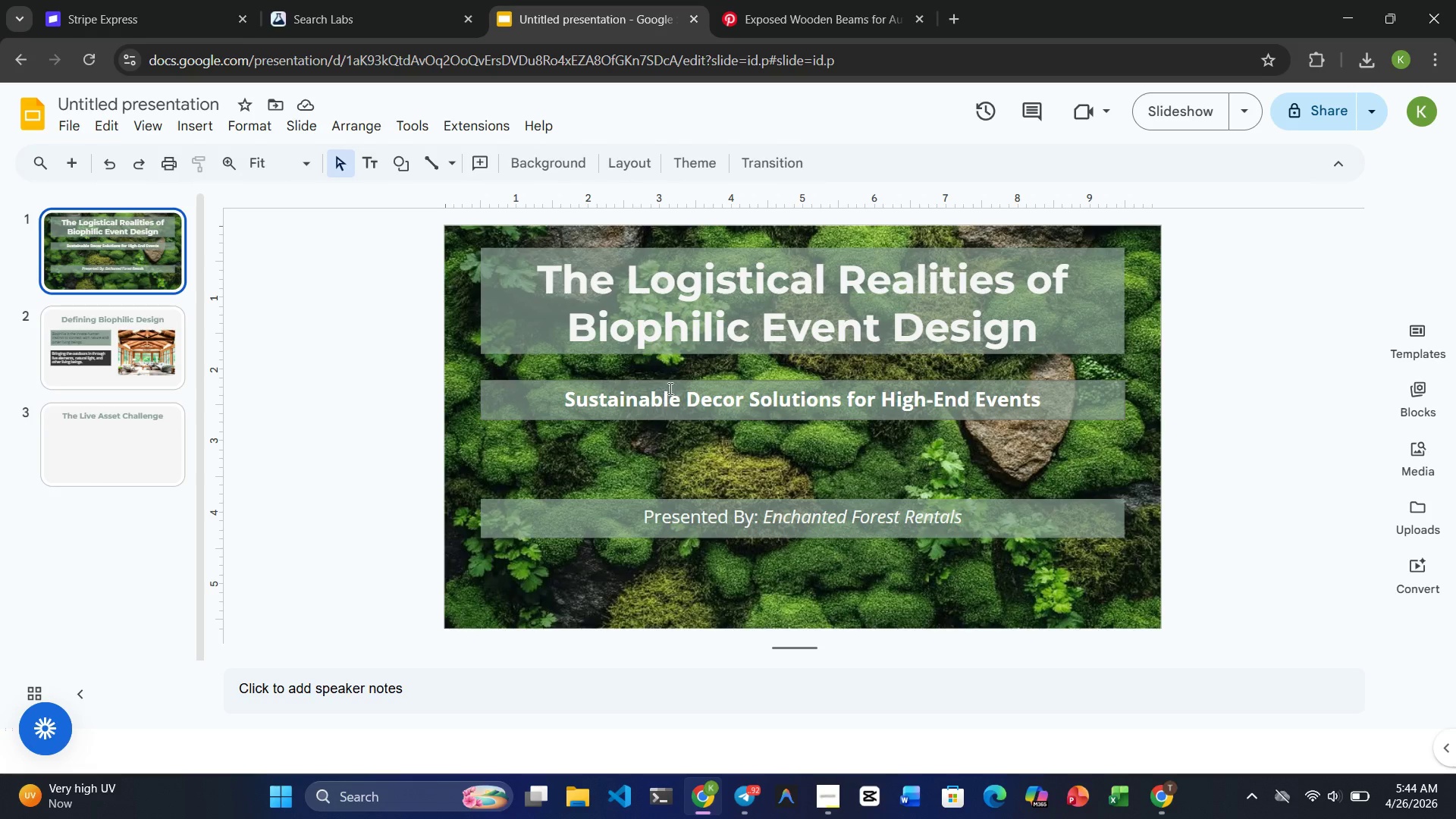 
left_click([679, 394])
 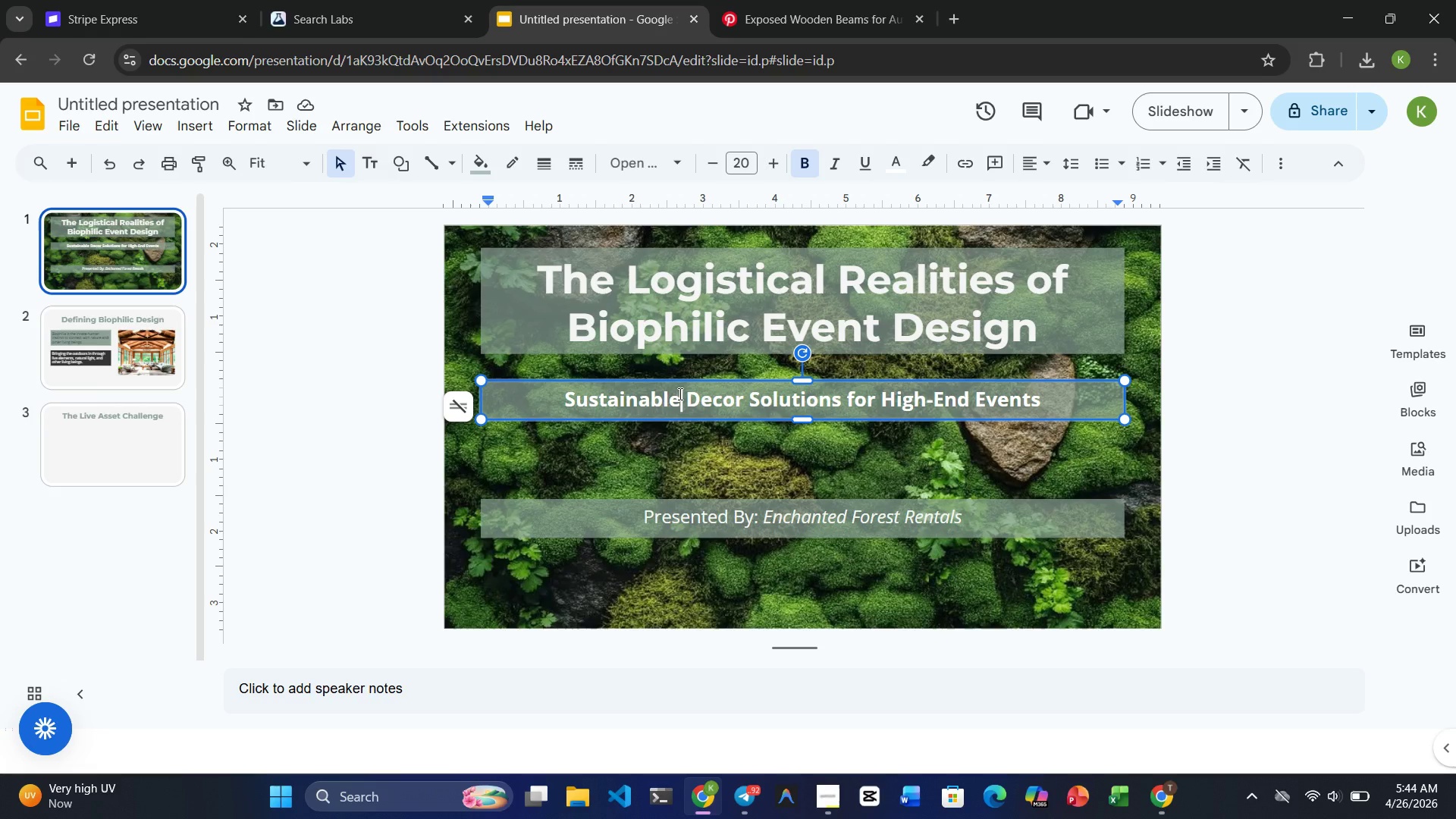 
key(Control+C)
 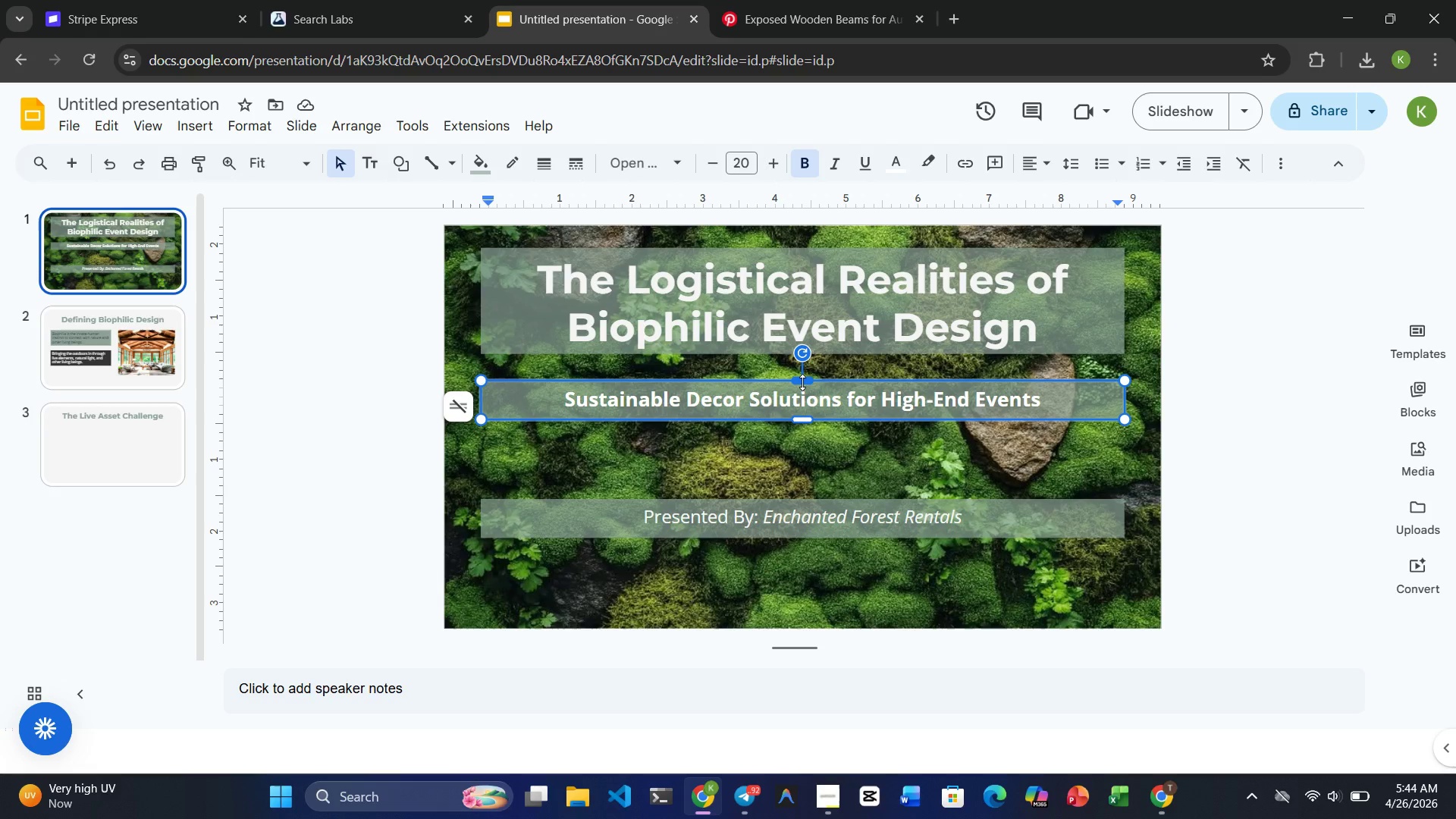 
left_click([804, 382])
 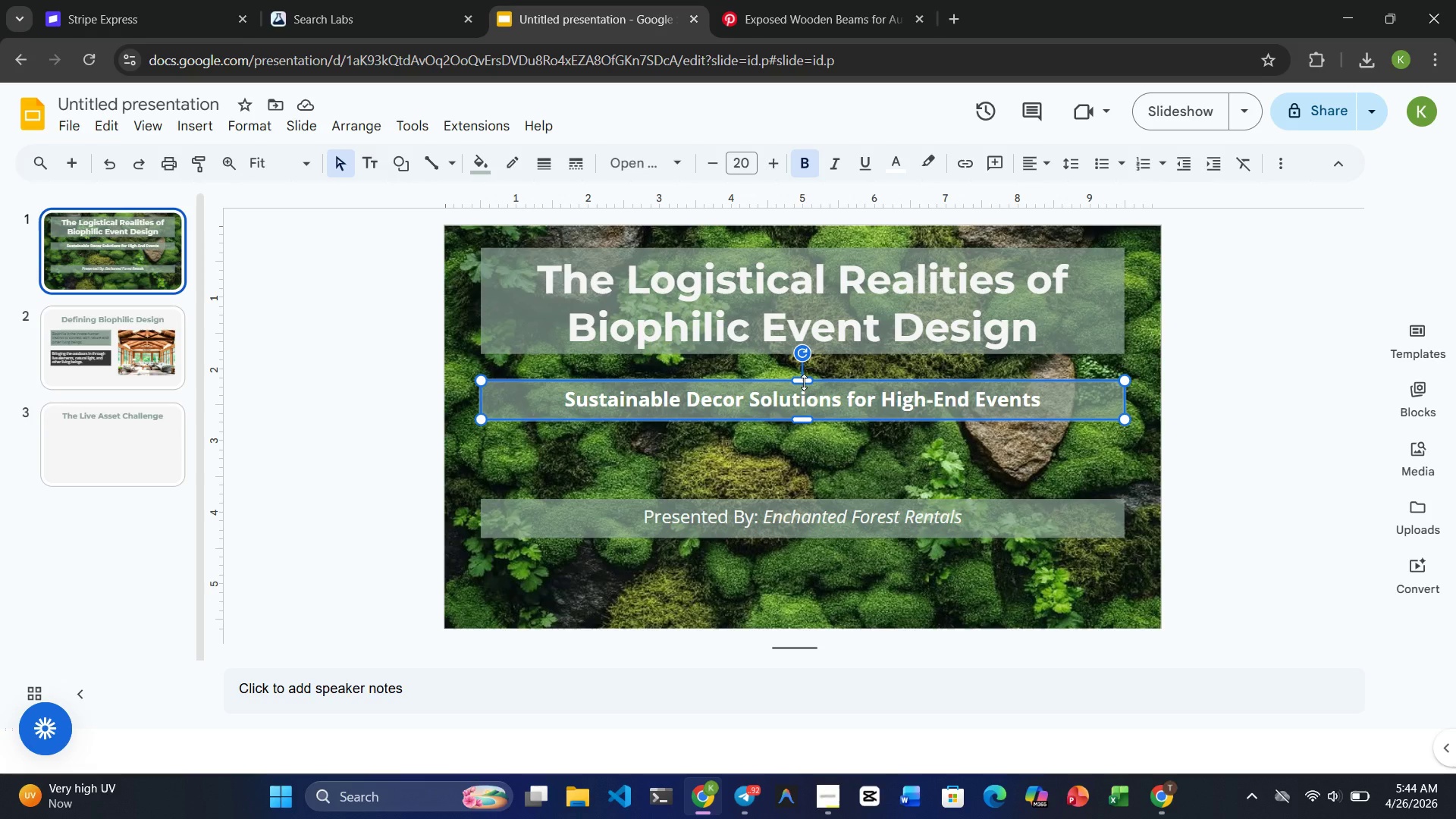 
key(Control+ControlRight)
 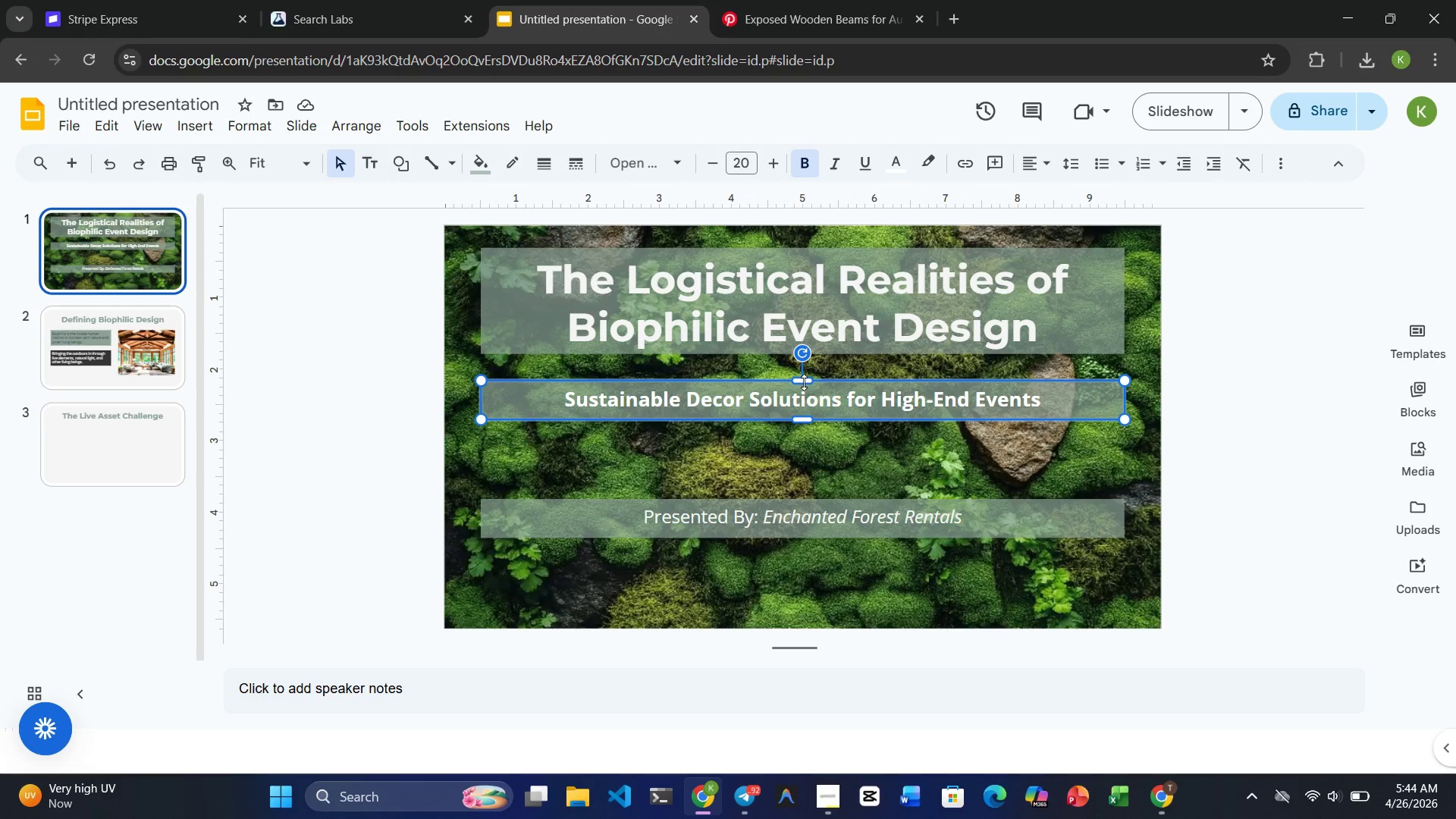 
key(Control+C)
 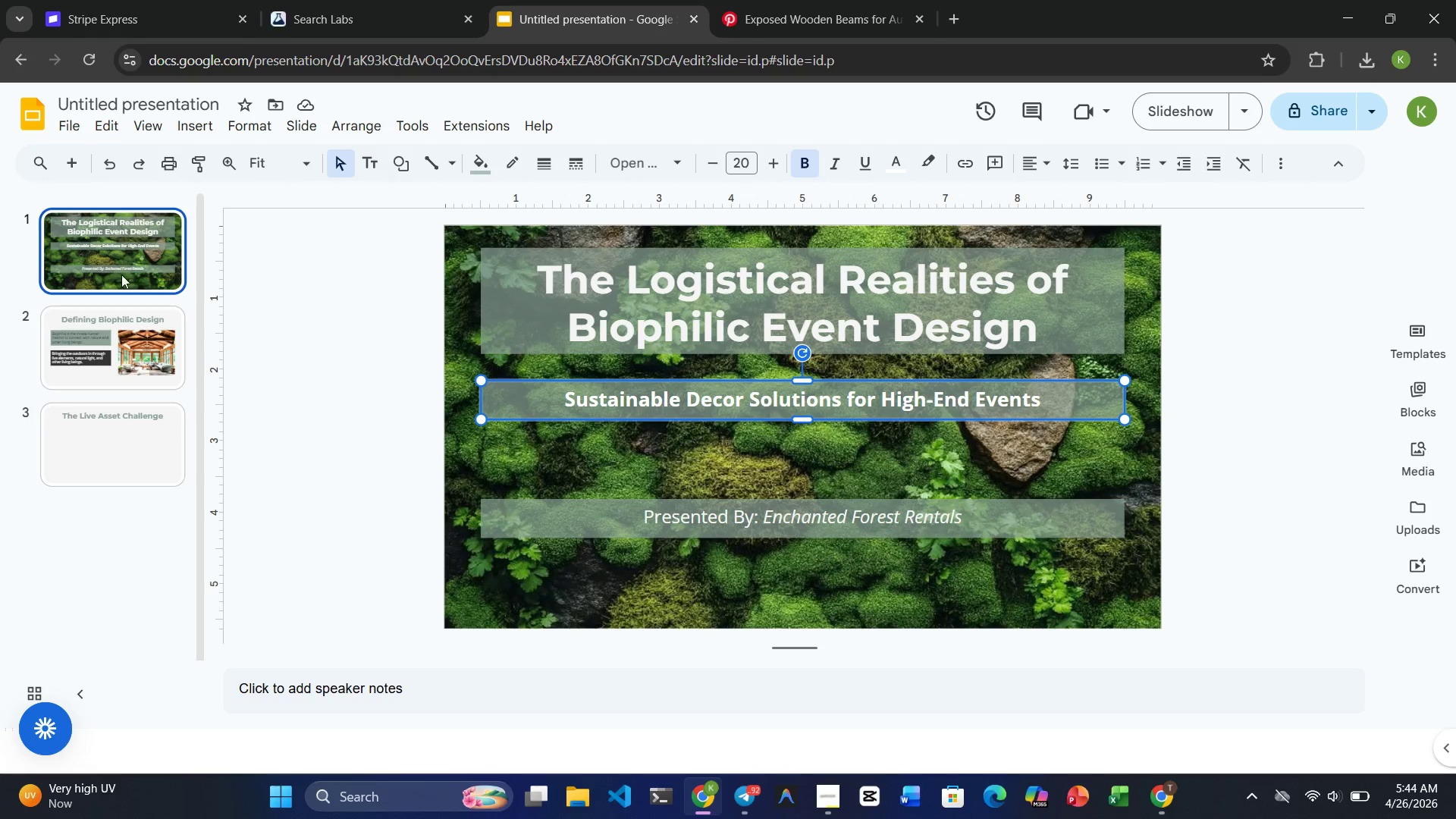 
left_click([115, 422])
 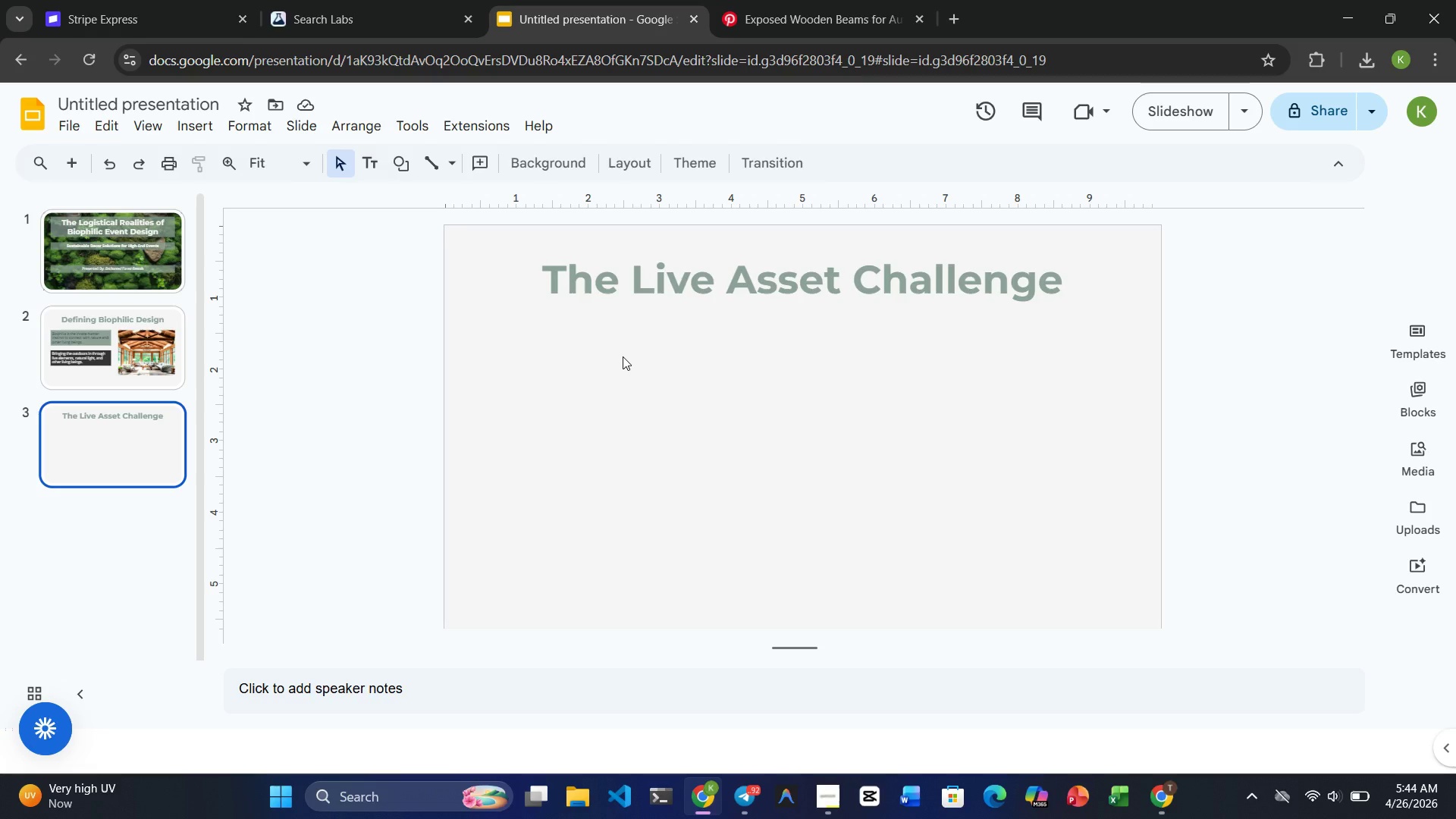 
left_click([626, 354])
 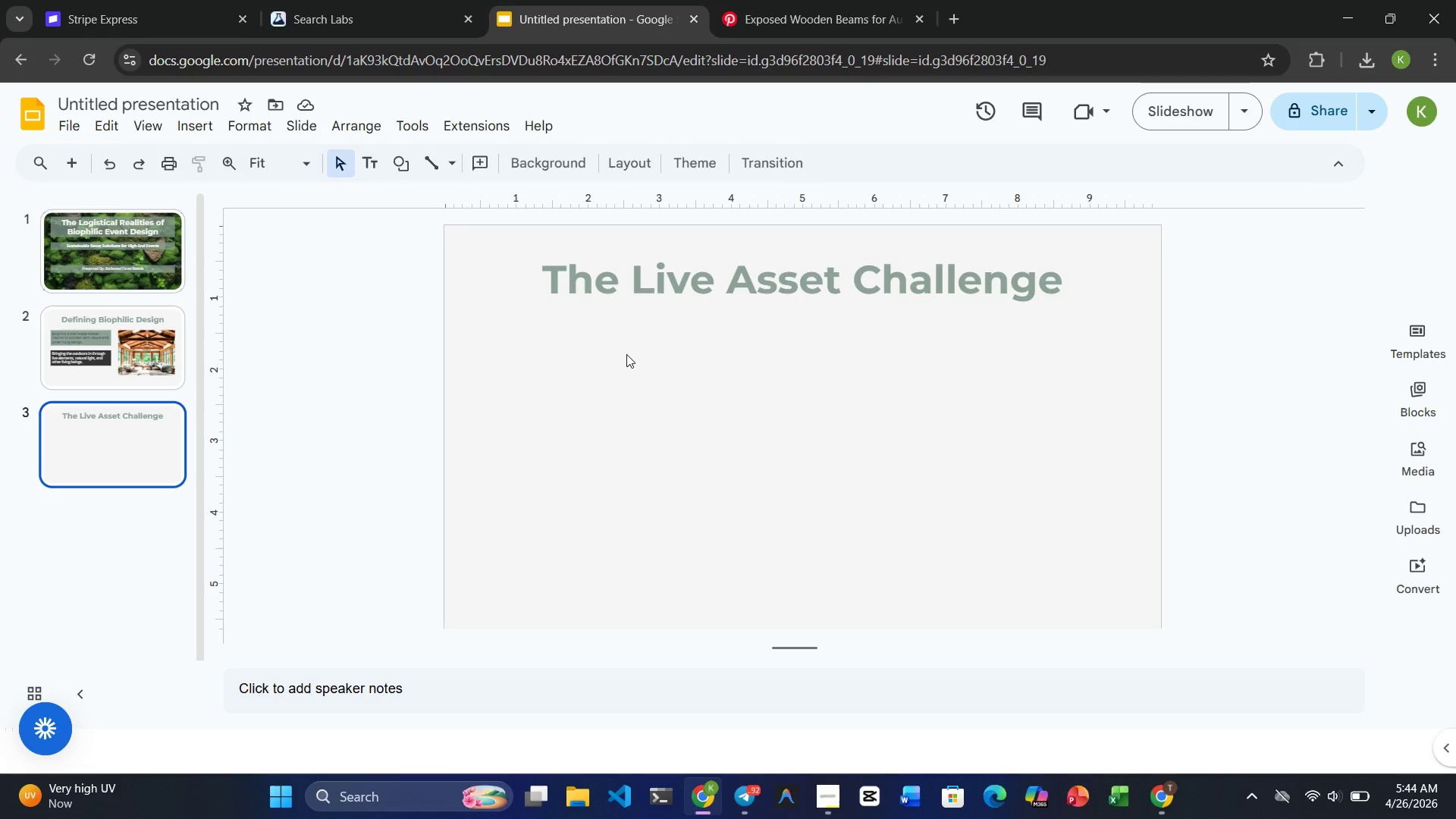 
key(Control+B)
 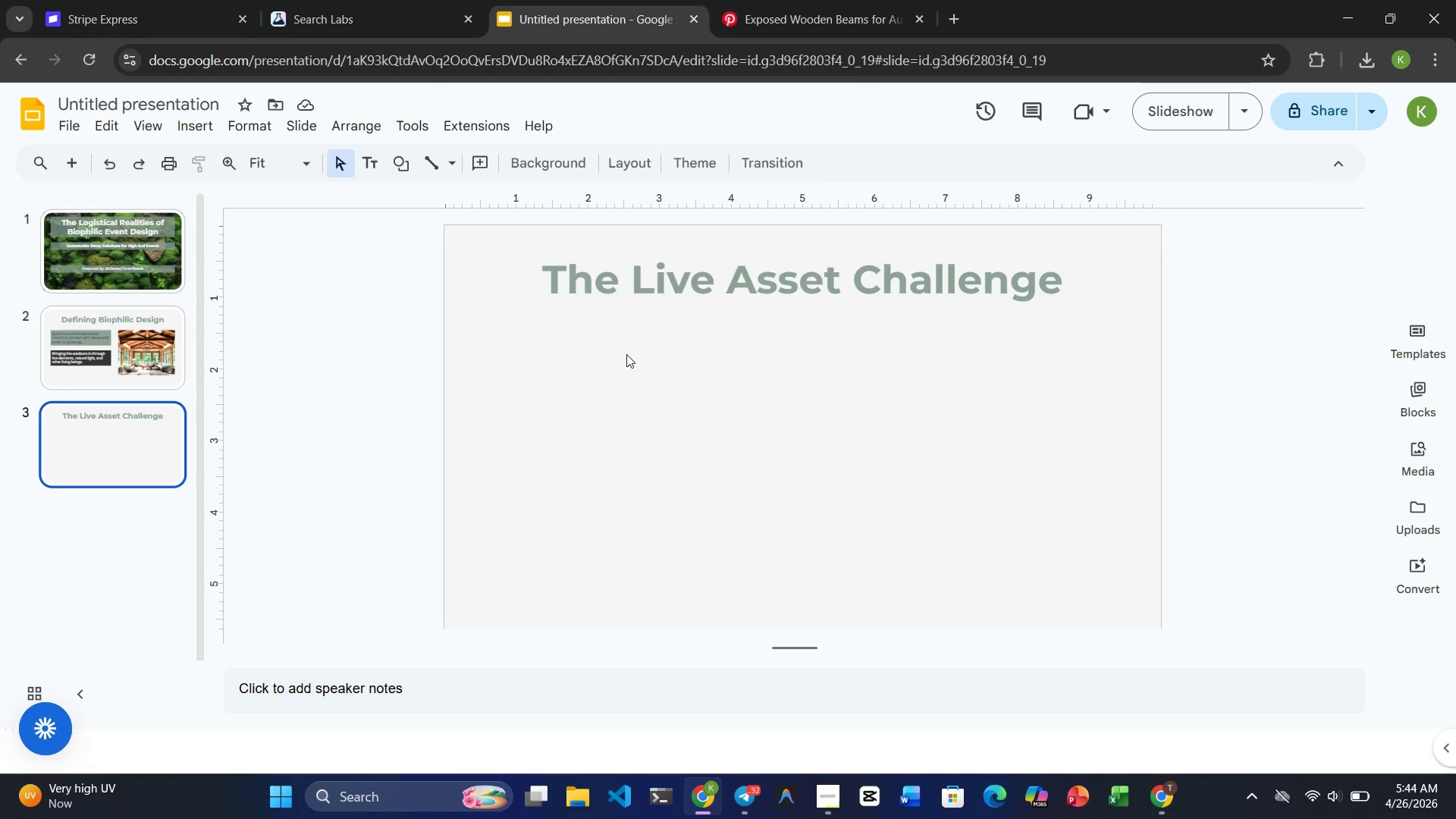 
key(Control+V)
 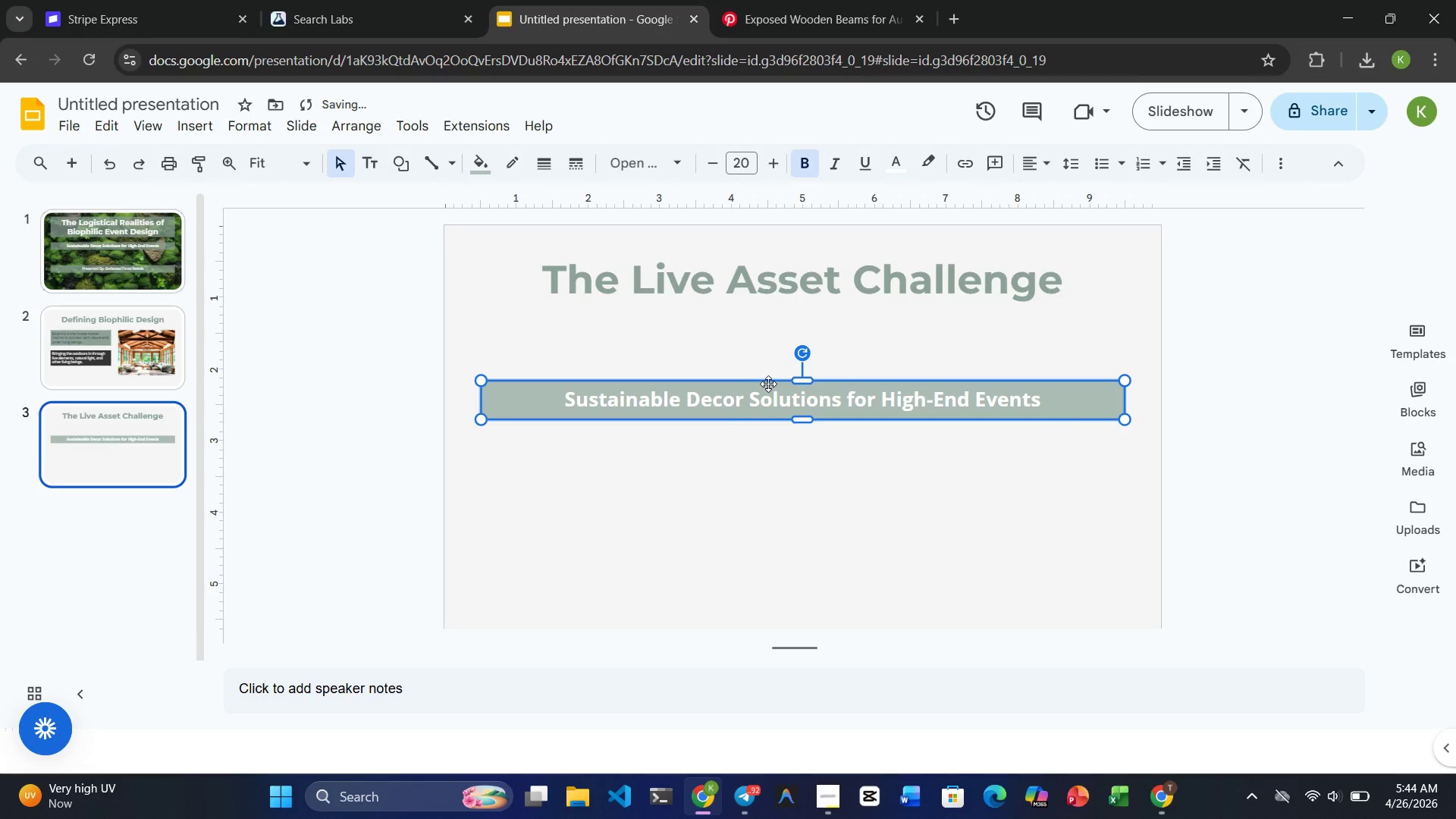 
left_click_drag(start_coordinate=[768, 384], to_coordinate=[766, 310])
 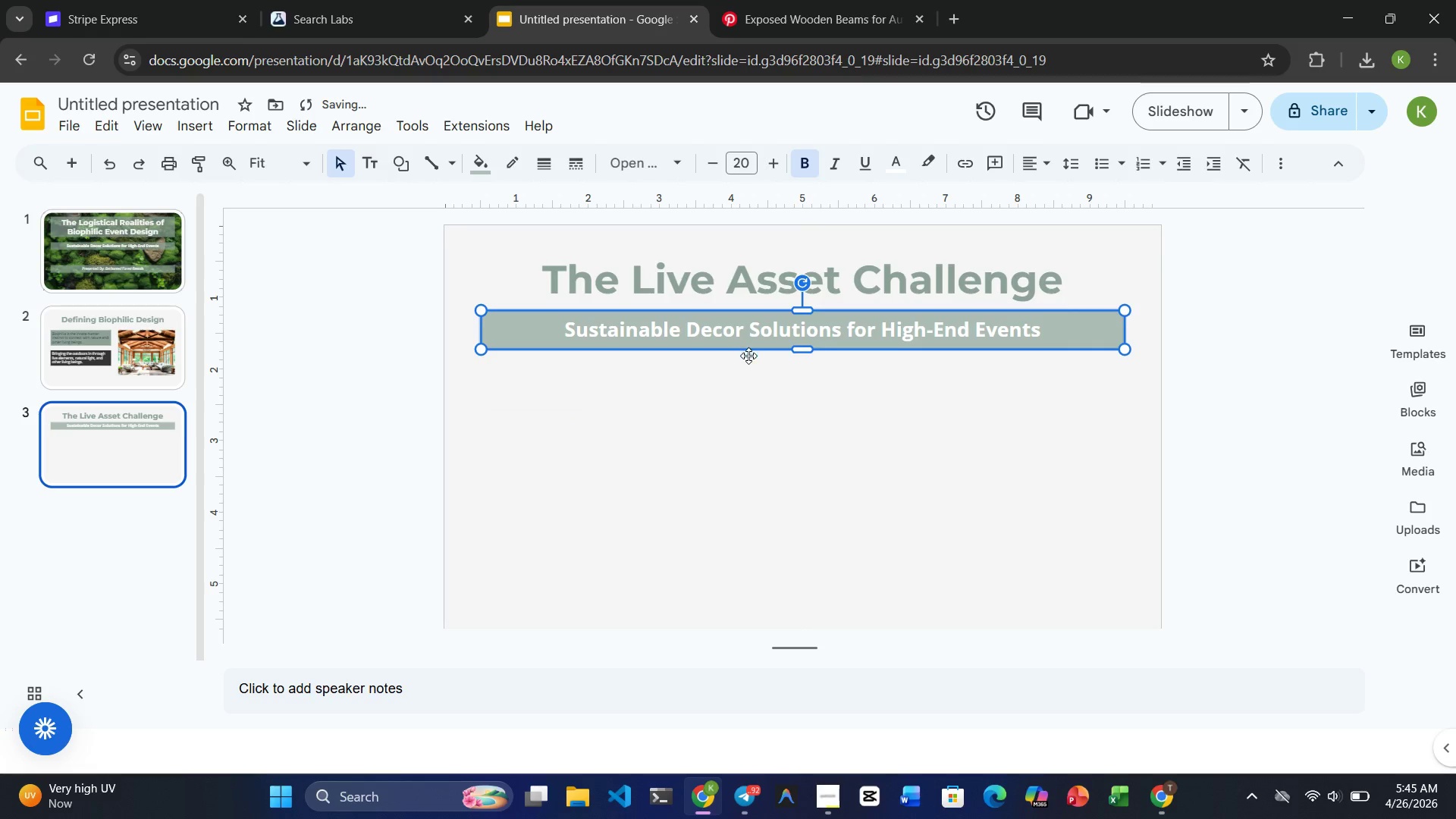 
left_click([726, 453])
 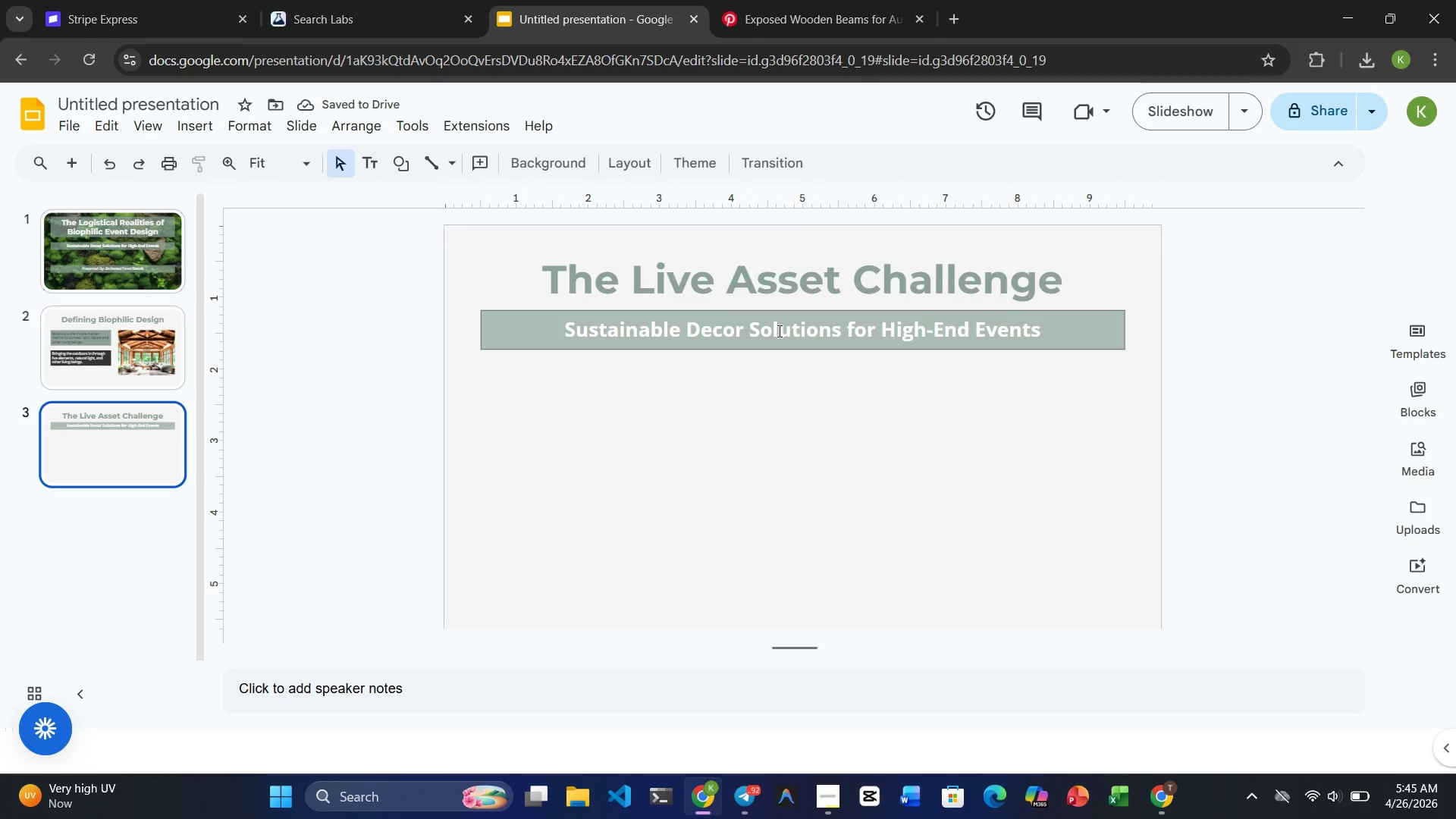 
left_click([778, 331])
 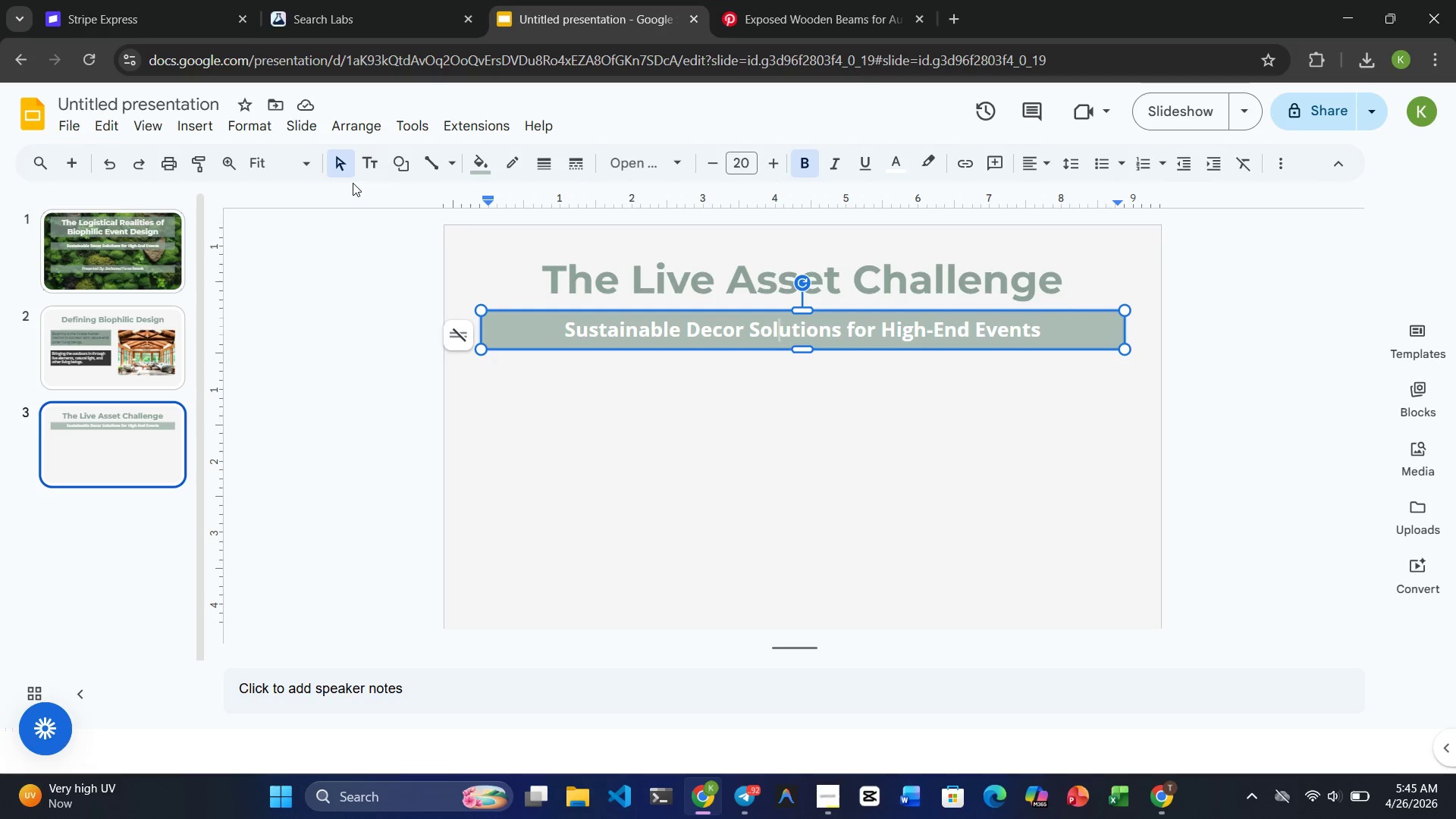 
left_click([474, 172])
 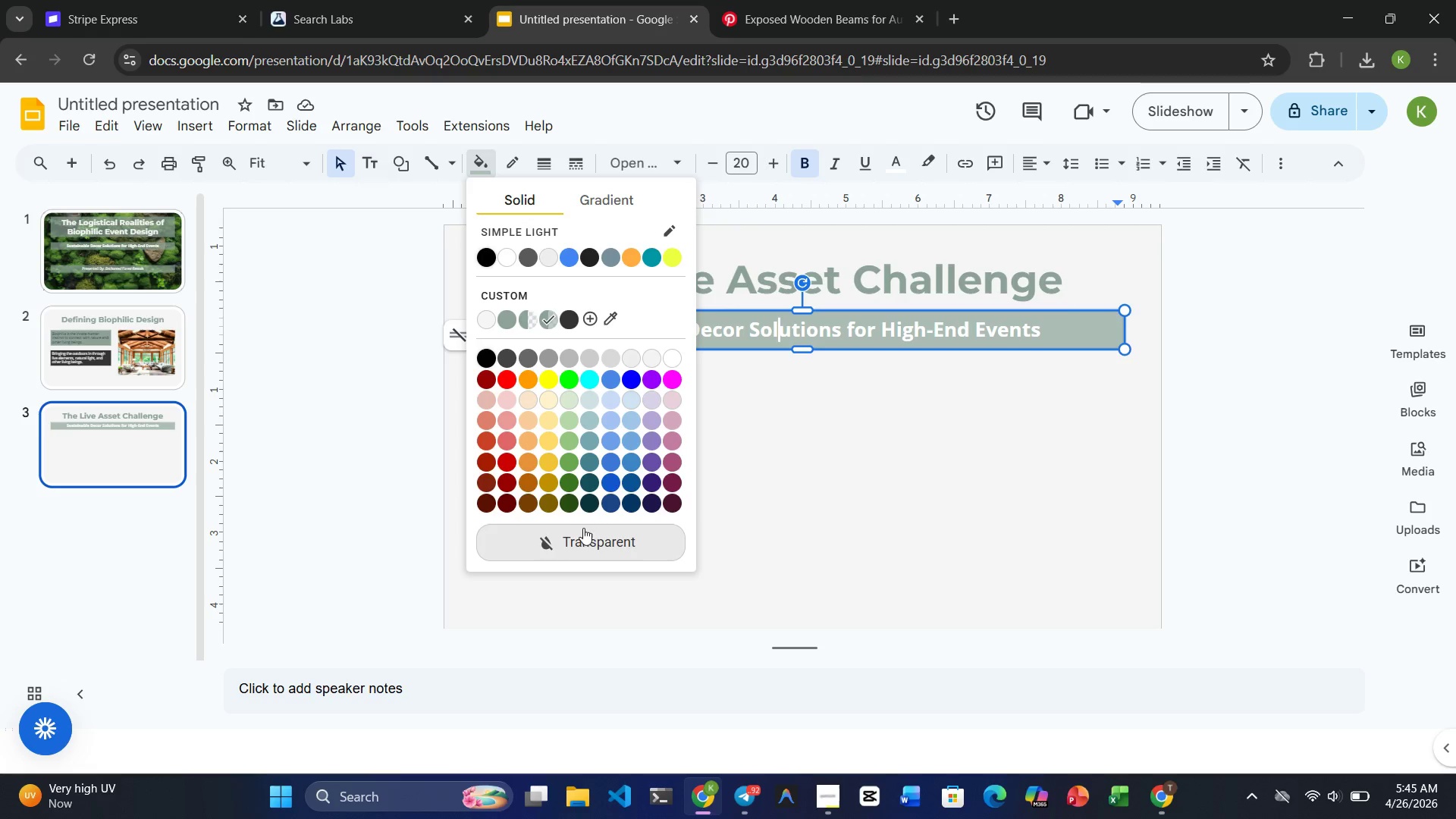 
left_click([576, 541])
 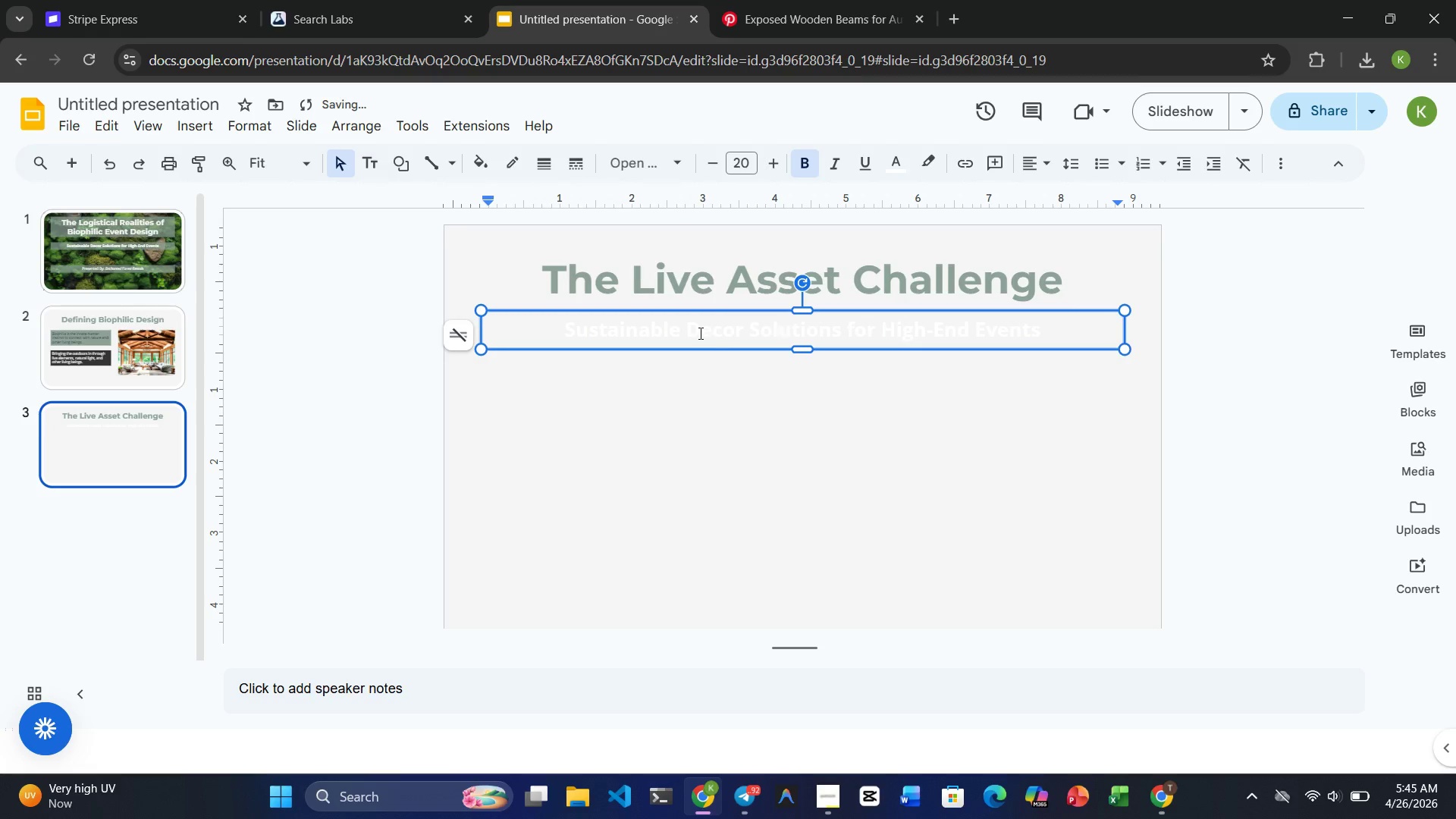 
double_click([699, 331])
 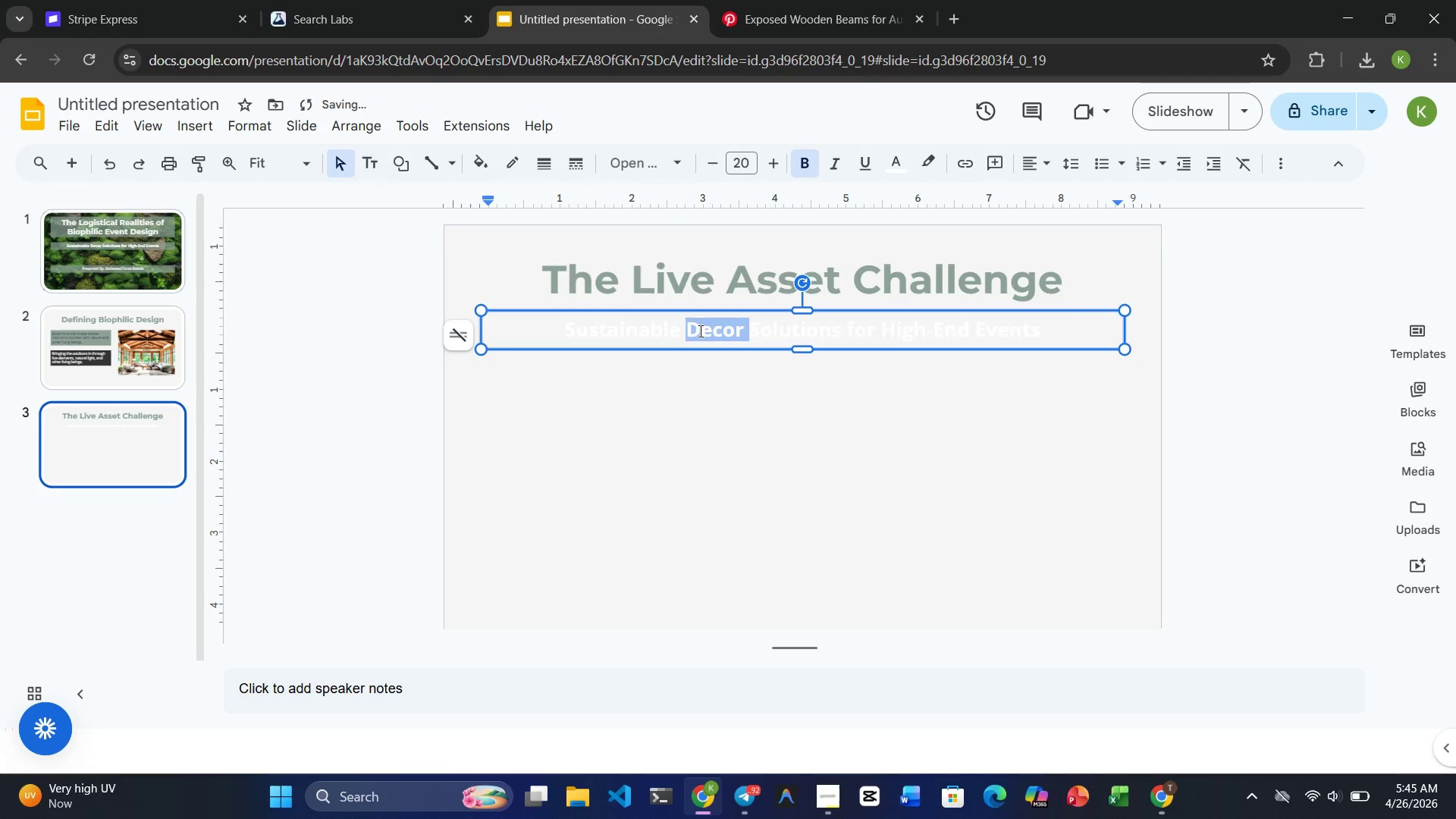 
triple_click([699, 331])
 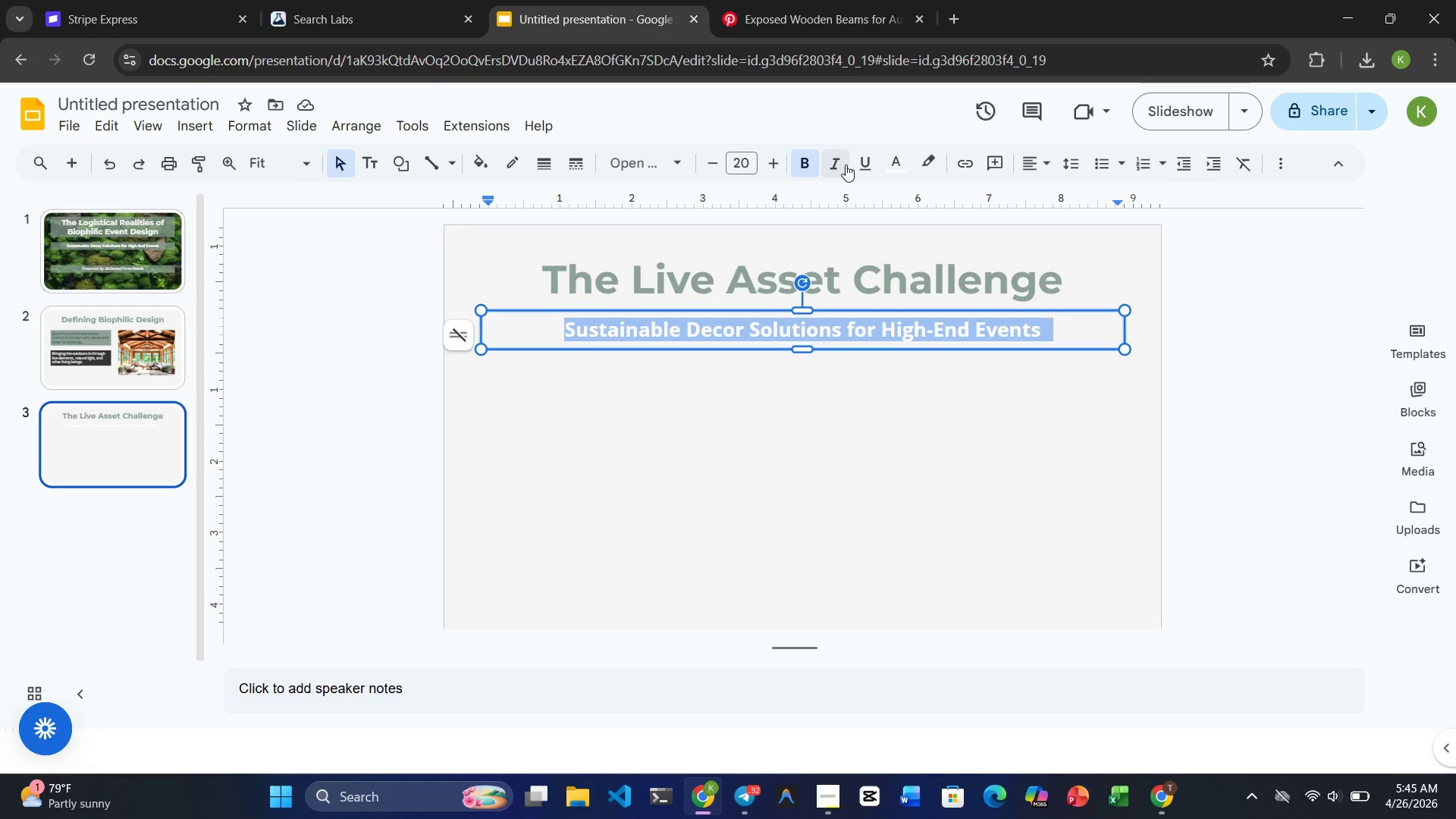 
left_click([899, 165])
 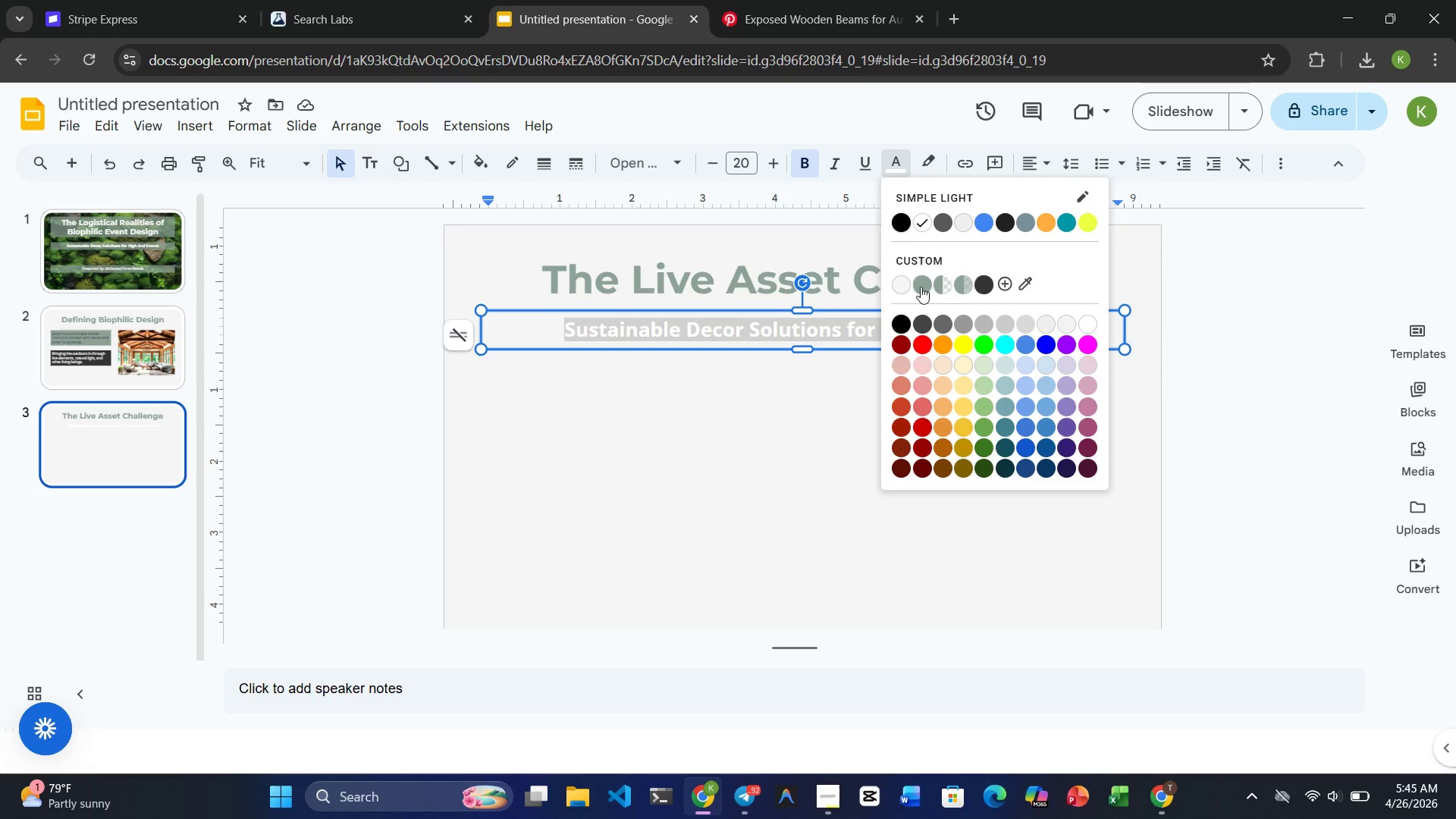 
left_click([922, 284])
 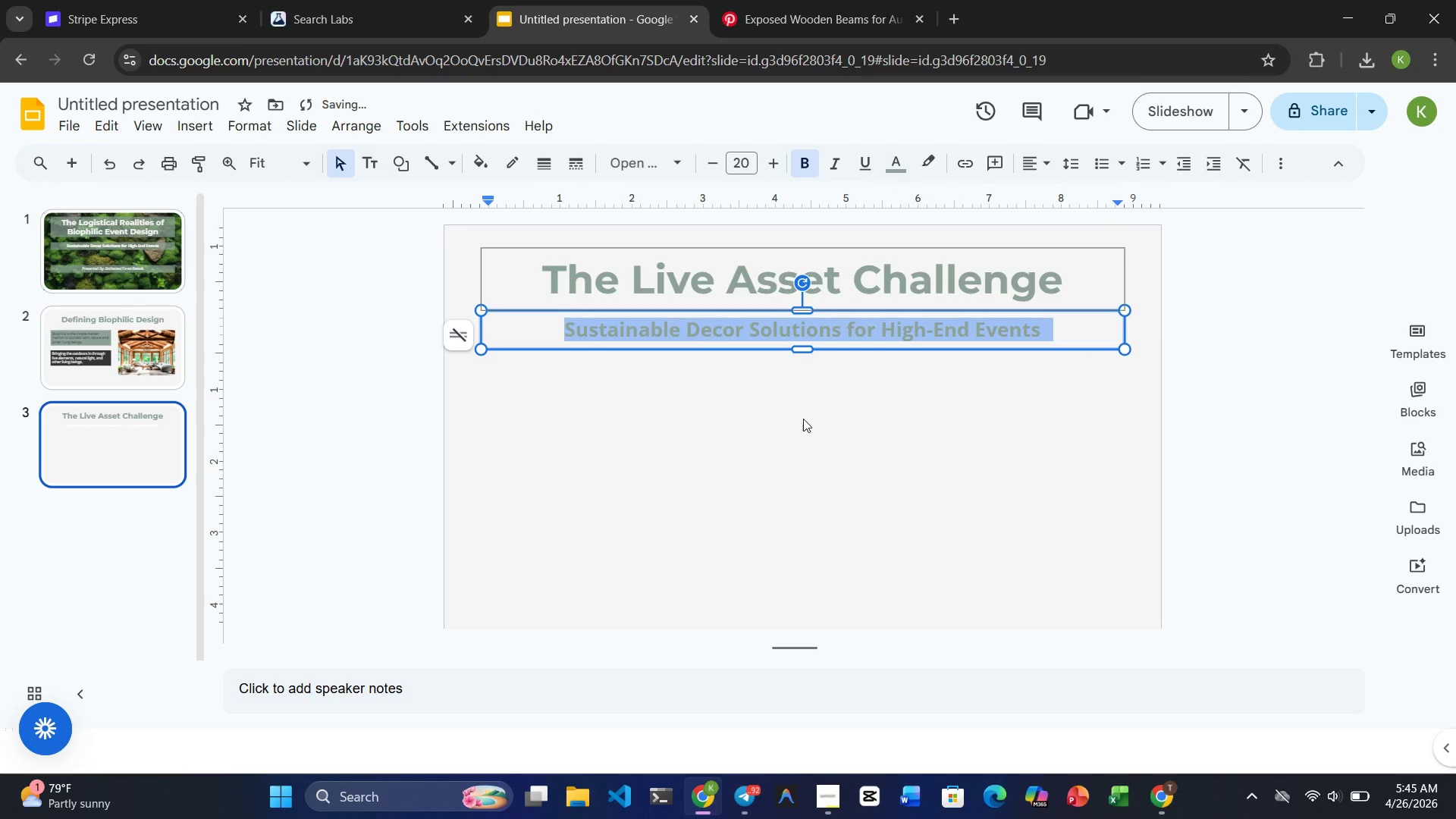 
left_click([800, 422])
 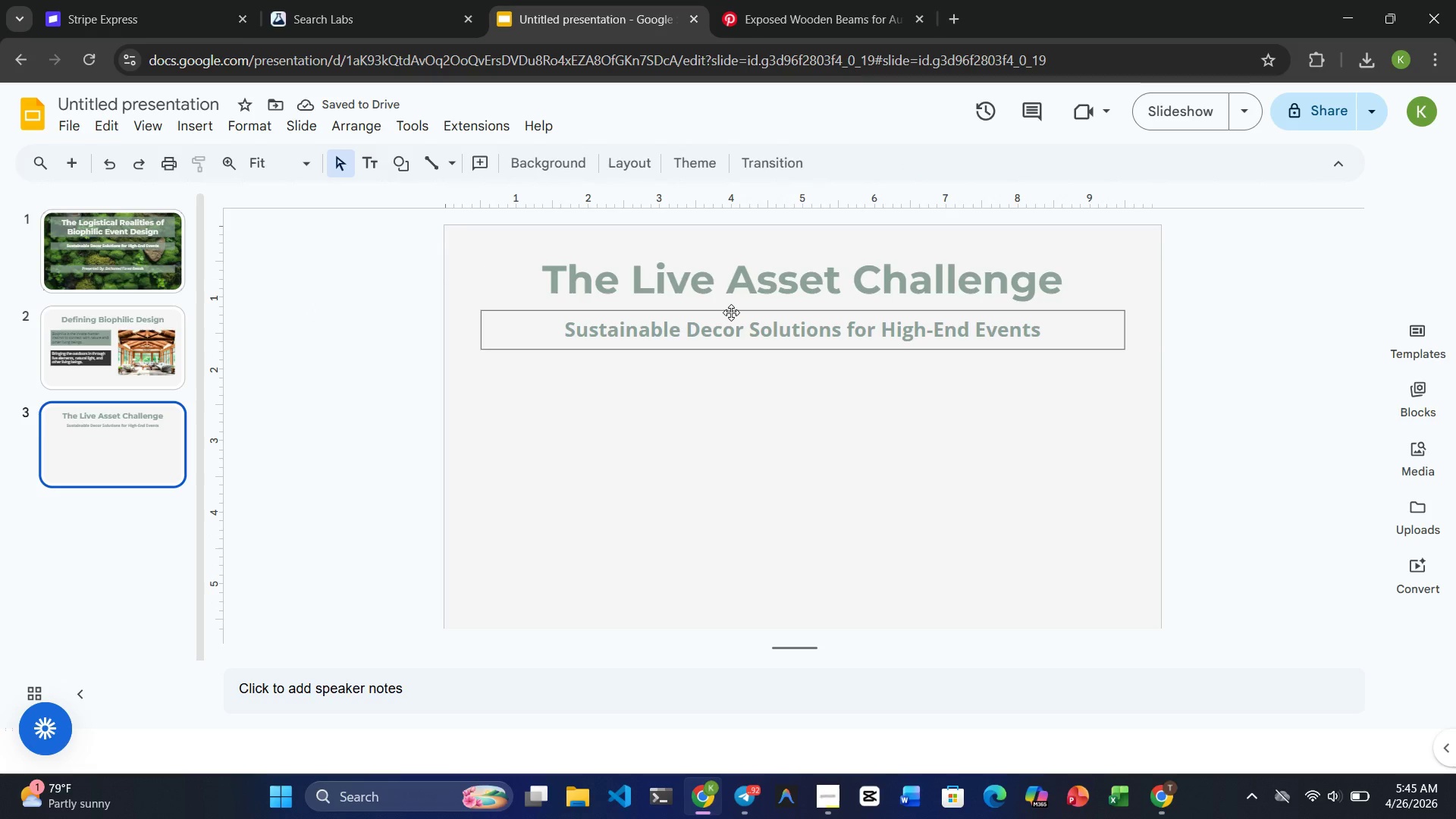 
wait(5.05)
 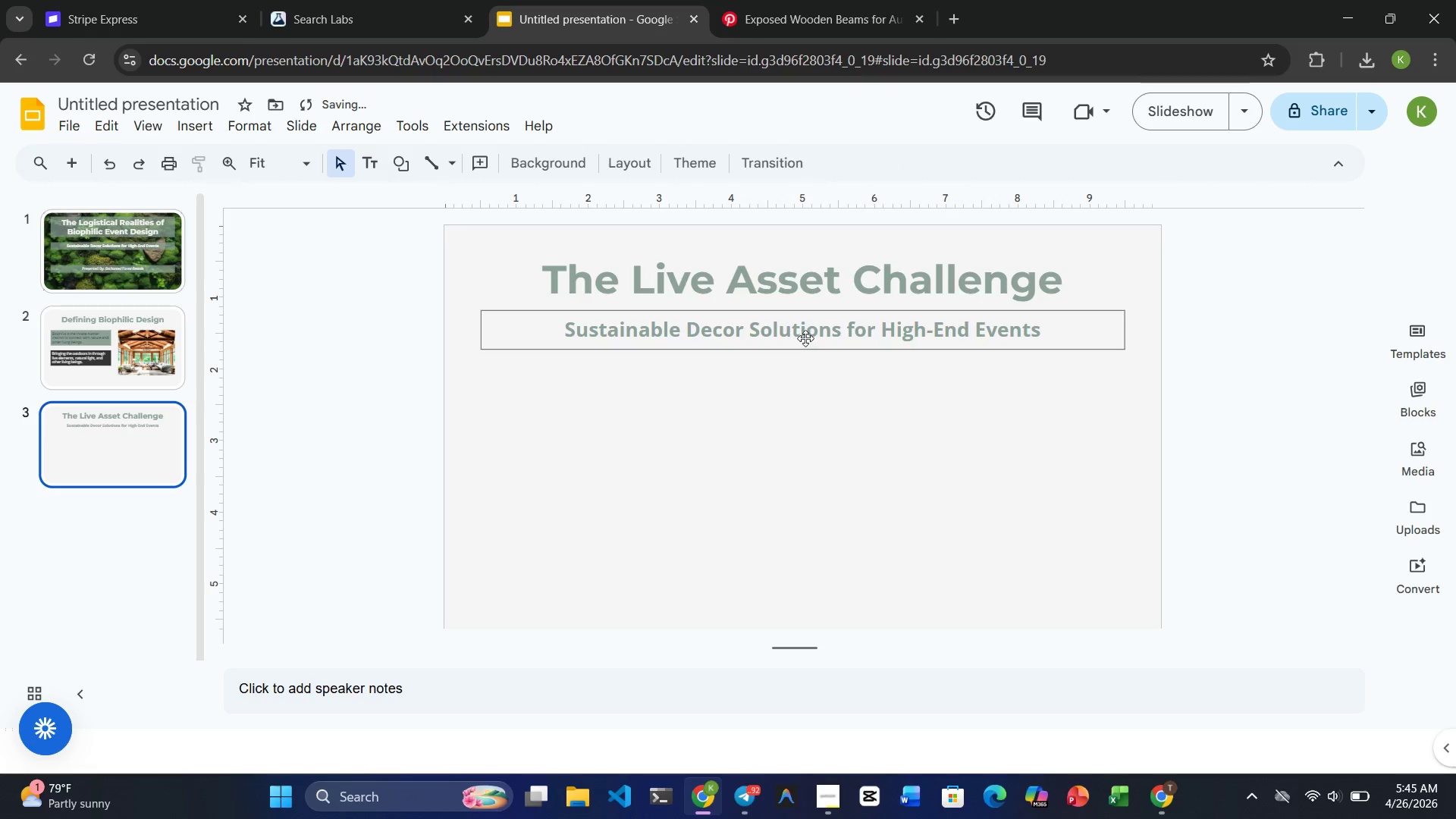 
left_click([155, 284])
 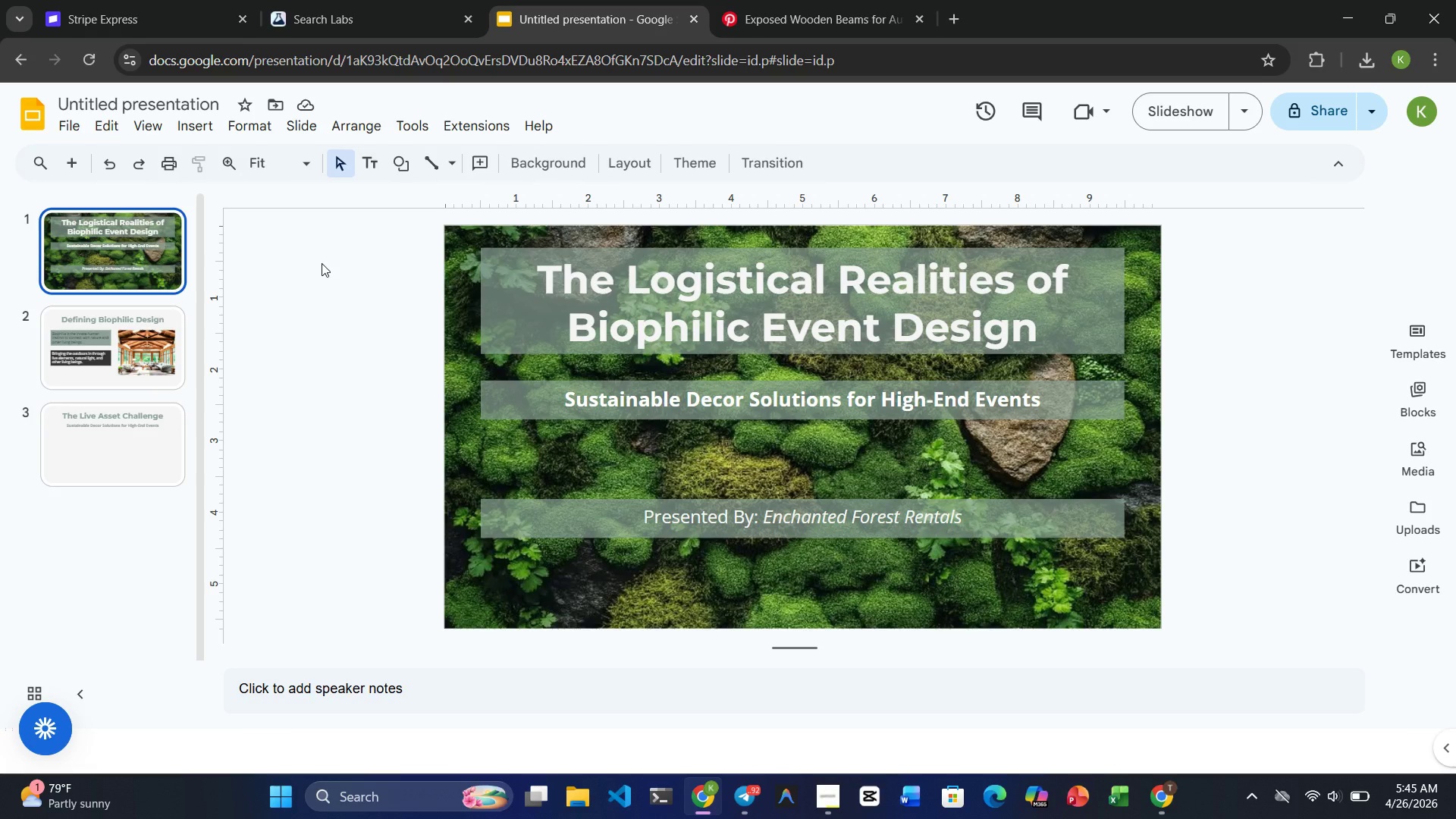 
left_click([94, 337])
 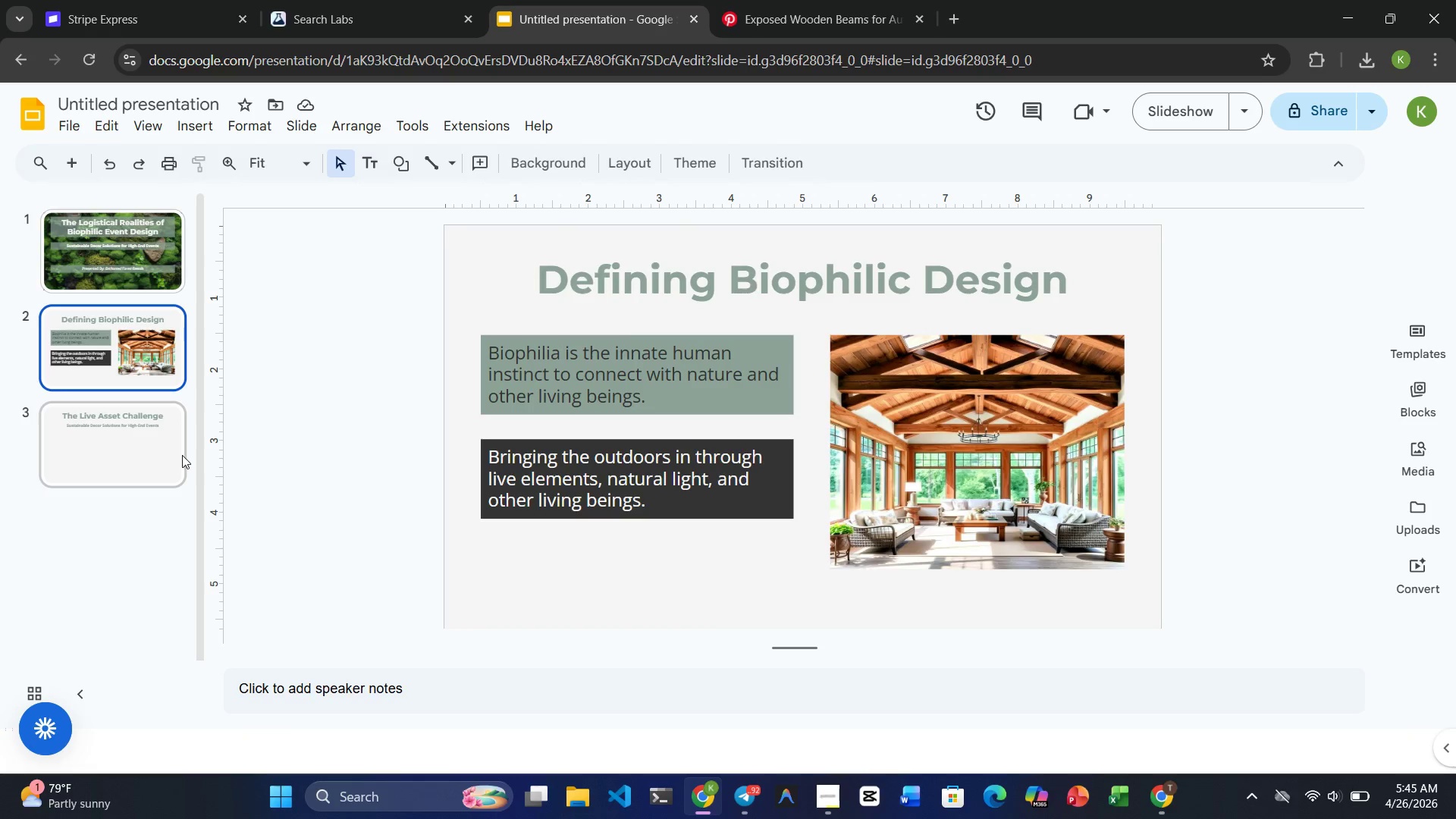 
left_click([109, 438])
 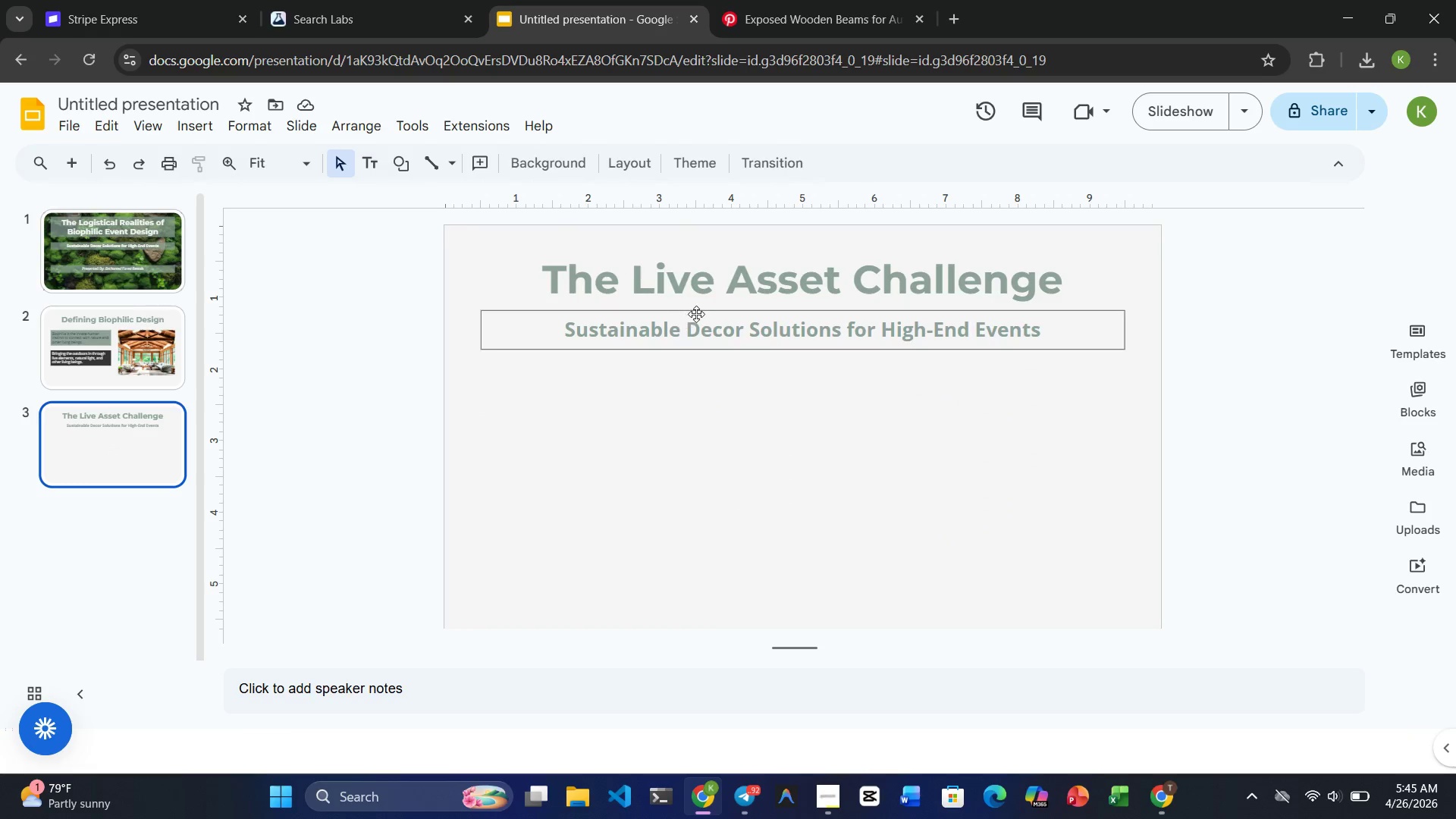 
left_click([696, 314])
 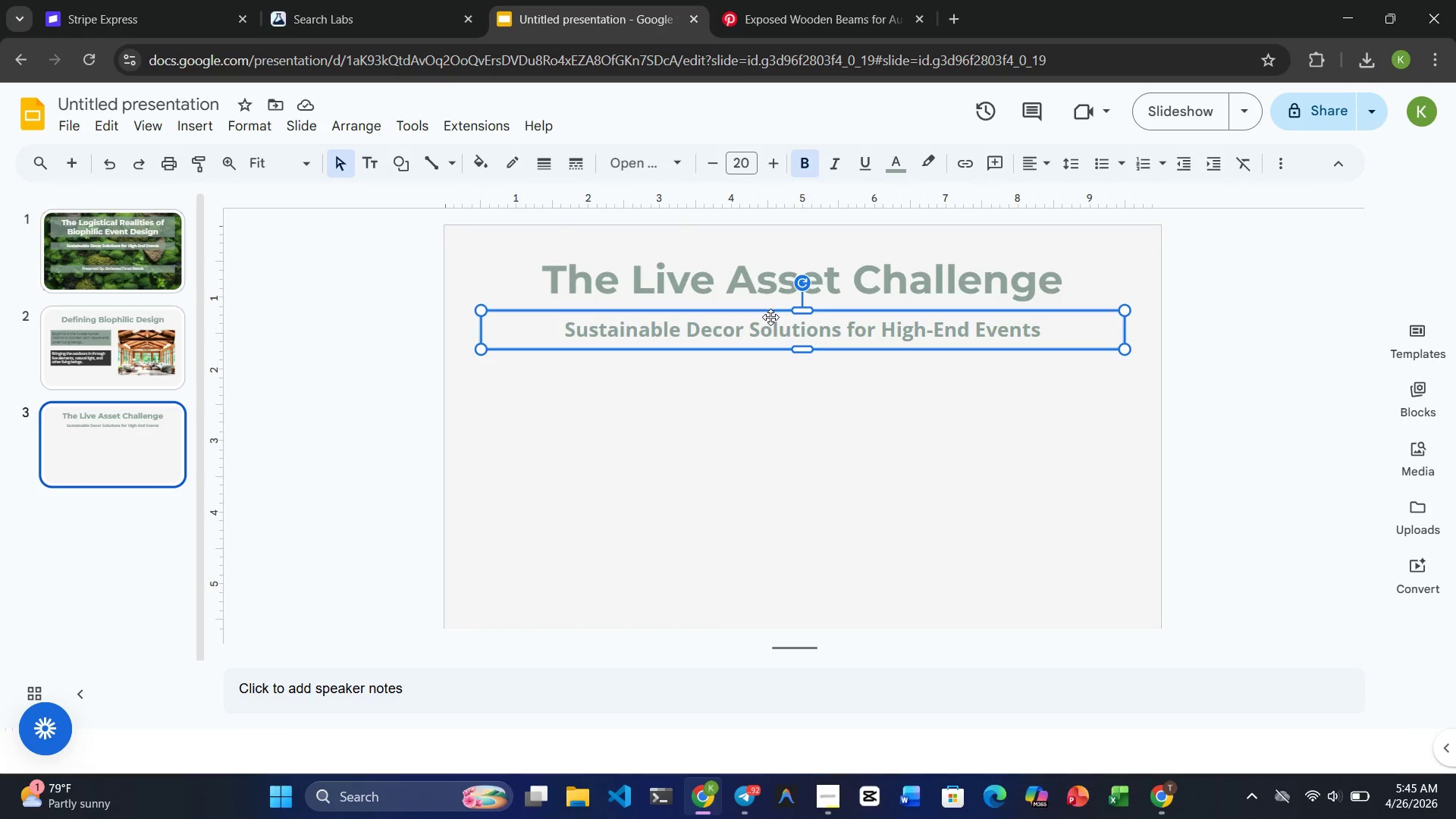 
wait(5.19)
 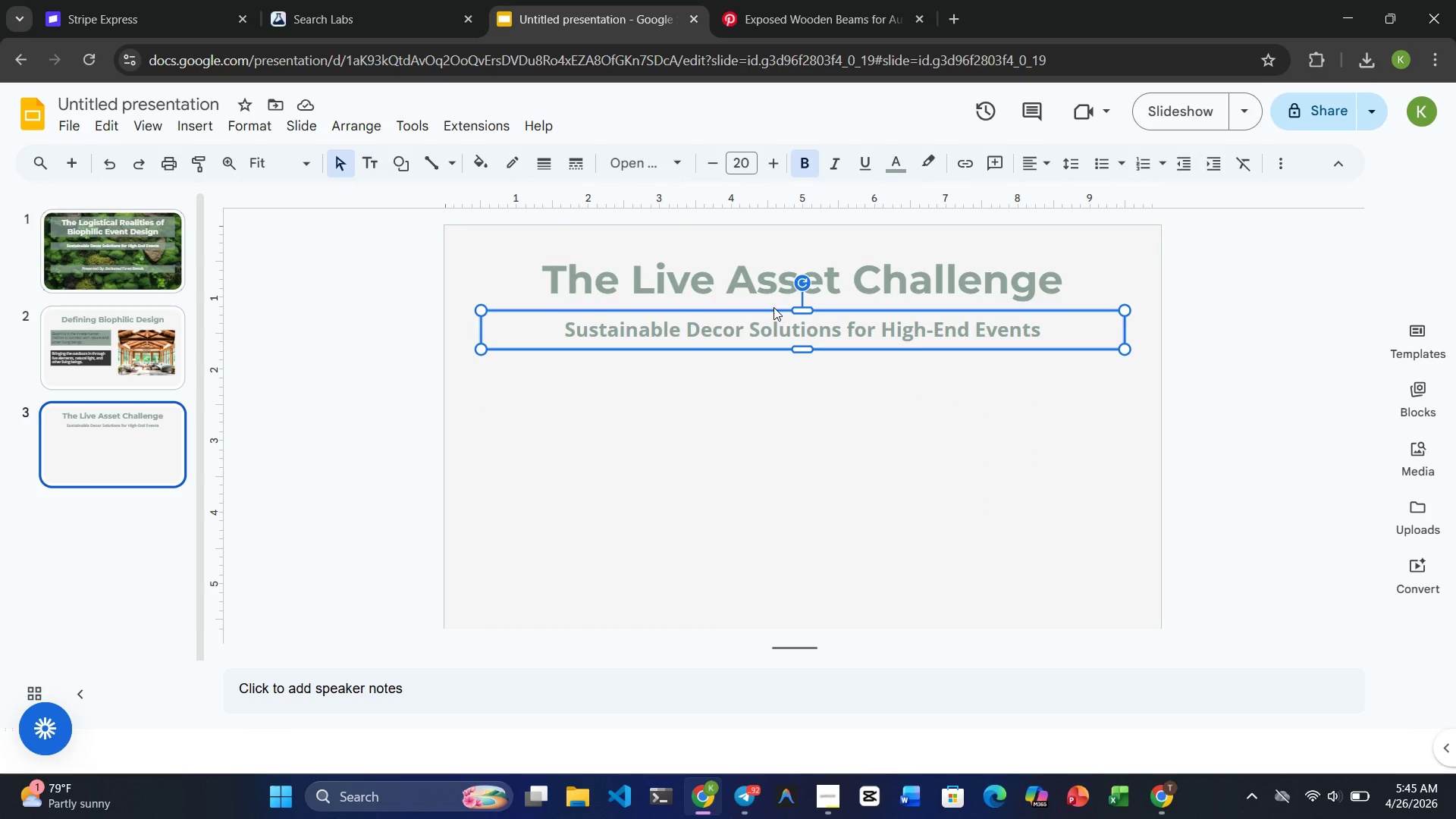 
left_click_drag(start_coordinate=[773, 314], to_coordinate=[770, 324])
 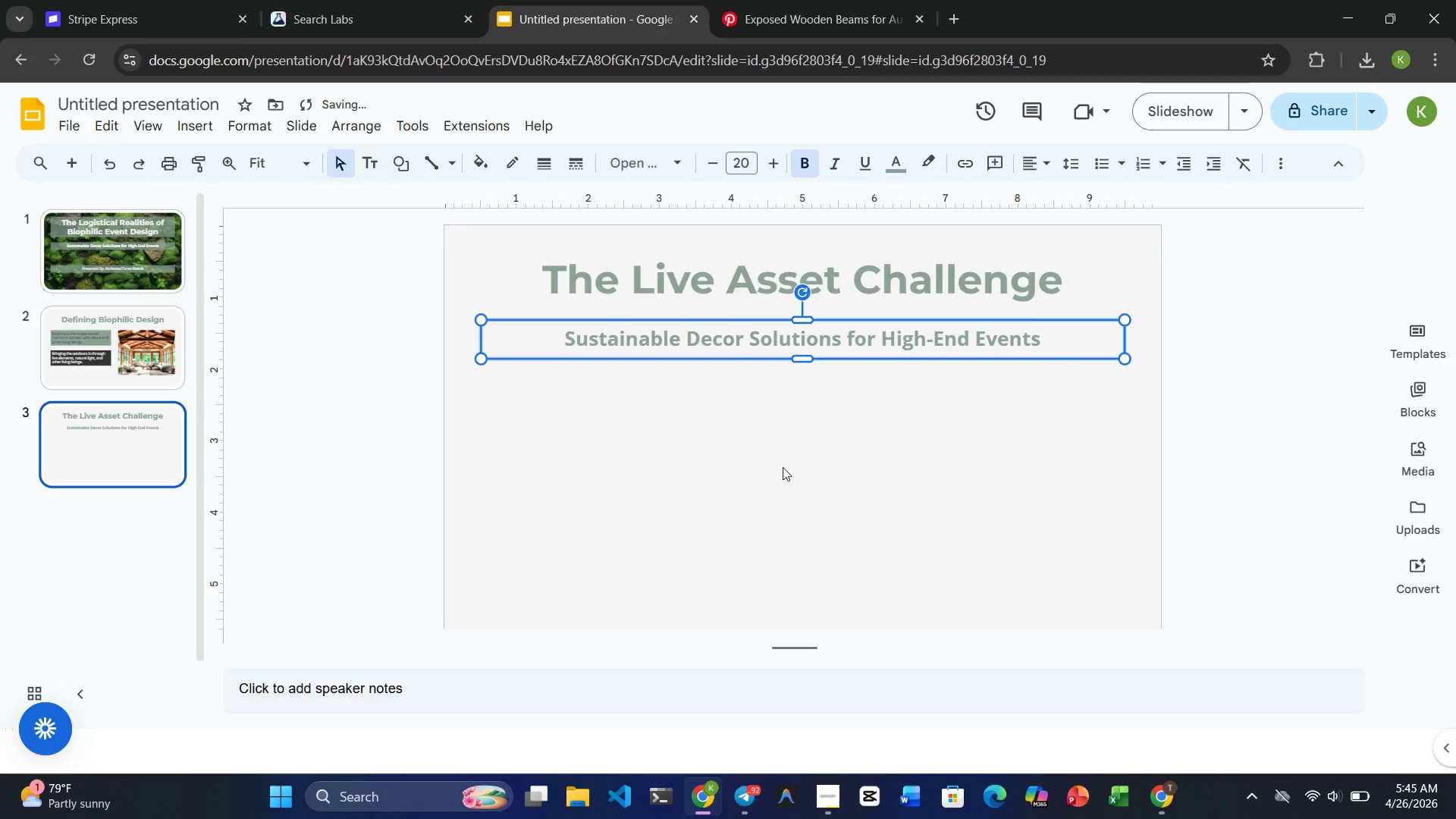 
left_click([783, 467])
 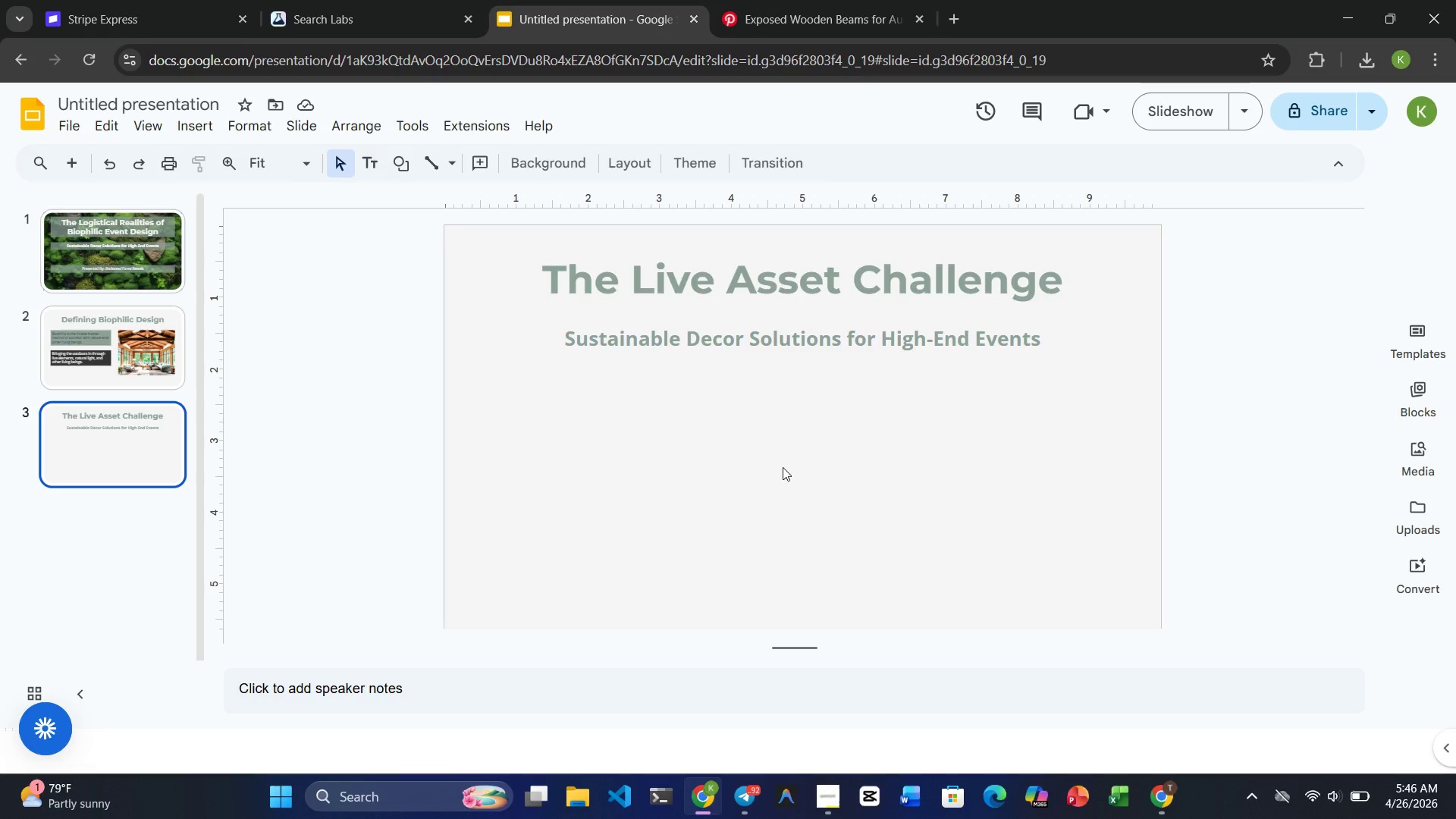 
wait(23.95)
 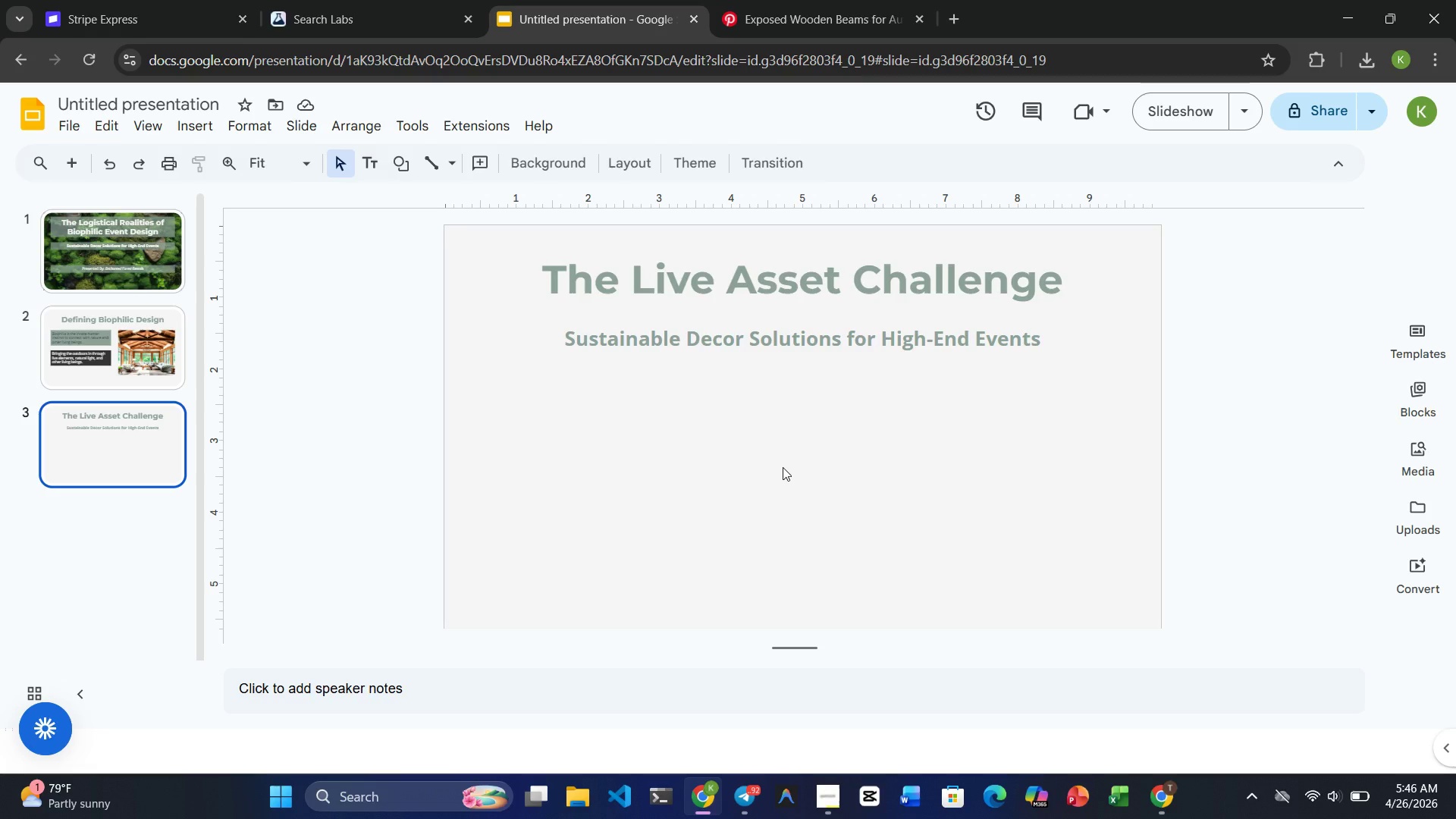 
left_click([581, 344])
 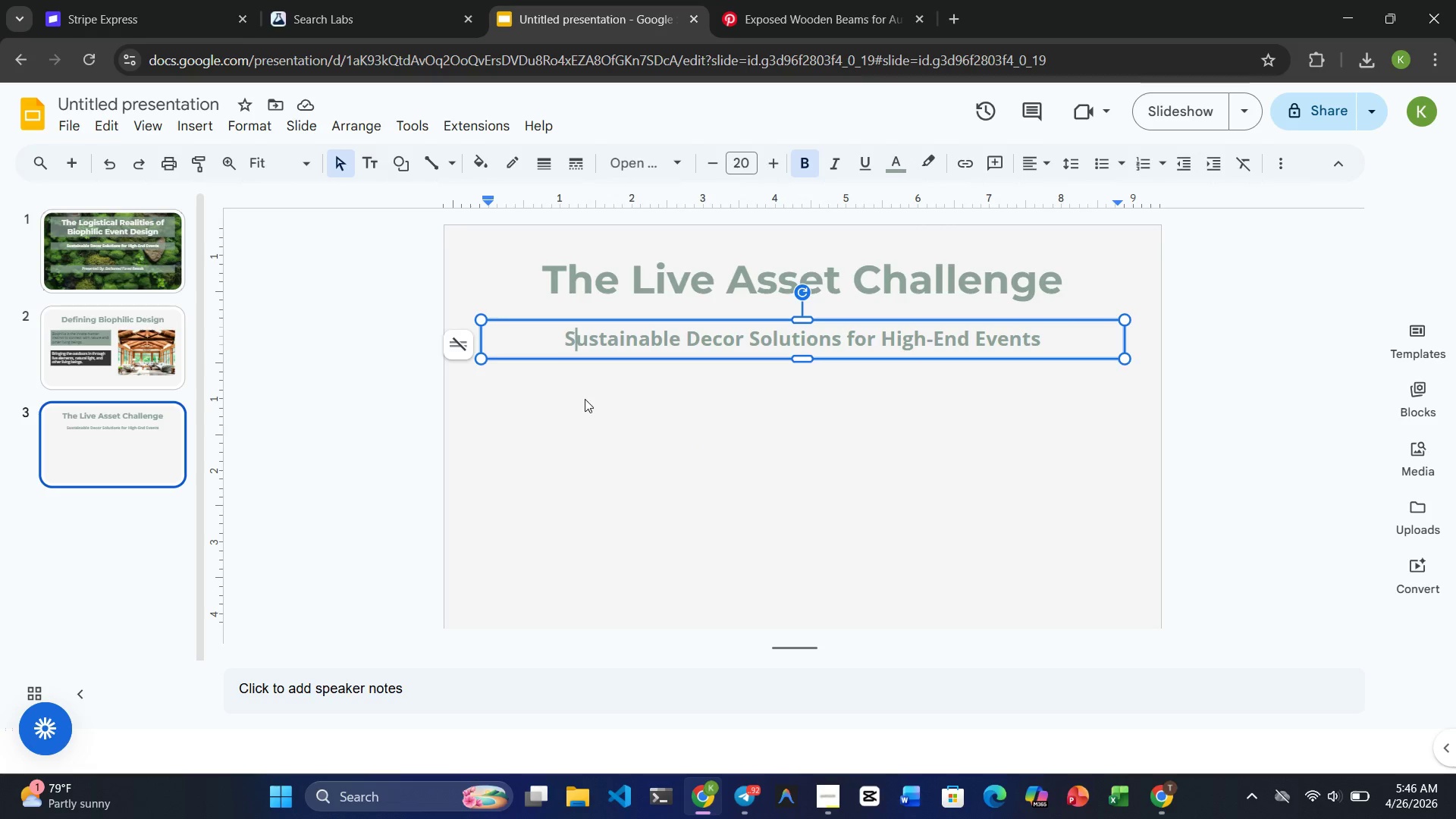 
left_click([585, 399])
 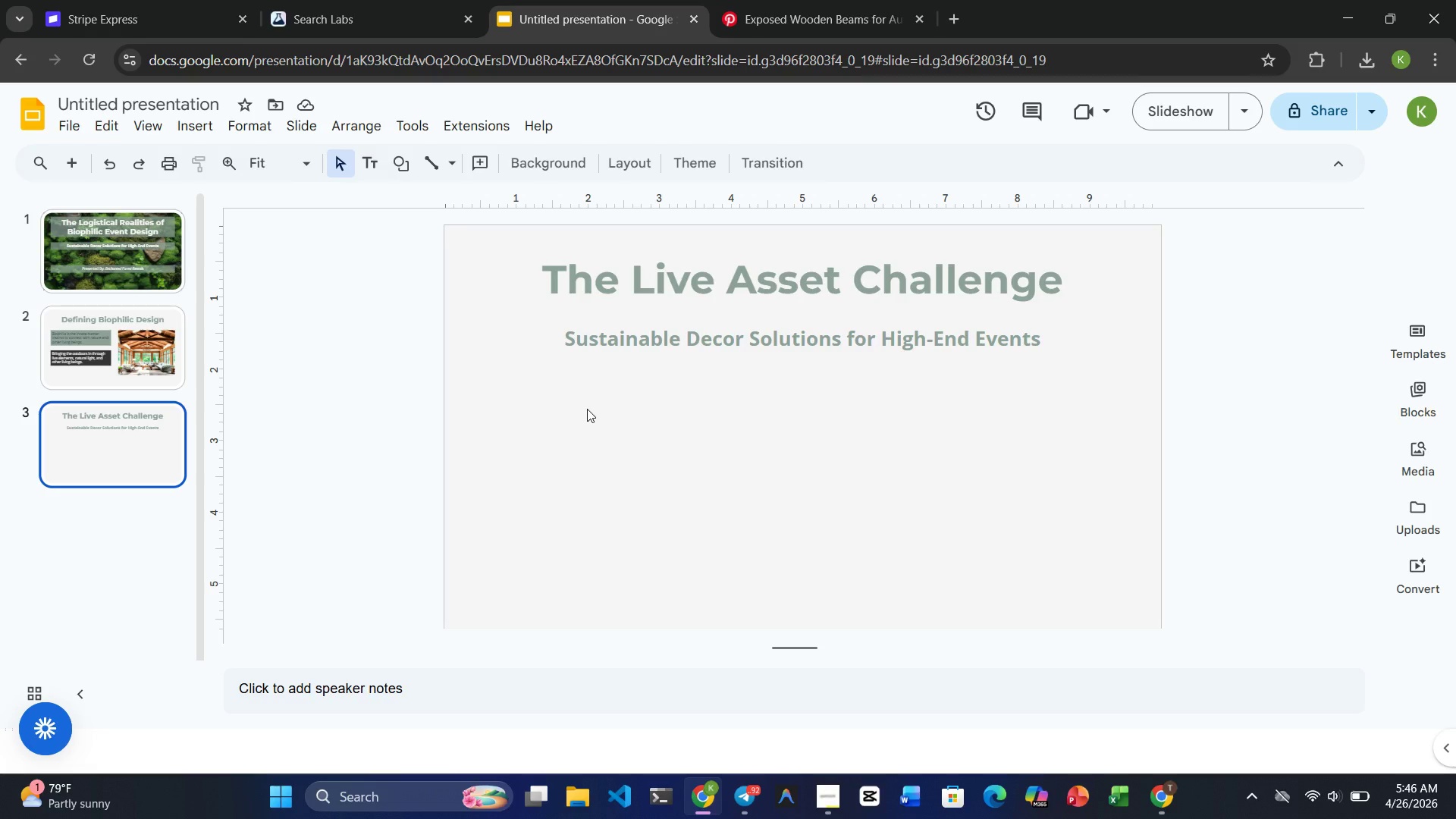 
wait(39.55)
 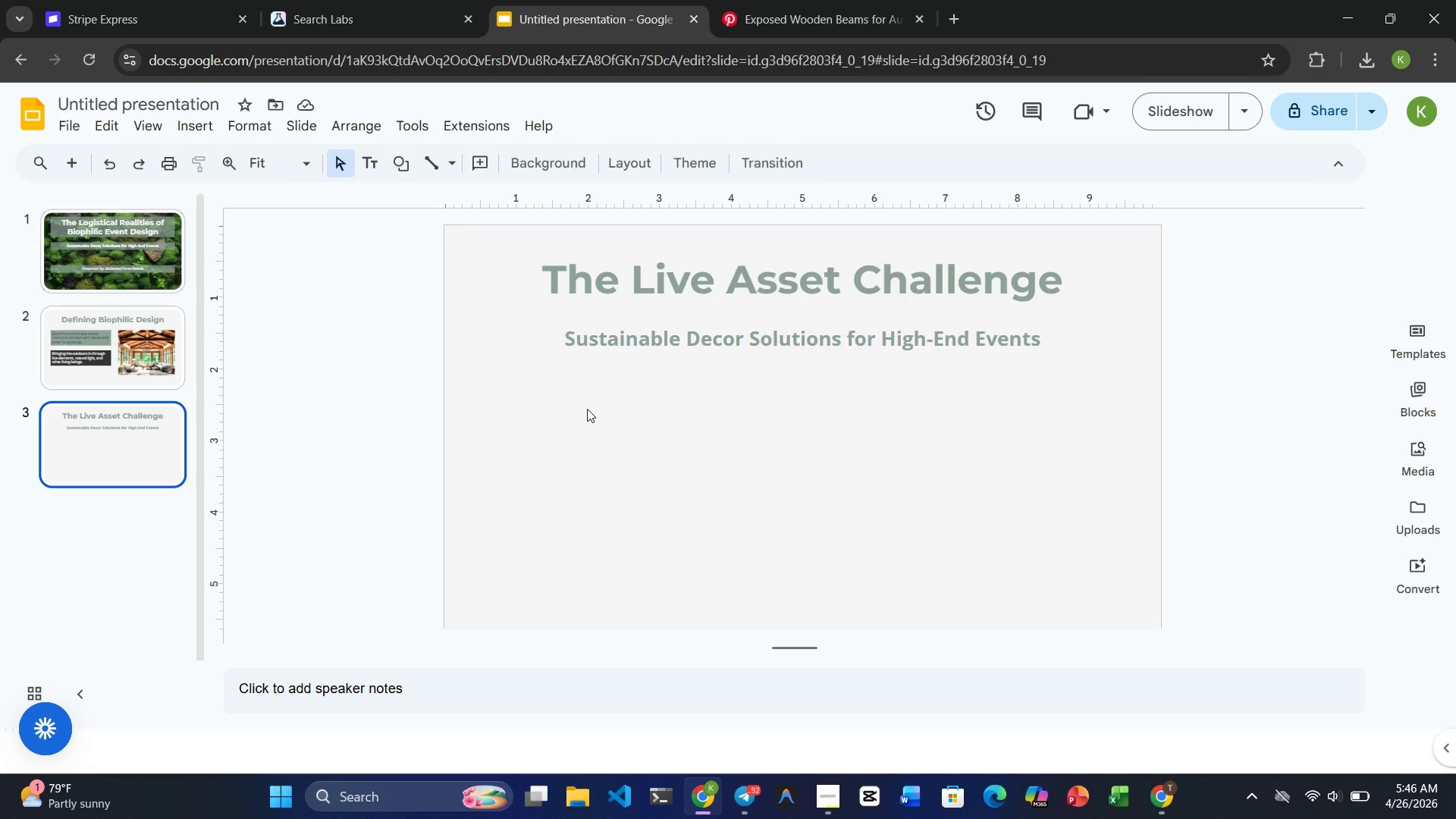 
left_click([695, 343])
 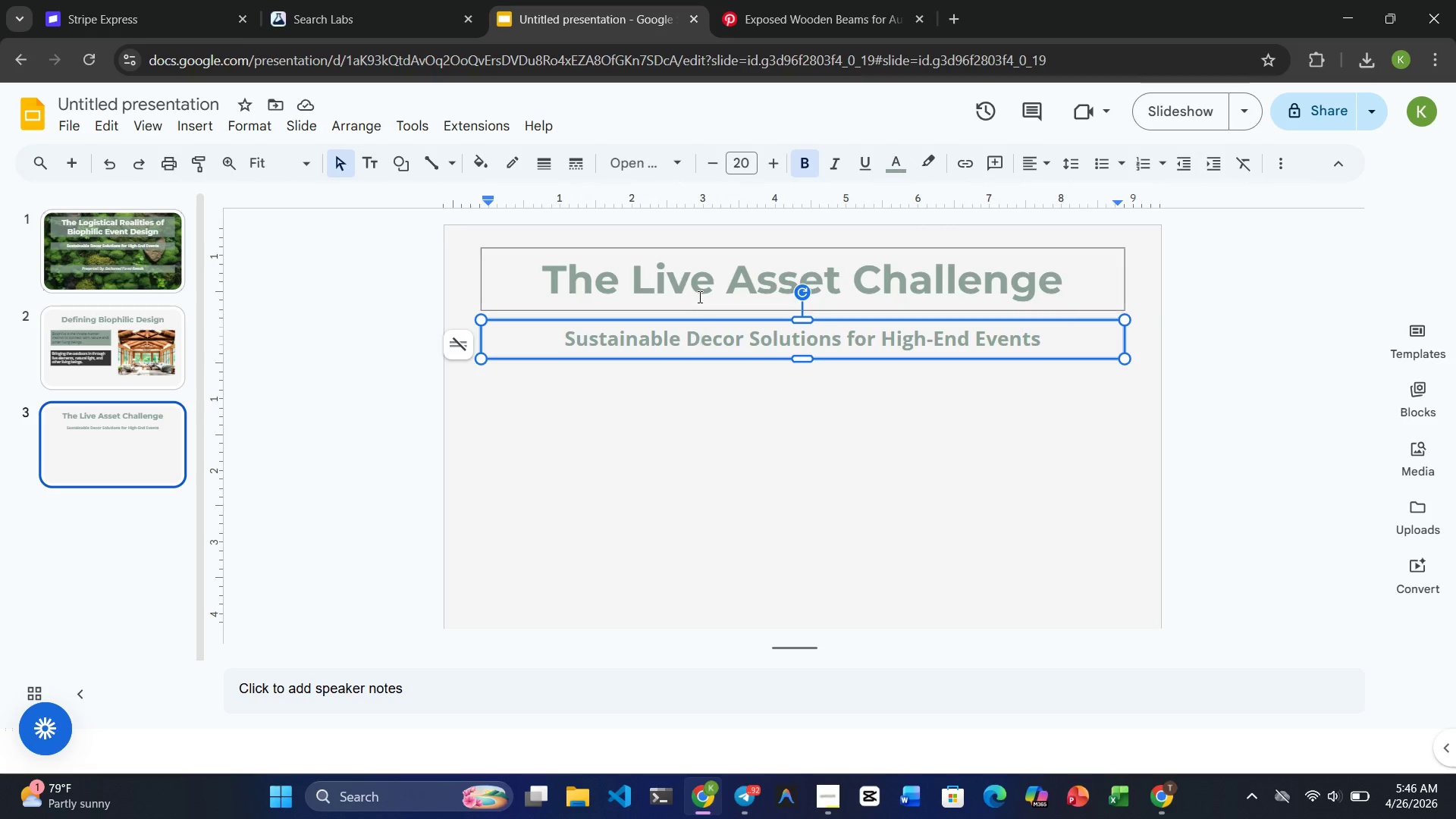 
left_click([698, 297])
 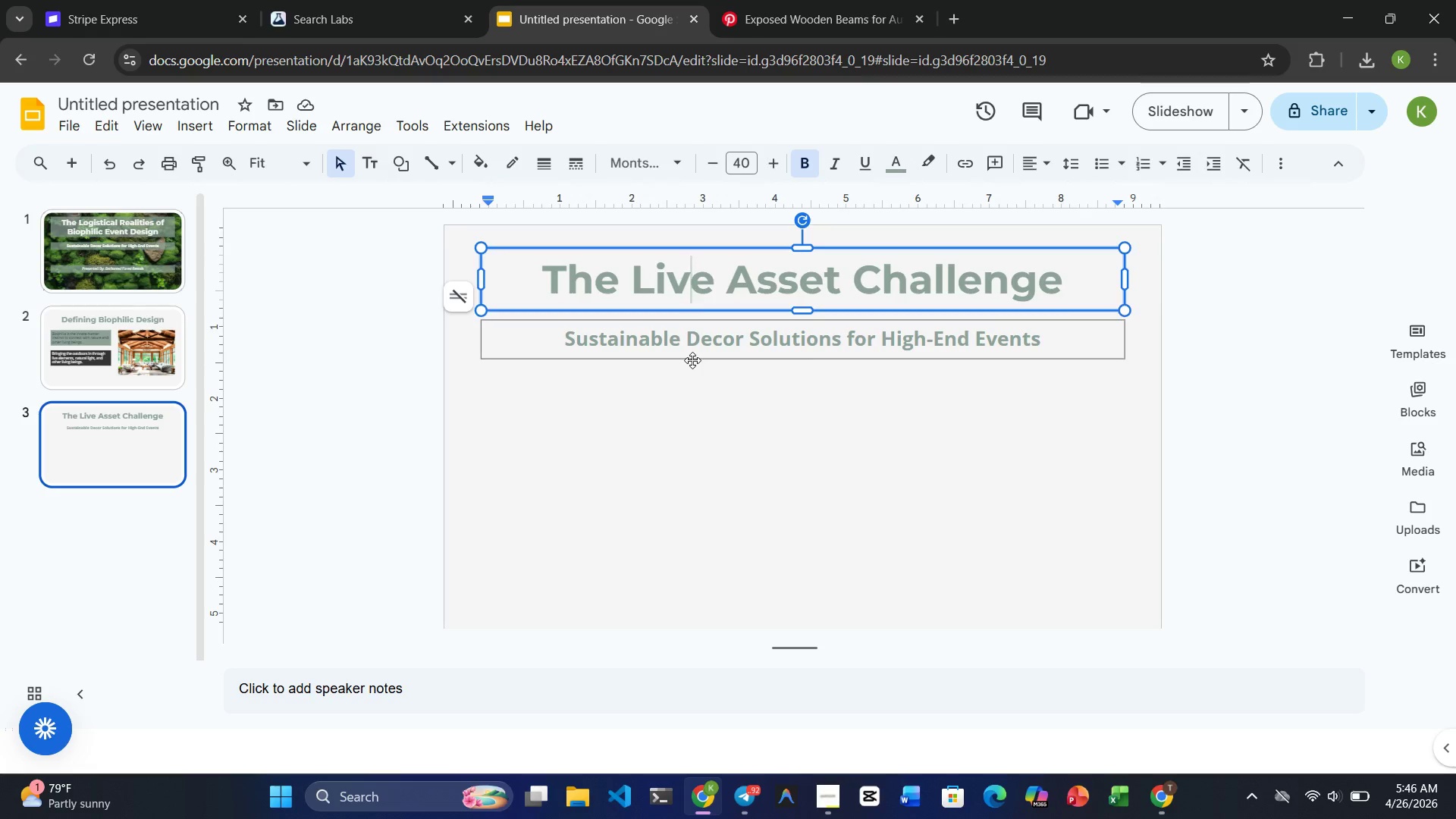 
left_click([692, 360])
 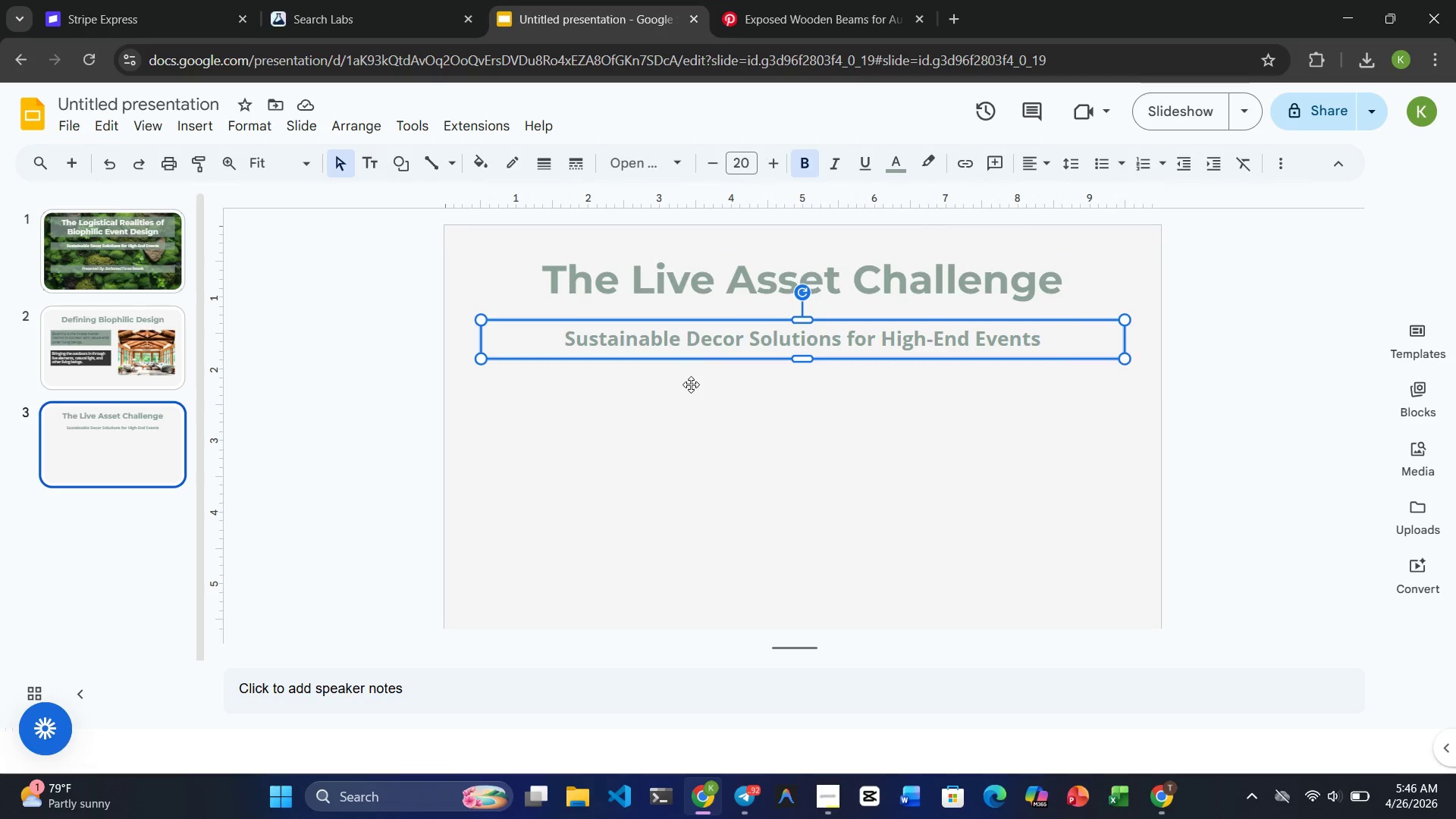 
left_click([691, 384])
 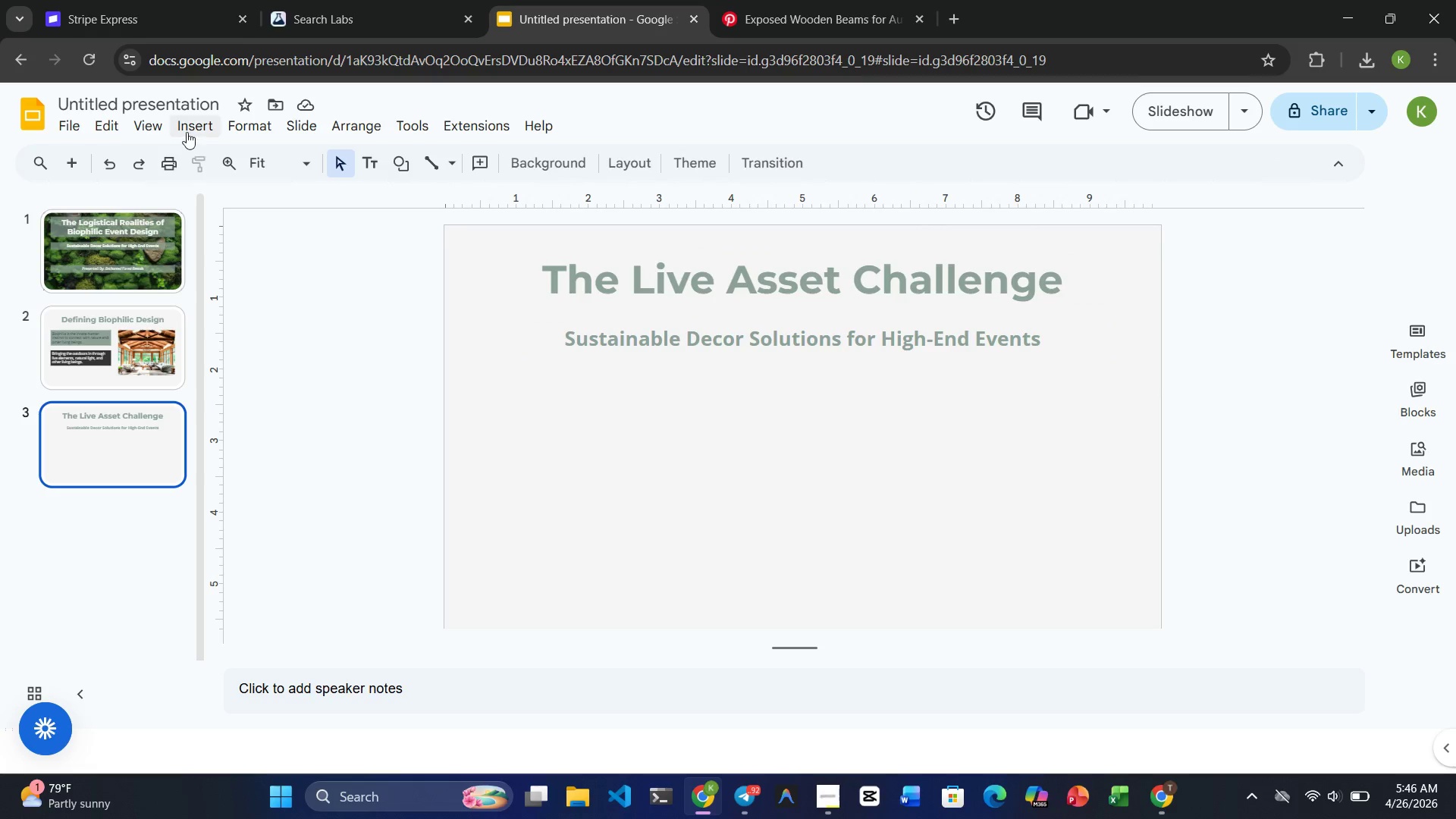 
left_click([186, 131])
 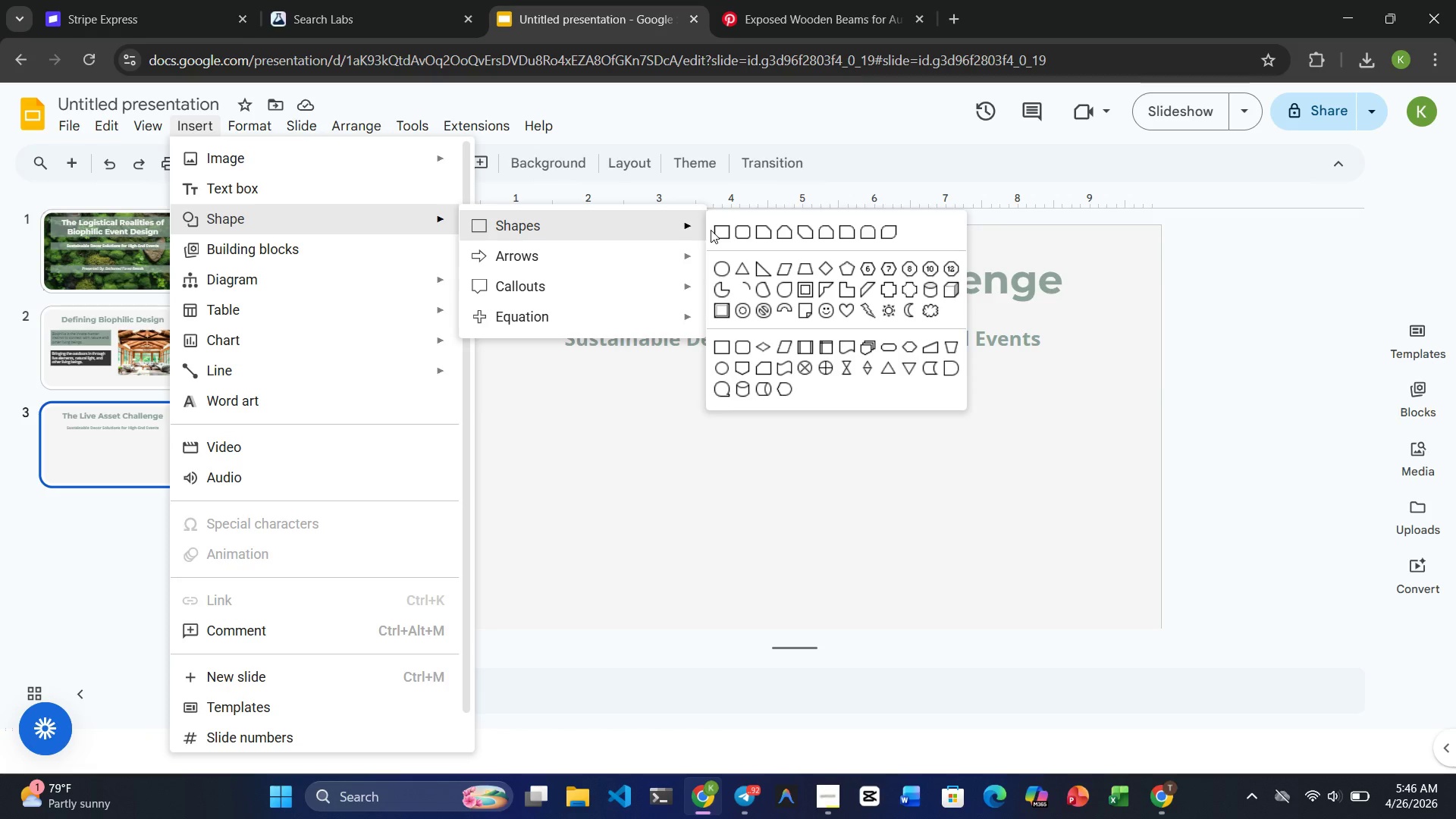 
left_click([718, 232])
 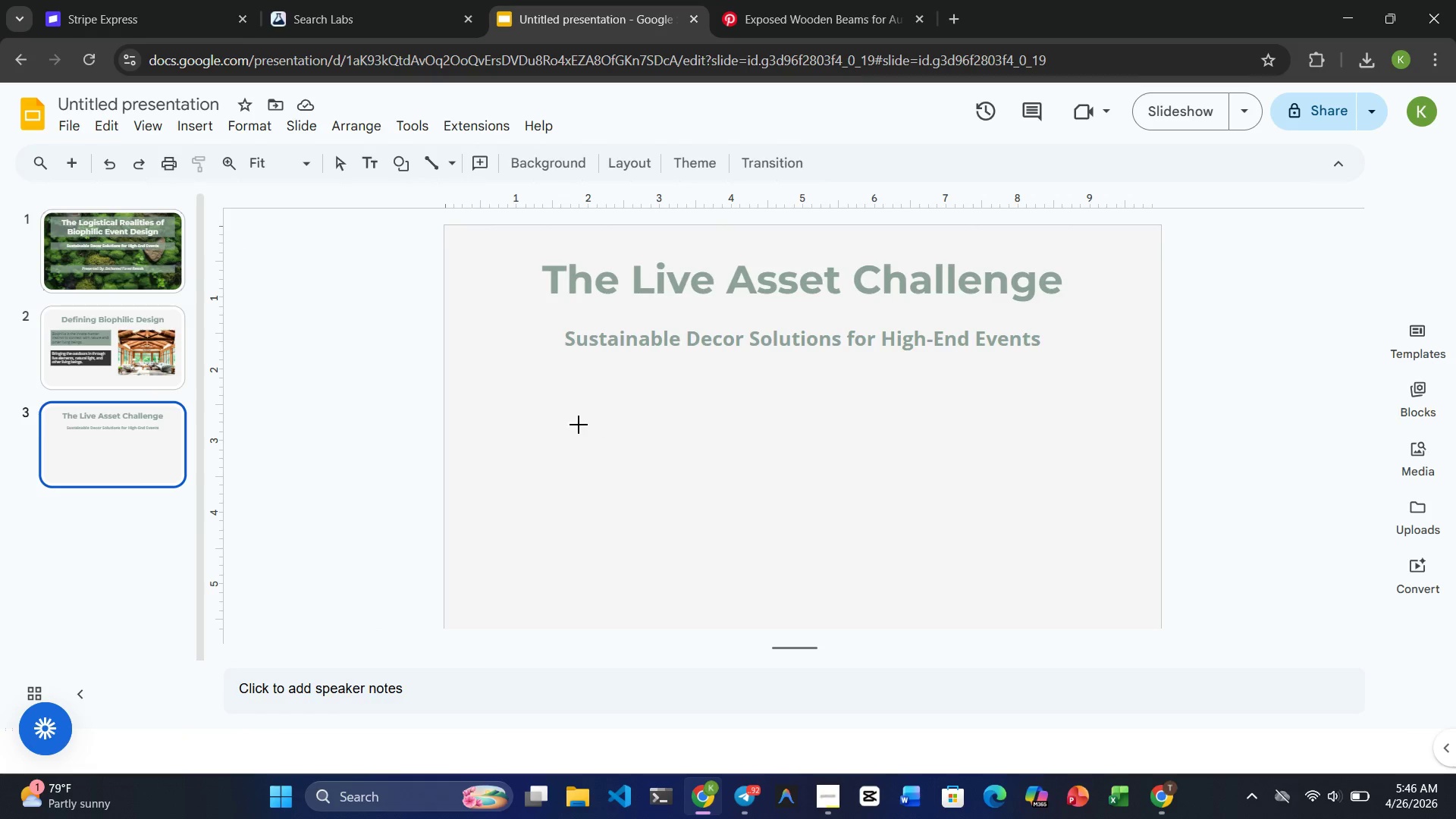 
left_click_drag(start_coordinate=[577, 424], to_coordinate=[1075, 588])
 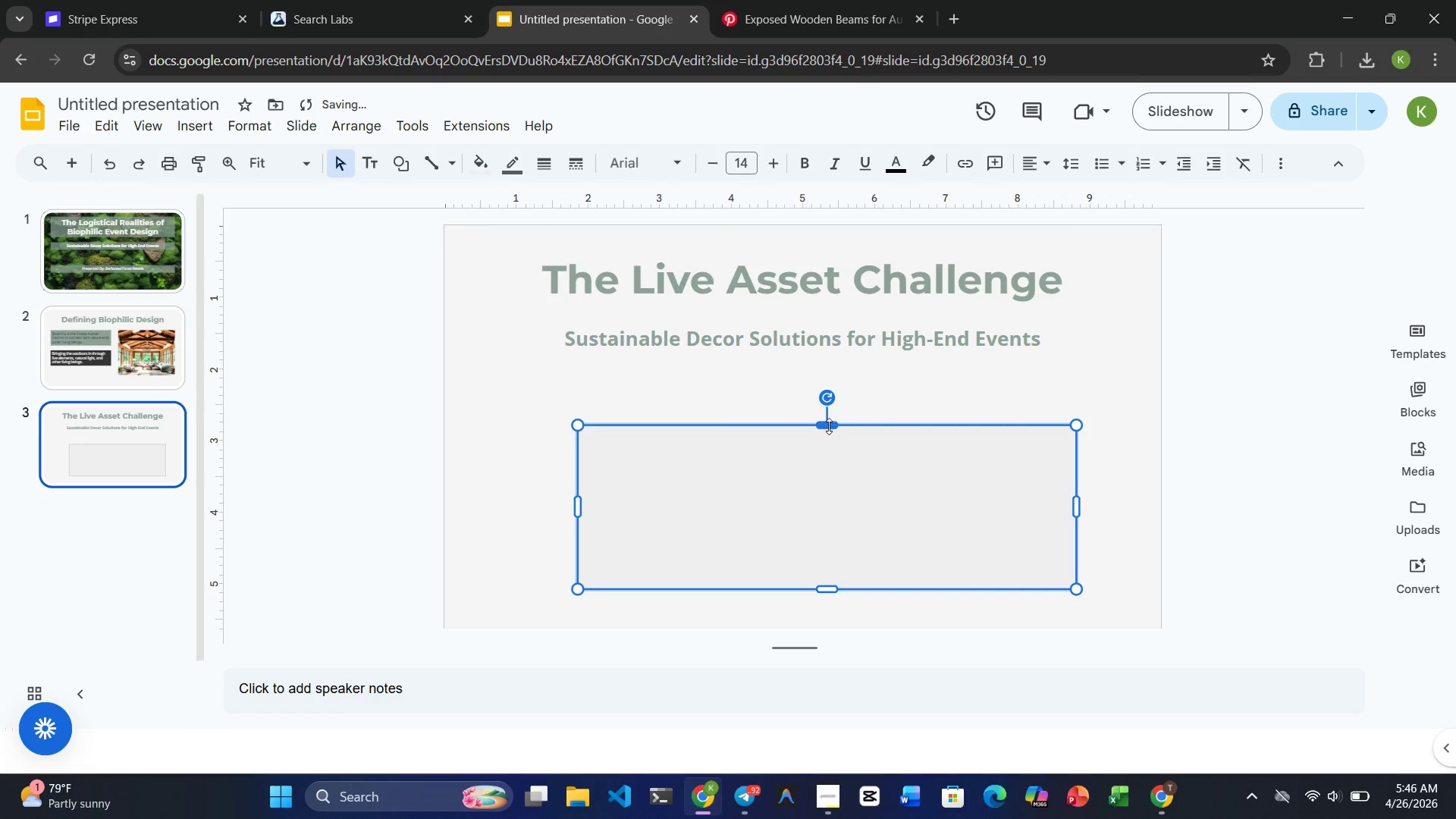 
left_click_drag(start_coordinate=[830, 425], to_coordinate=[808, 370])
 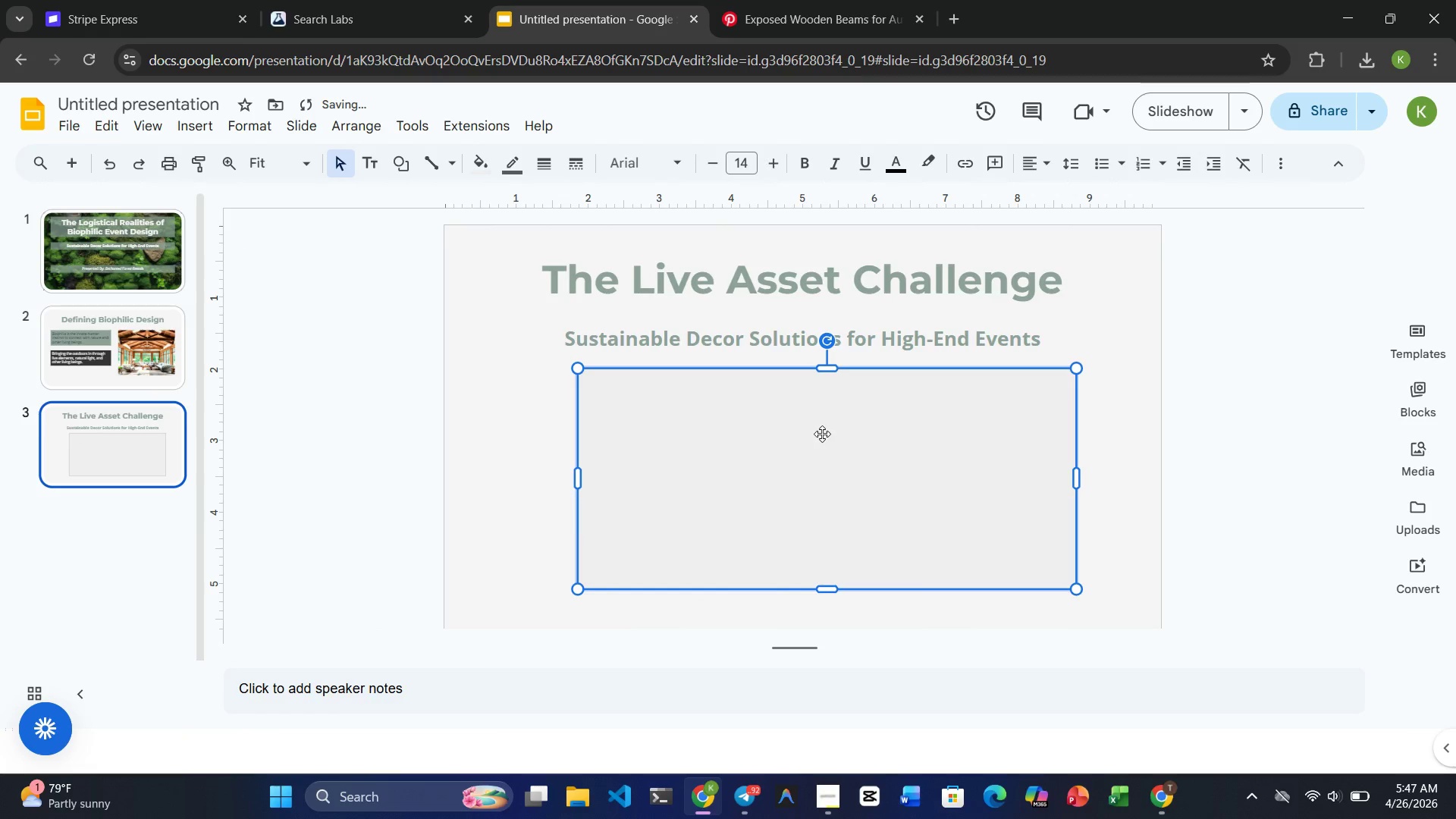 
left_click_drag(start_coordinate=[822, 435], to_coordinate=[798, 435])
 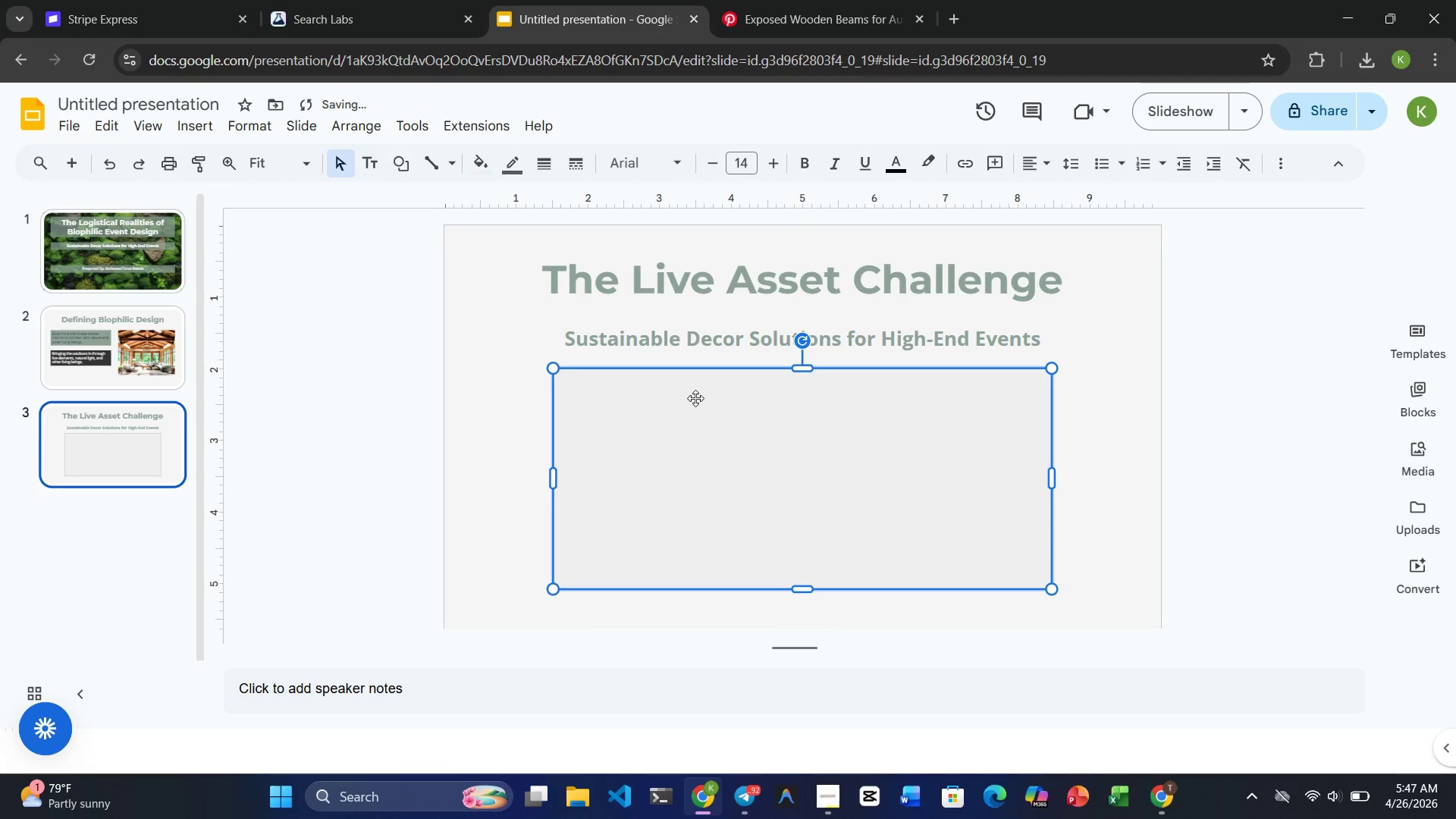 
left_click([695, 398])
 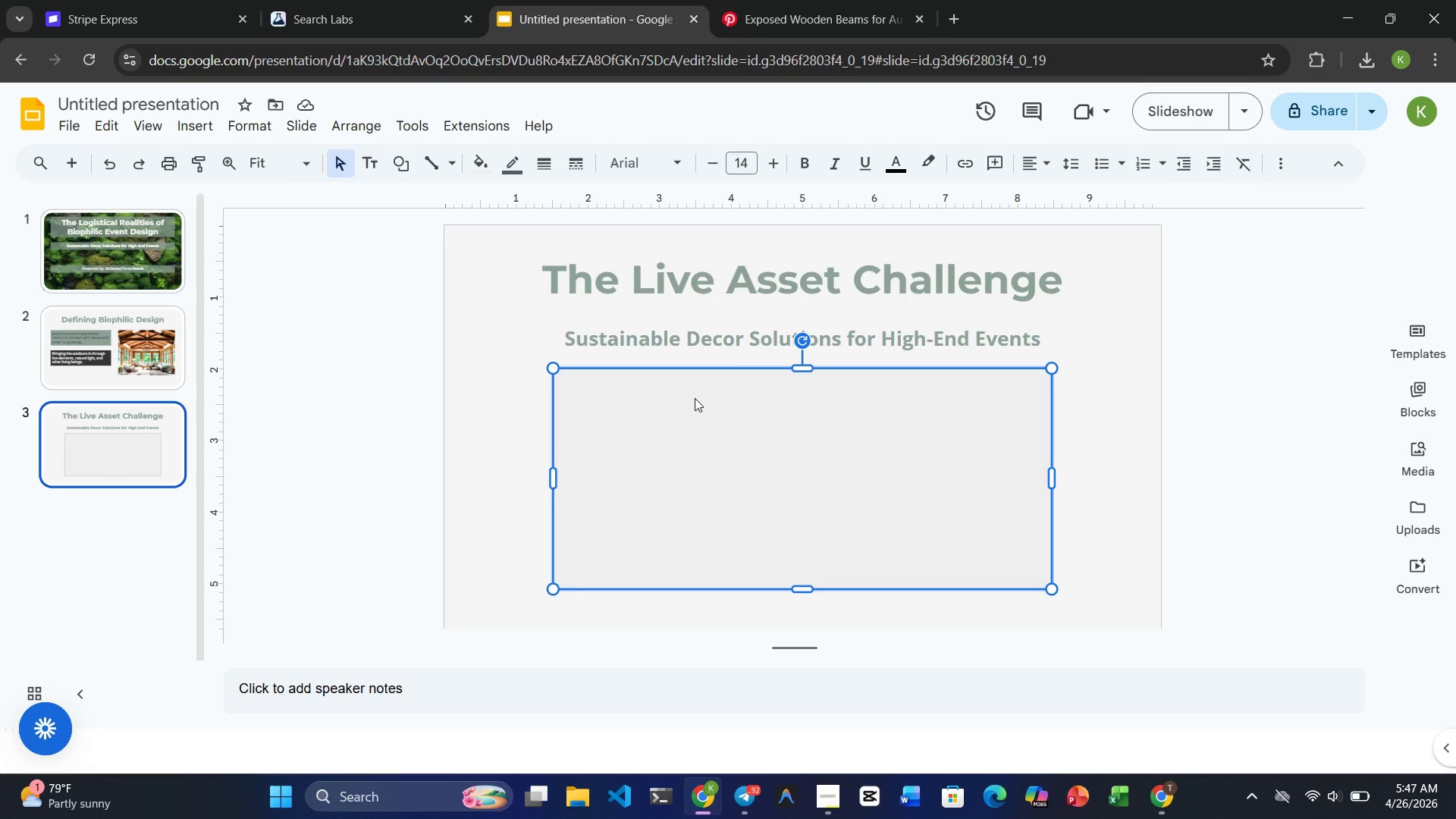 
wait(16.7)
 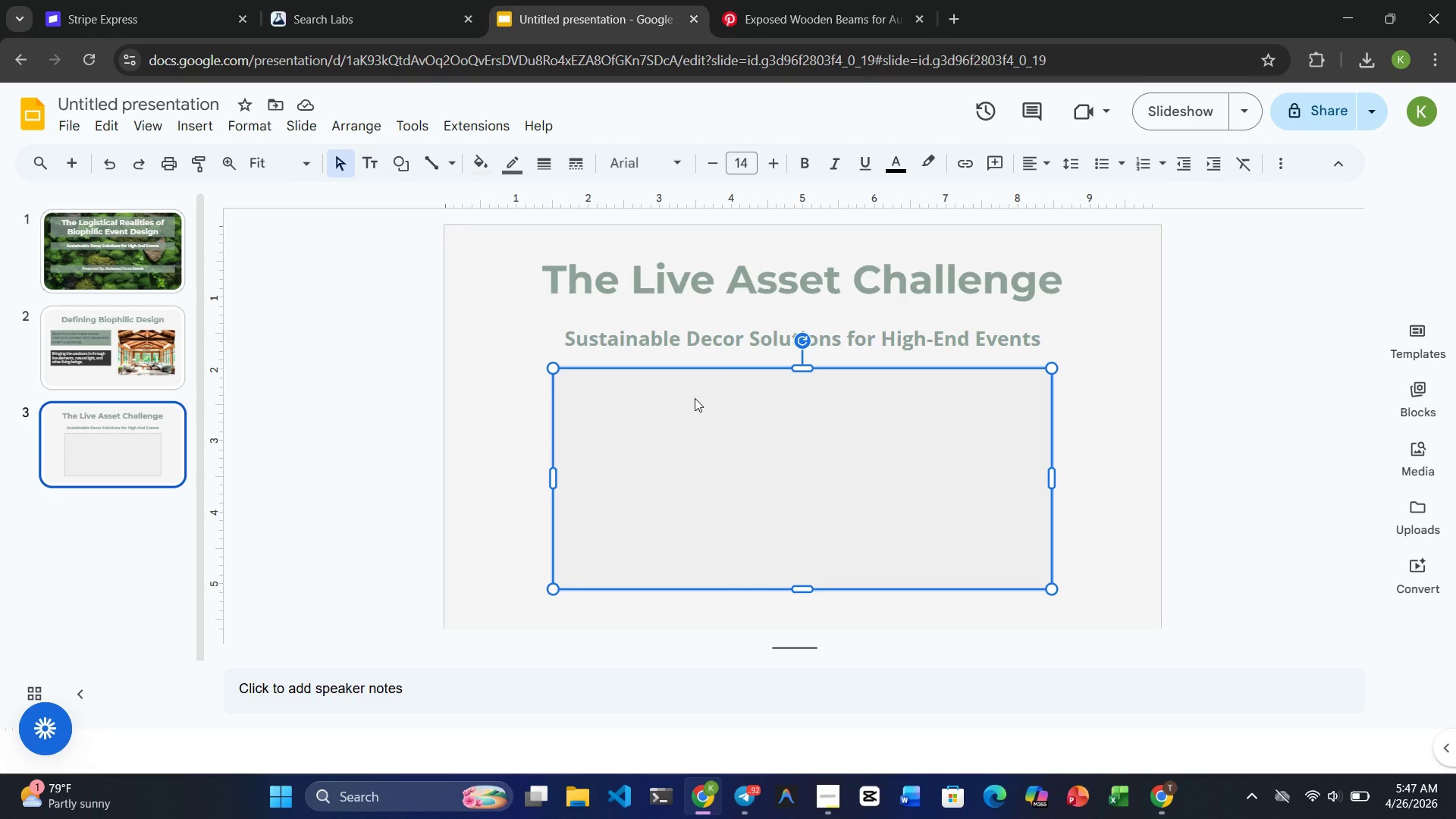 
left_click([196, 122])
 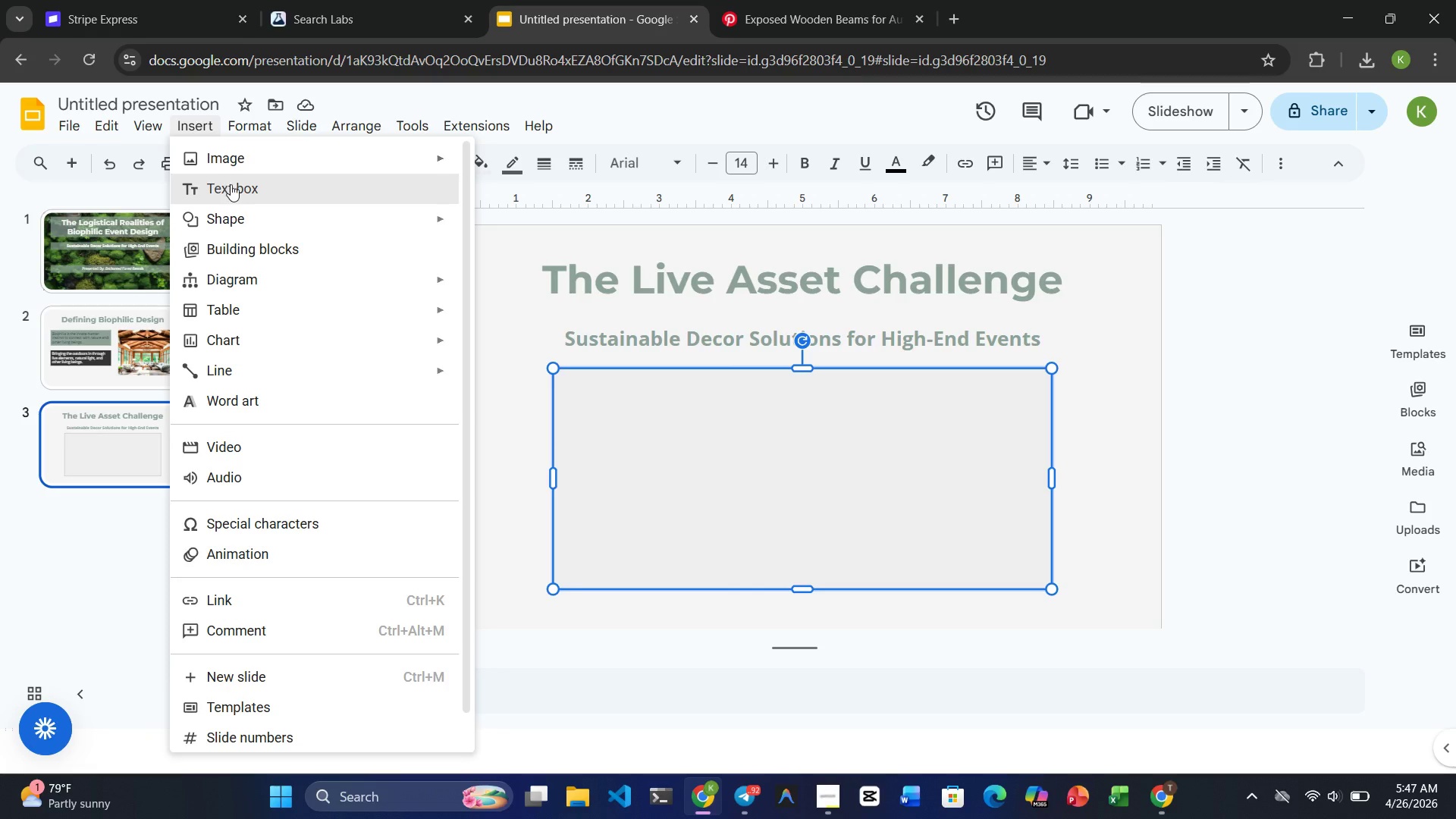 
left_click([231, 186])
 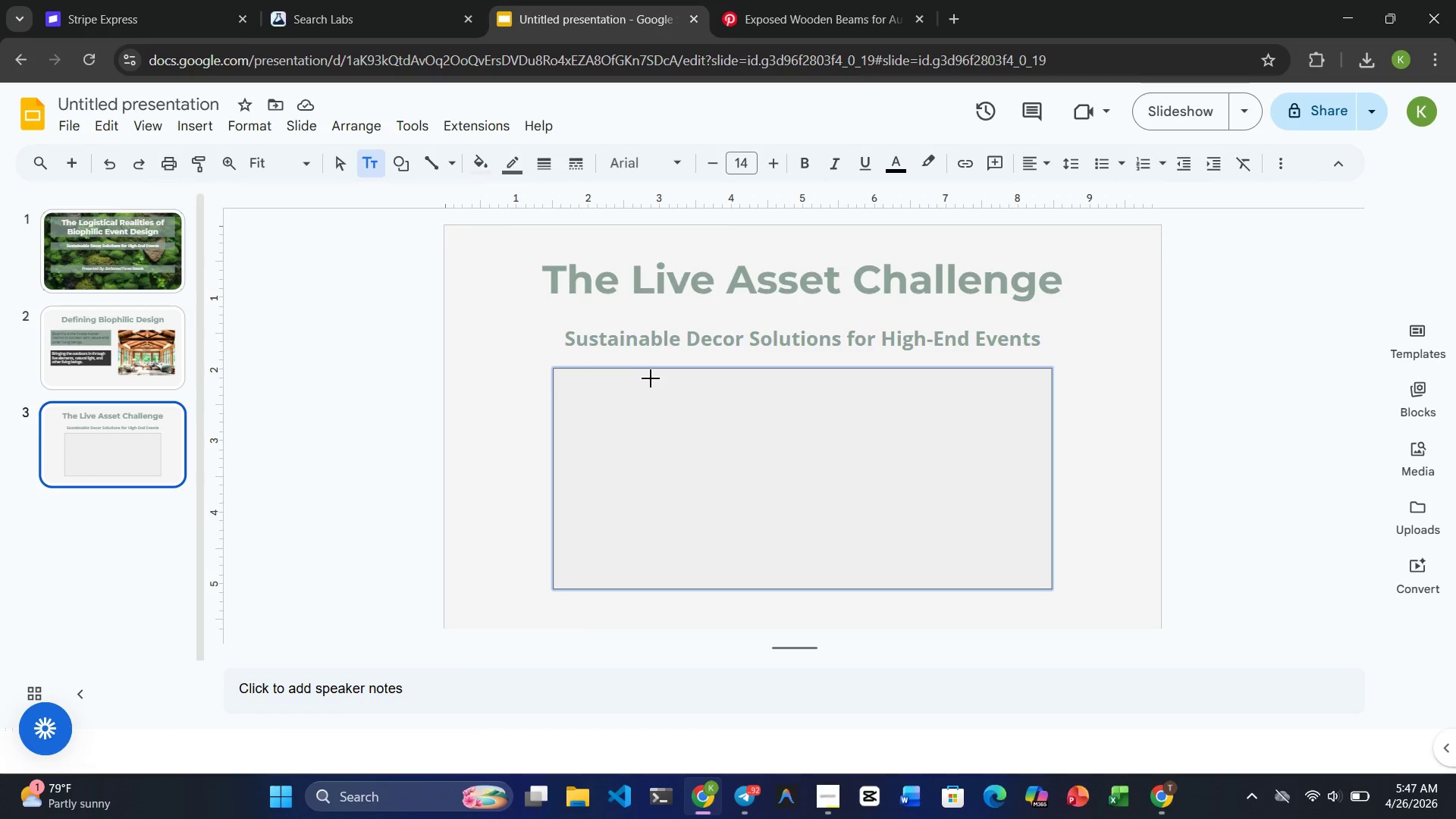 
wait(5.53)
 